 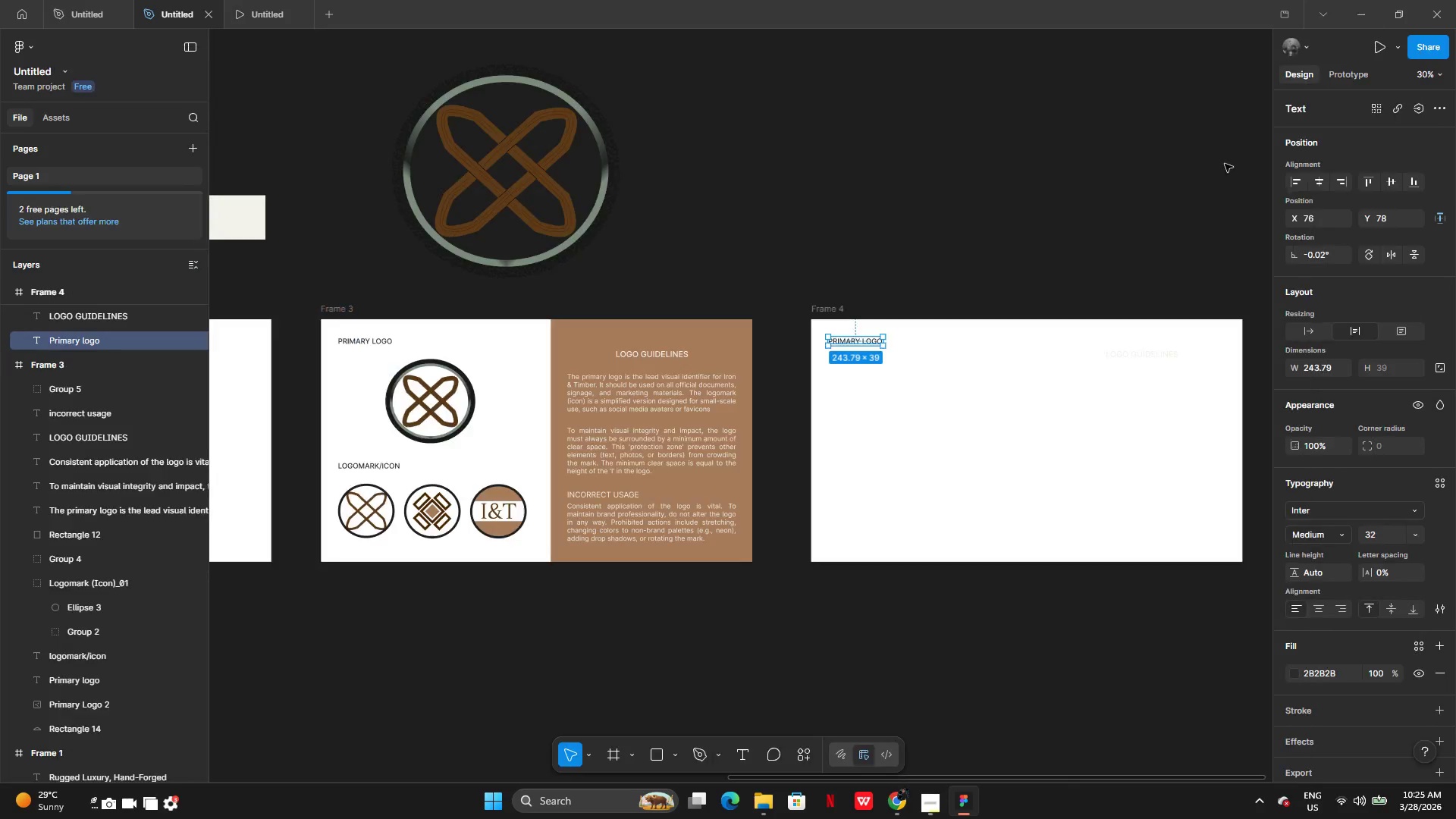 
left_click([877, 624])
 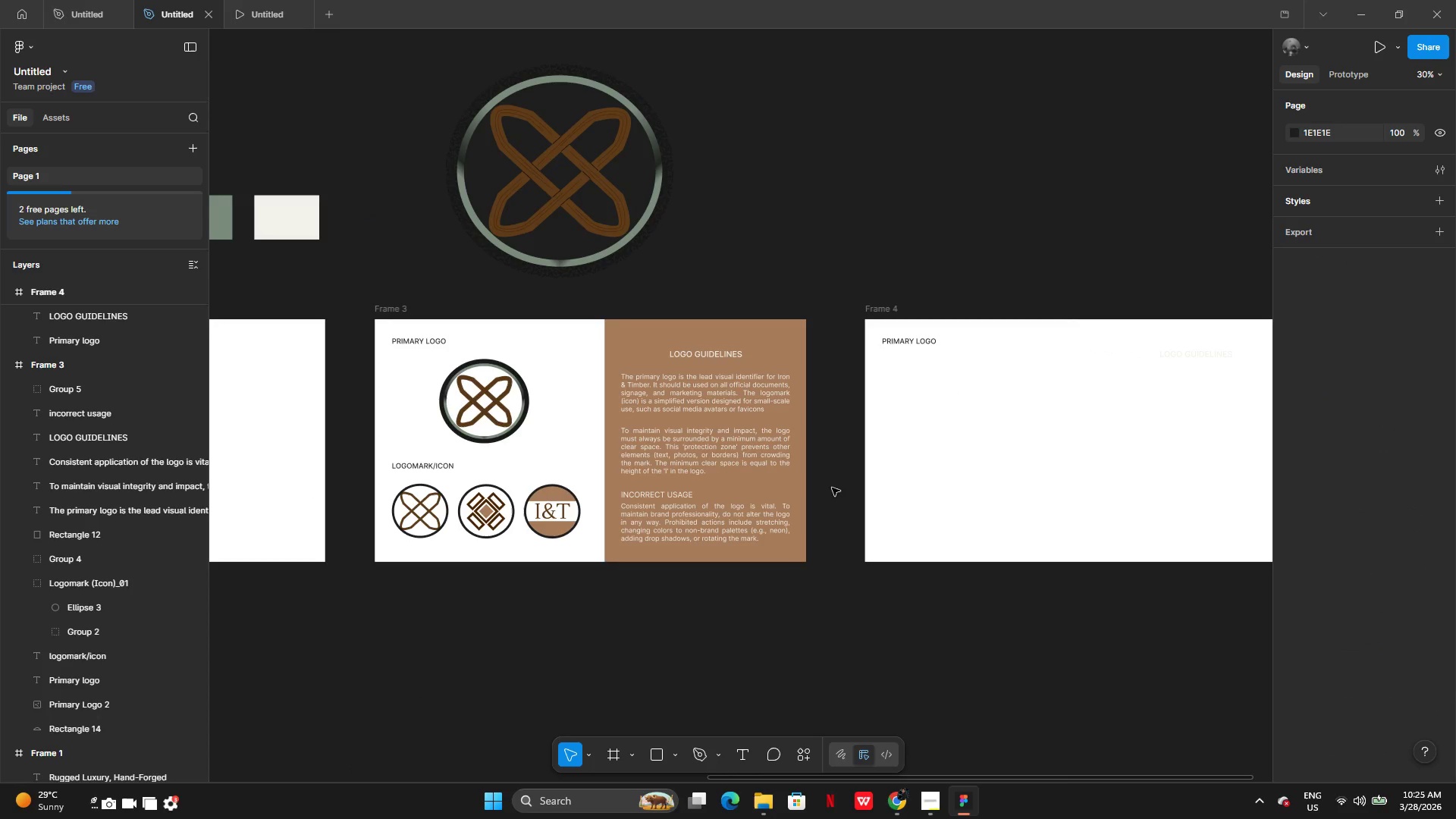 
wait(8.47)
 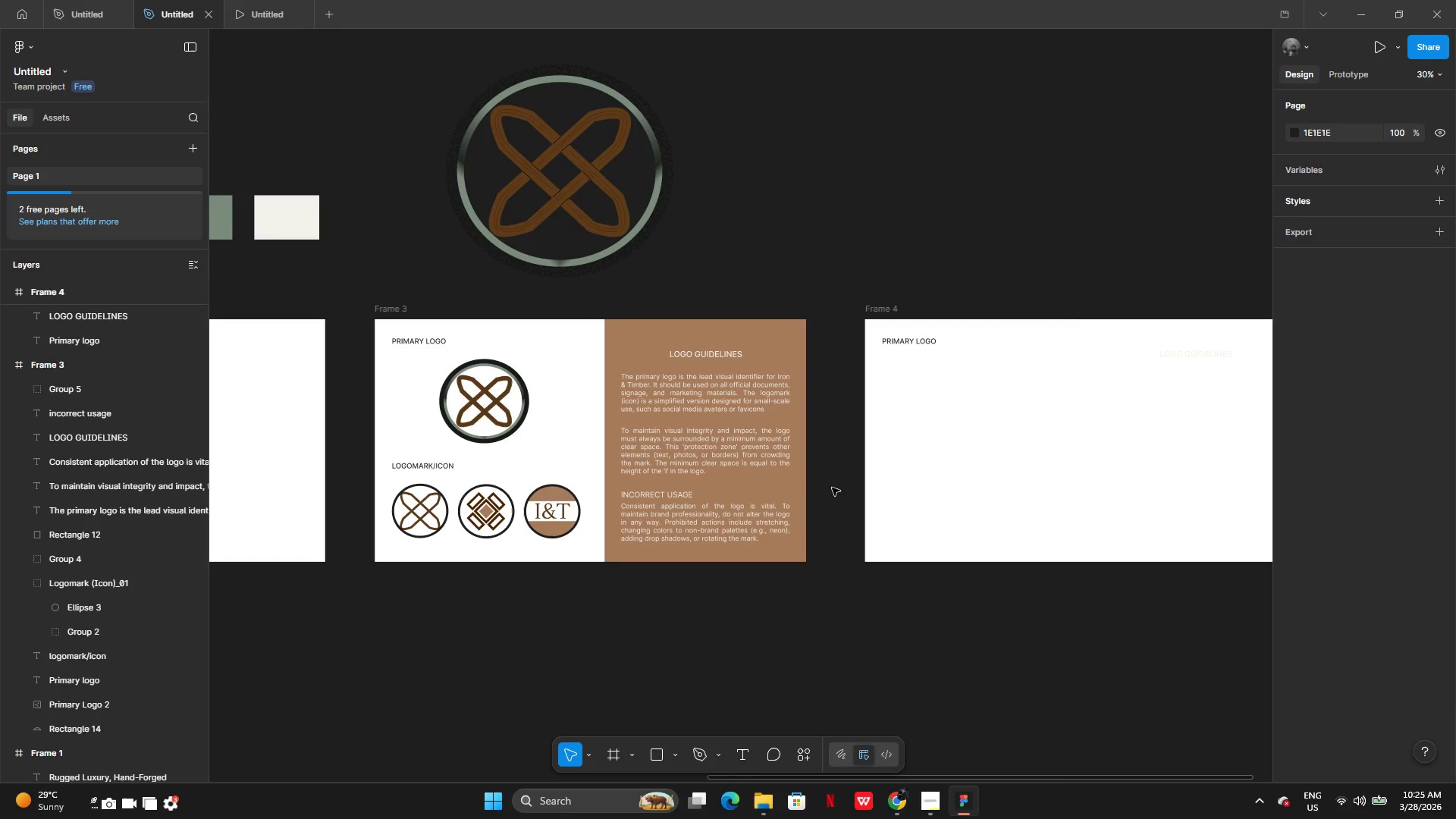 
left_click([623, 582])
 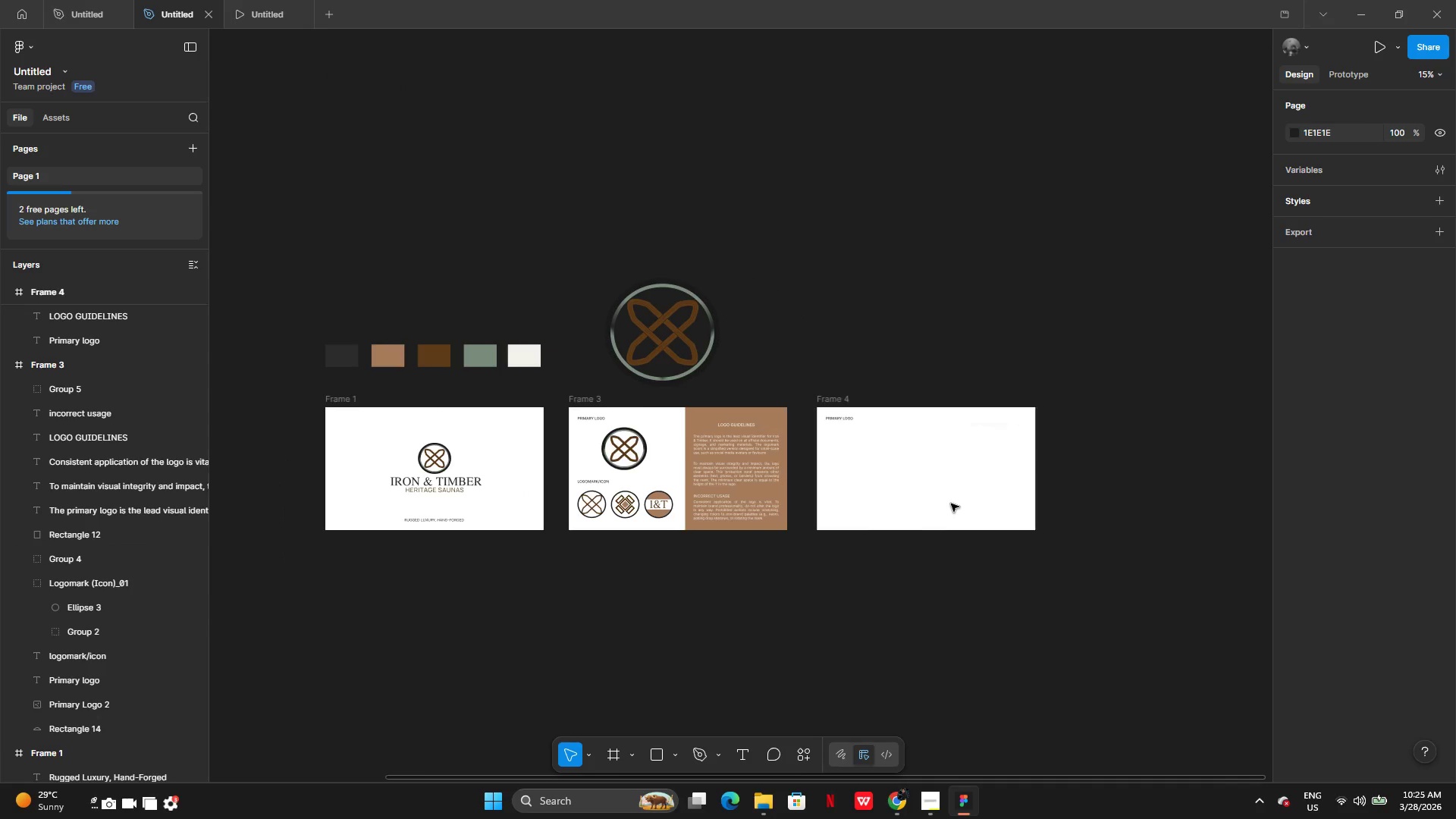 
wait(8.86)
 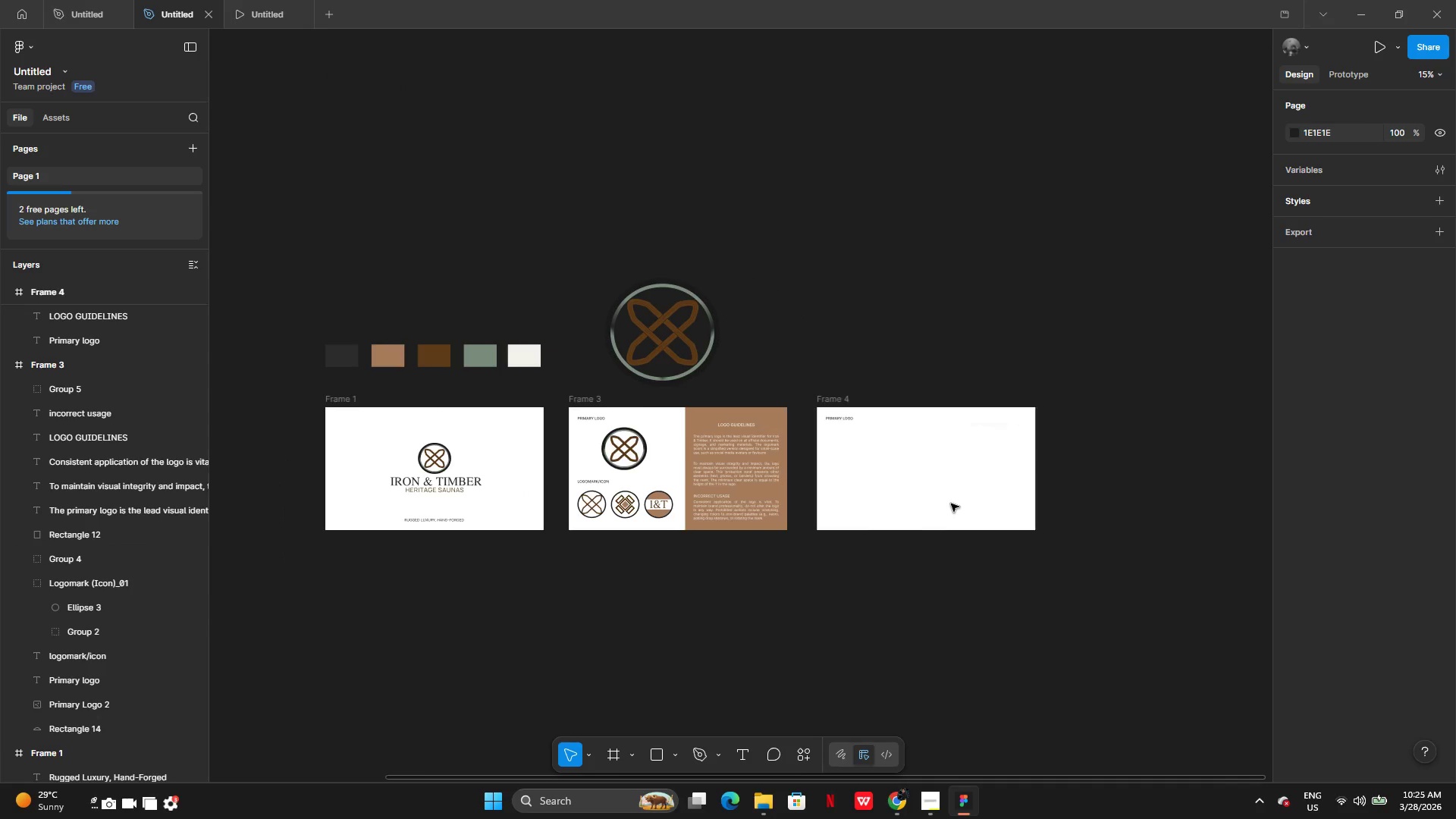 
left_click_drag(start_coordinate=[276, 377], to_coordinate=[554, 443])
 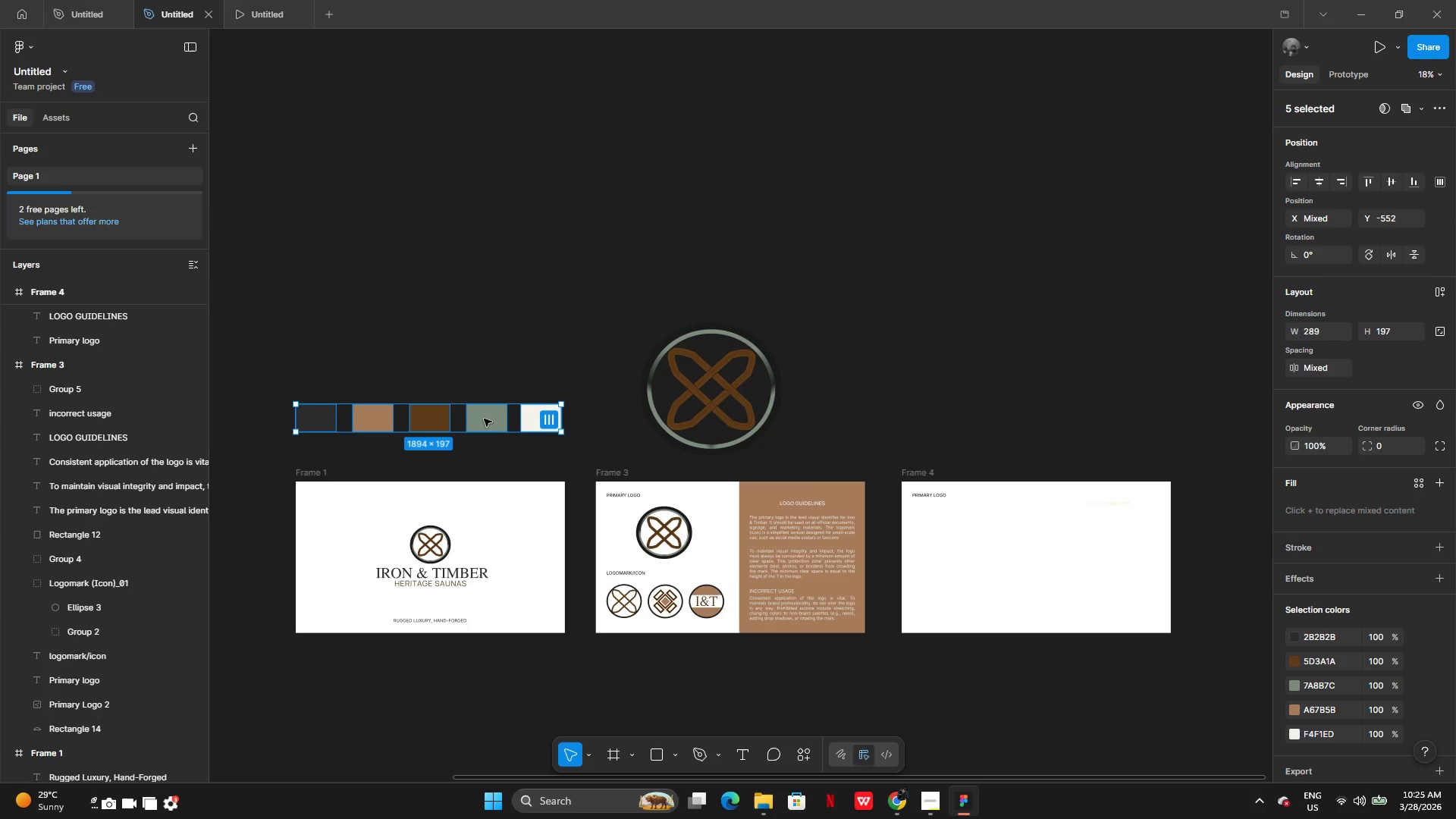 
left_click_drag(start_coordinate=[484, 419], to_coordinate=[1097, 563])
 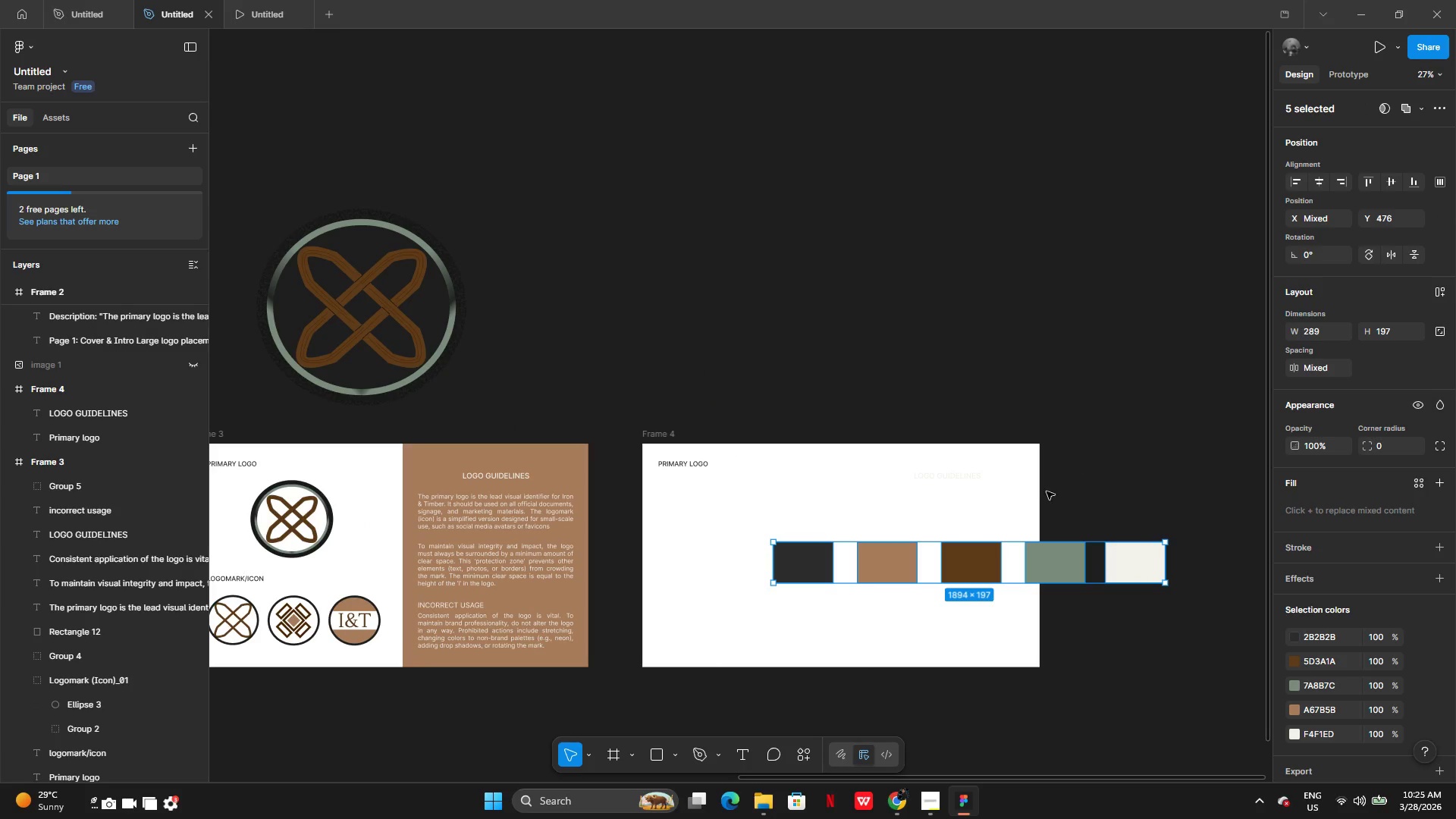 
left_click([1113, 457])
 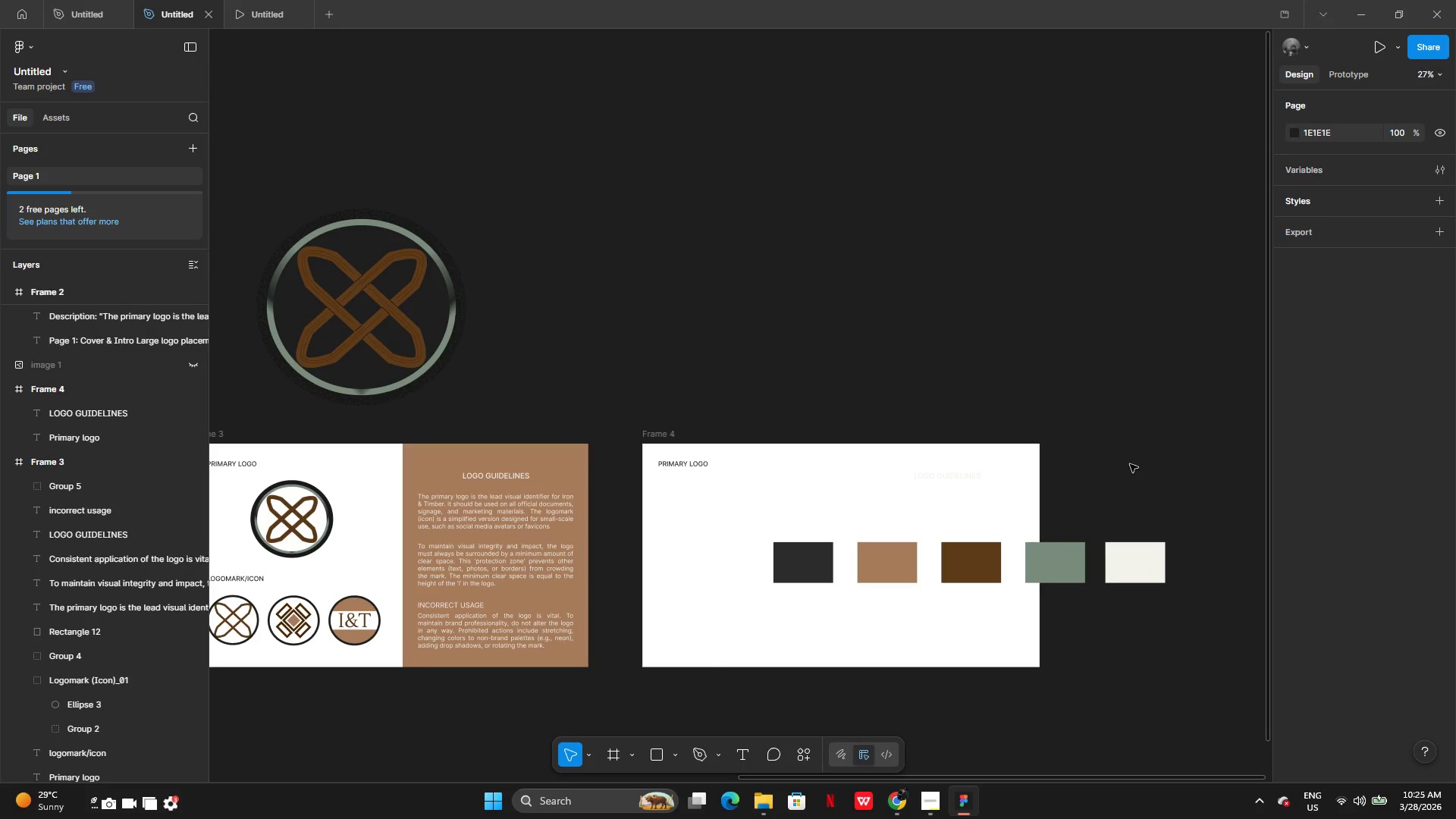 
left_click_drag(start_coordinate=[1131, 464], to_coordinate=[764, 585])
 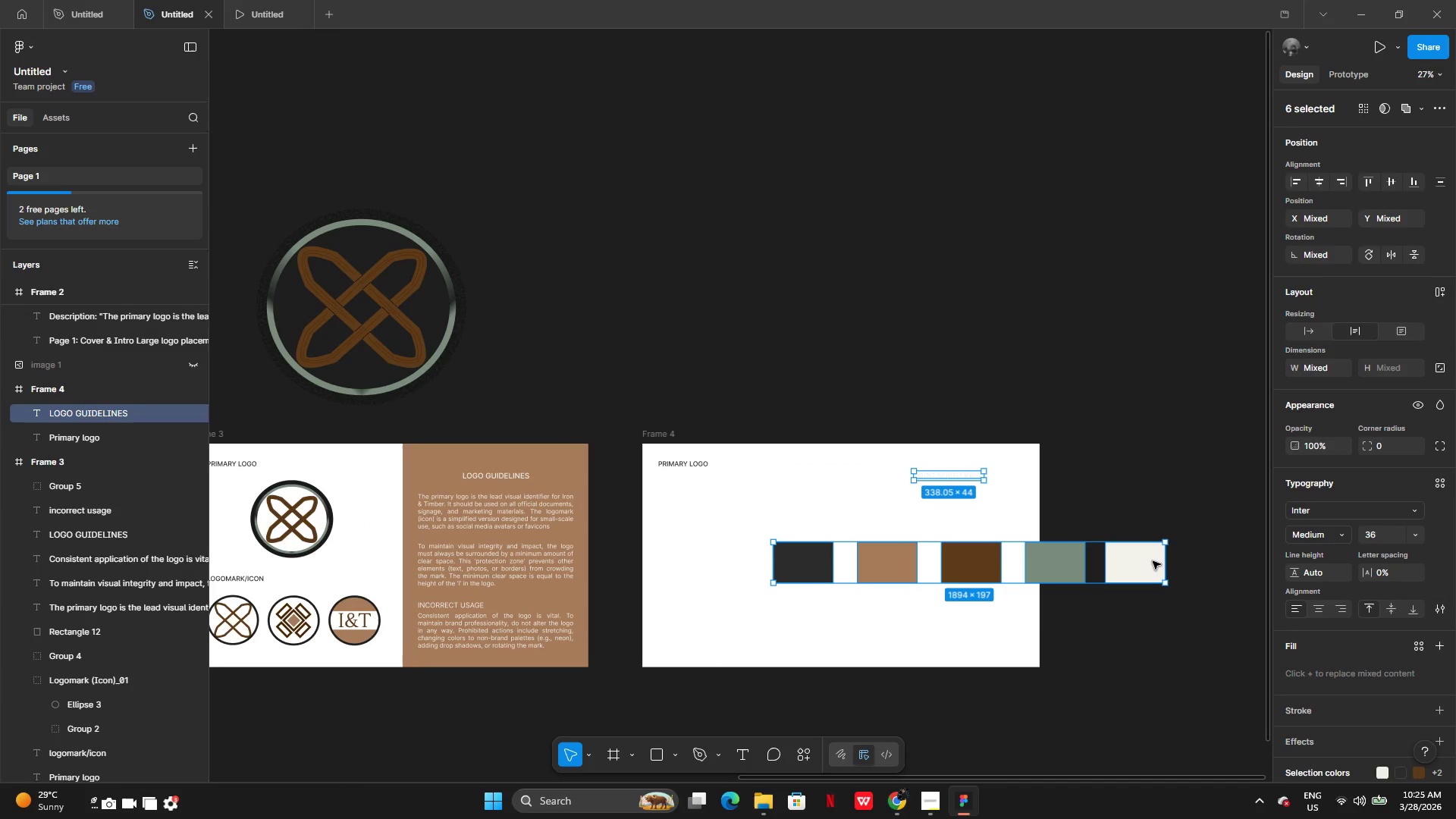 
left_click_drag(start_coordinate=[1153, 561], to_coordinate=[1046, 554])
 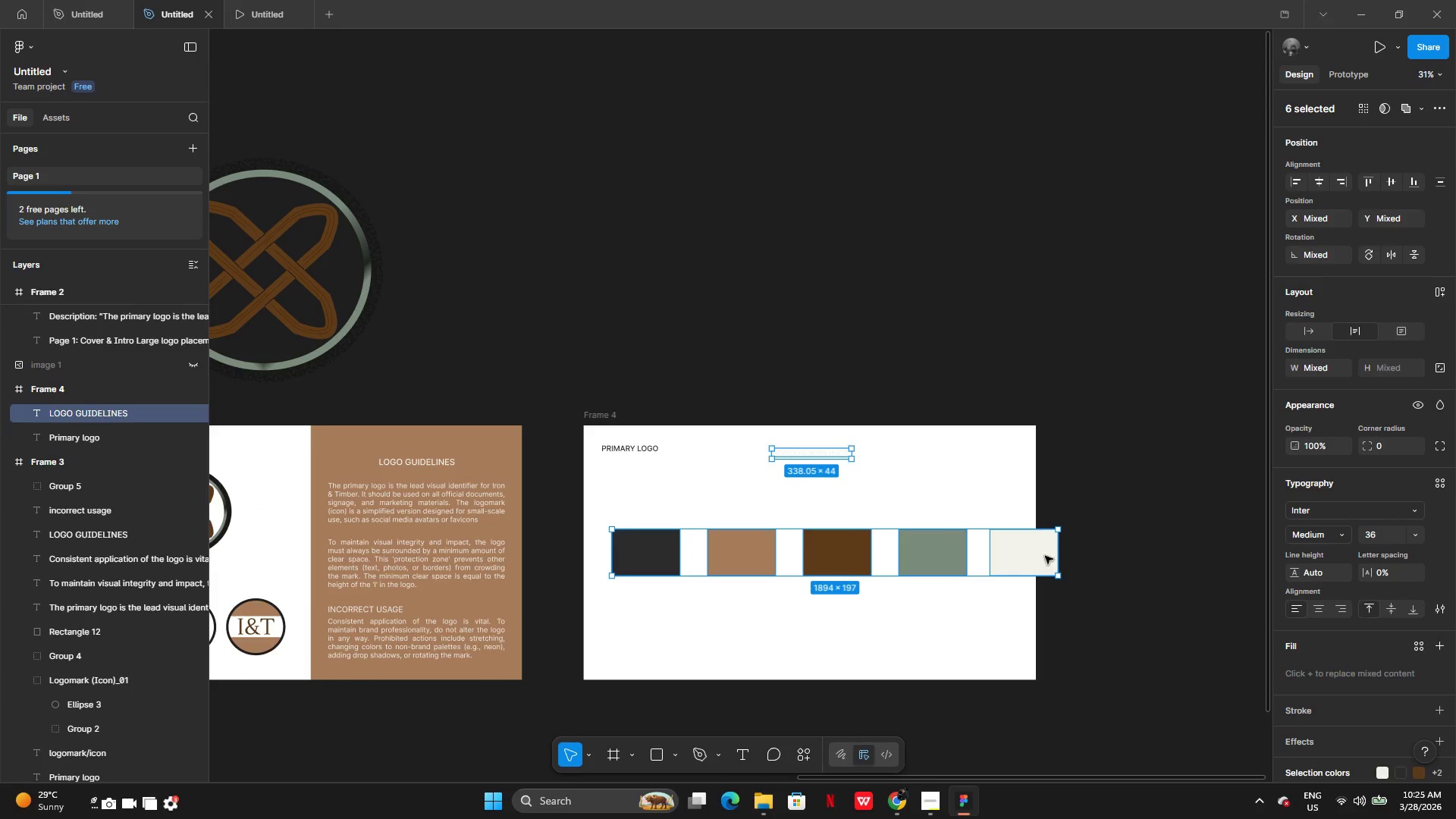 
left_click_drag(start_coordinate=[1056, 554], to_coordinate=[917, 546])
 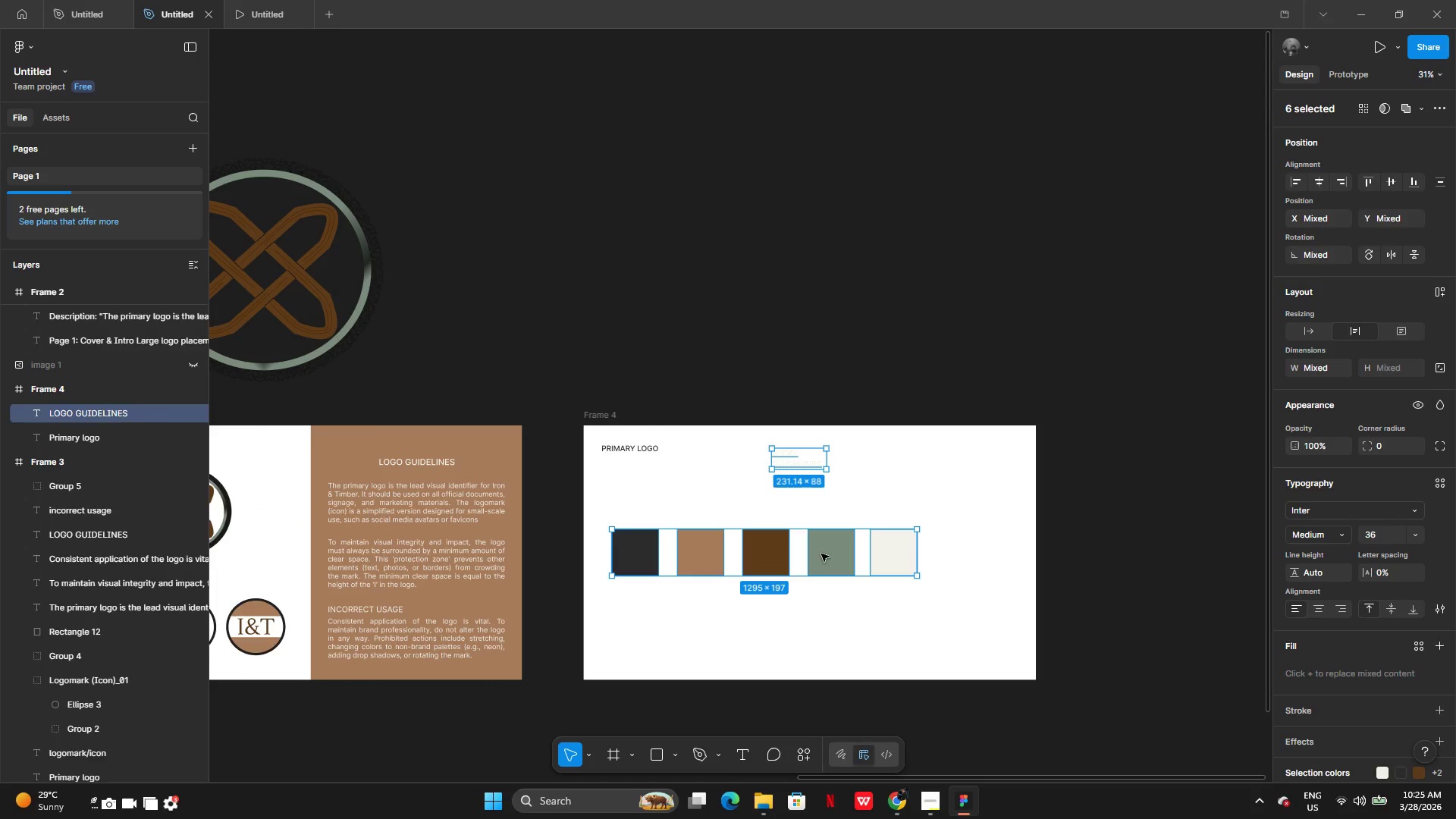 
left_click_drag(start_coordinate=[821, 554], to_coordinate=[864, 544])
 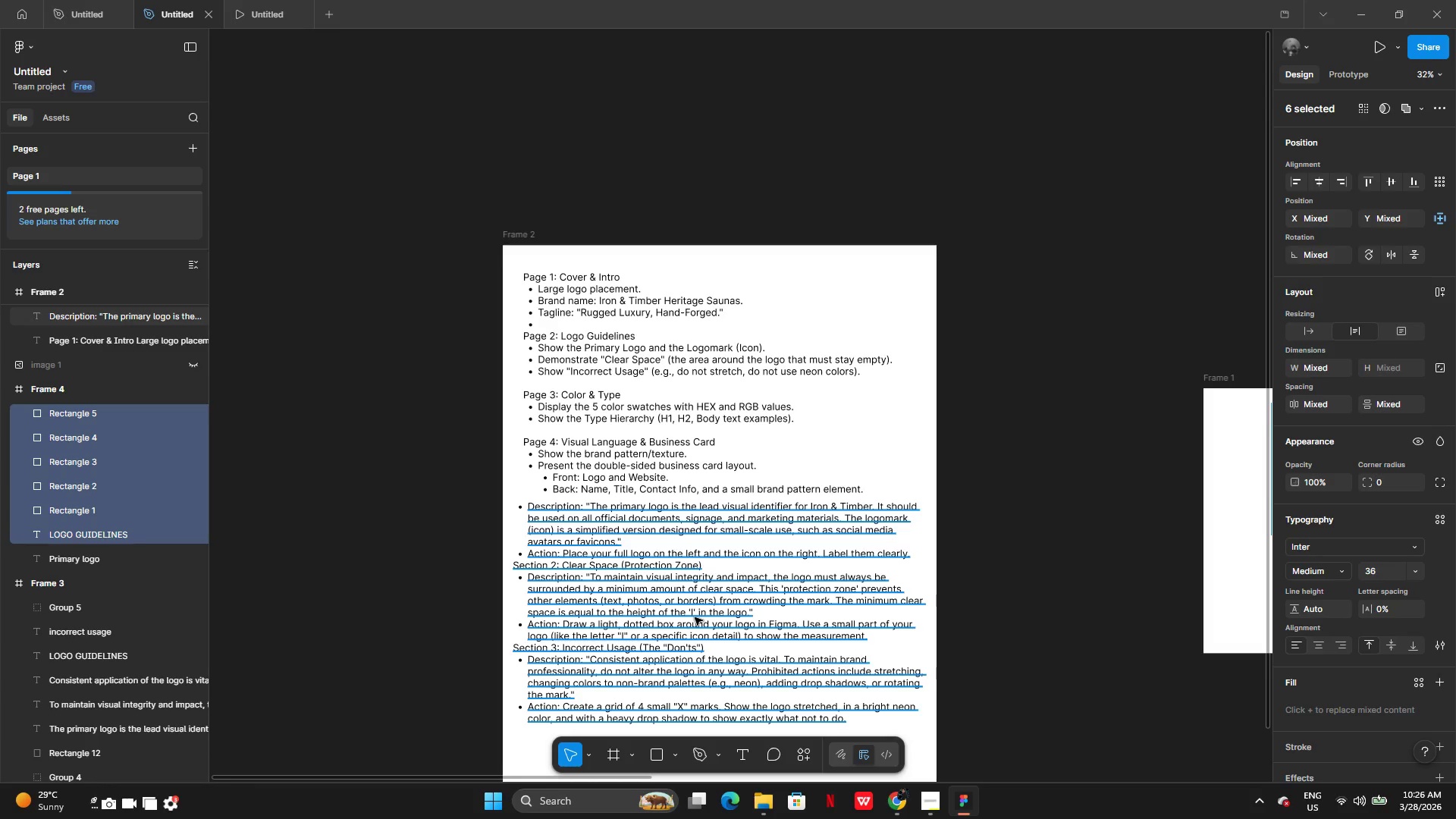 
wait(26.48)
 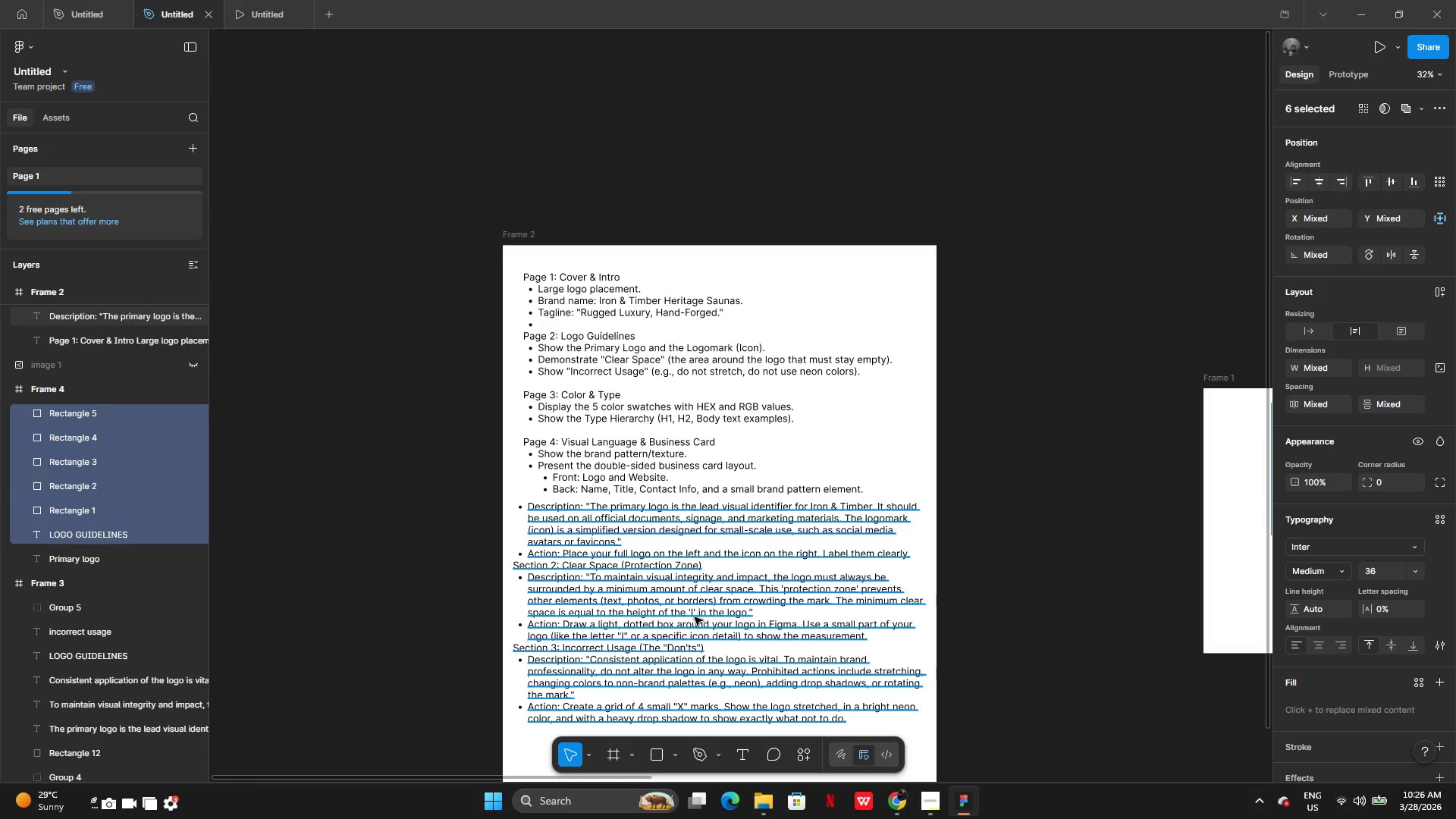 
left_click_drag(start_coordinate=[802, 382], to_coordinate=[797, 410])
 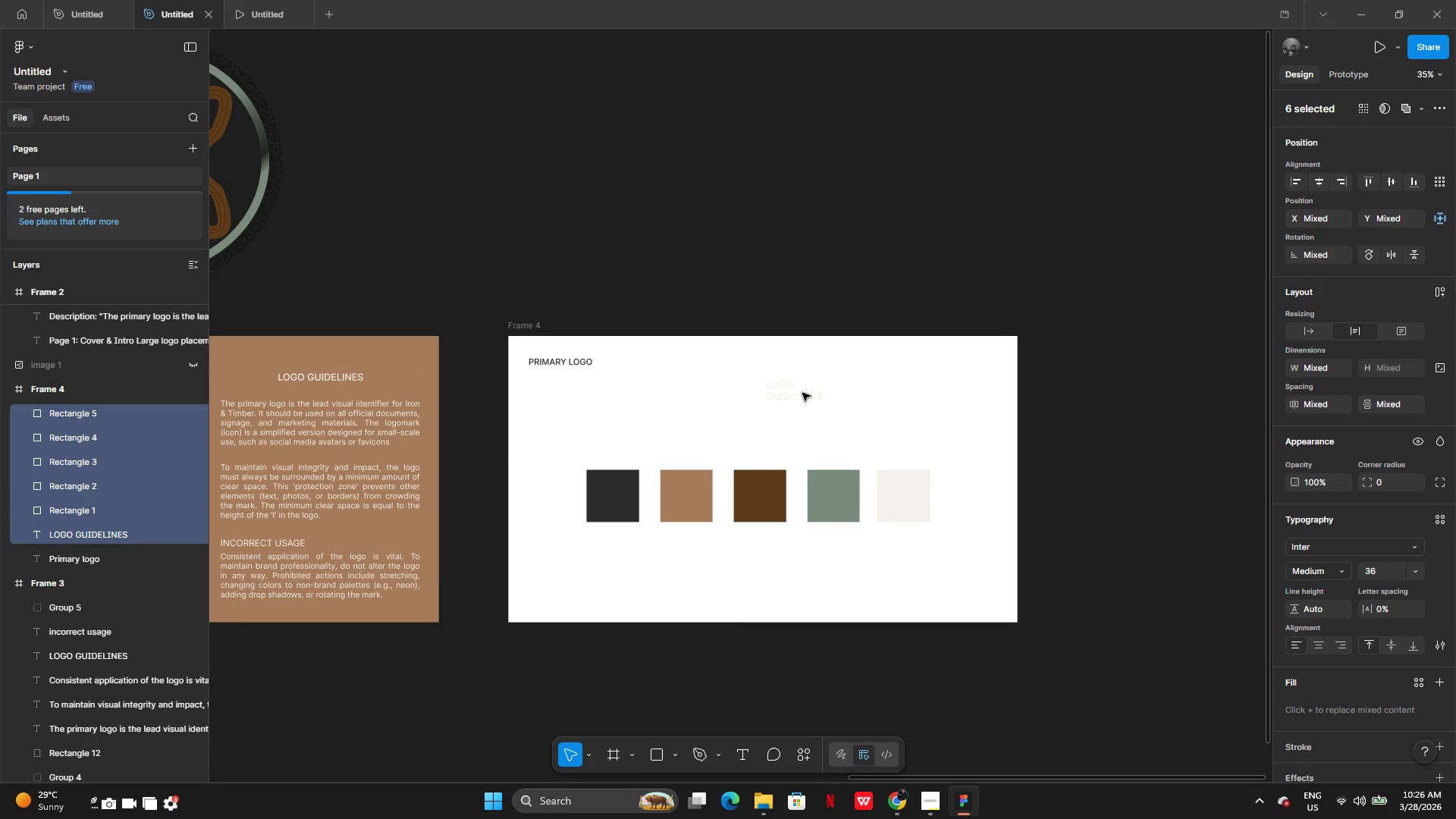 
left_click([802, 393])
 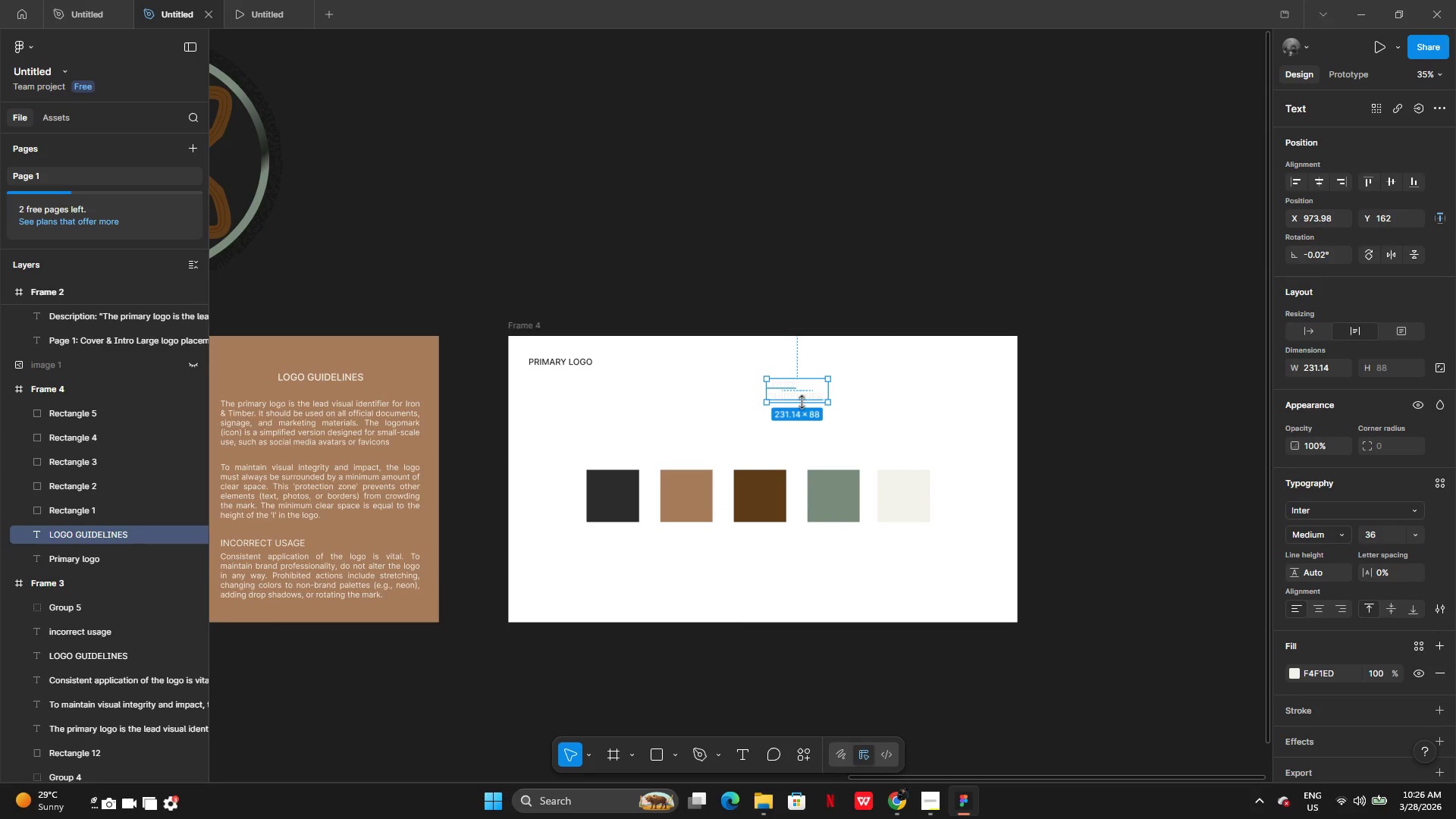 
key(Backspace)
 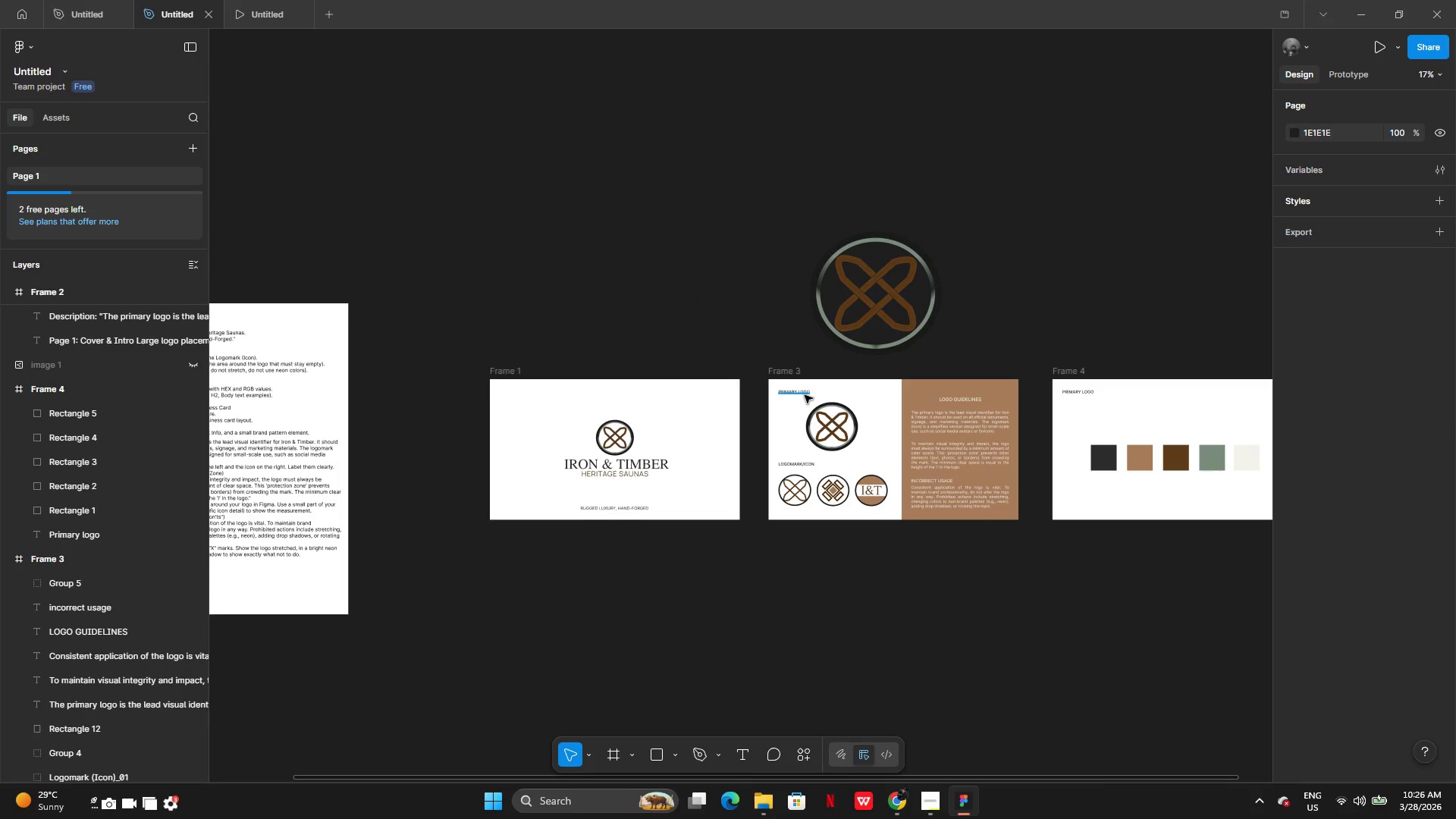 
mouse_move([648, 459])
 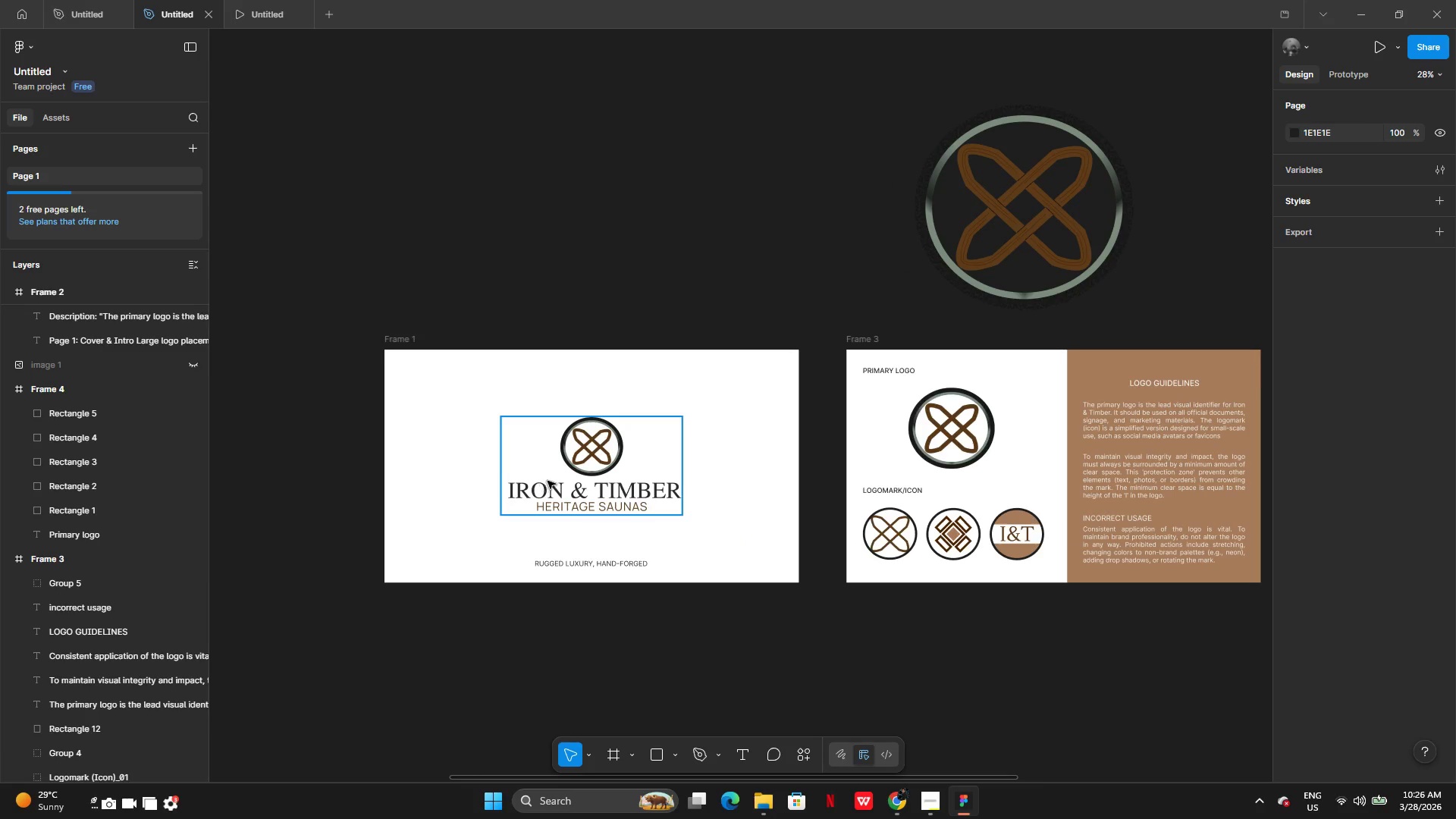 
left_click([549, 479])
 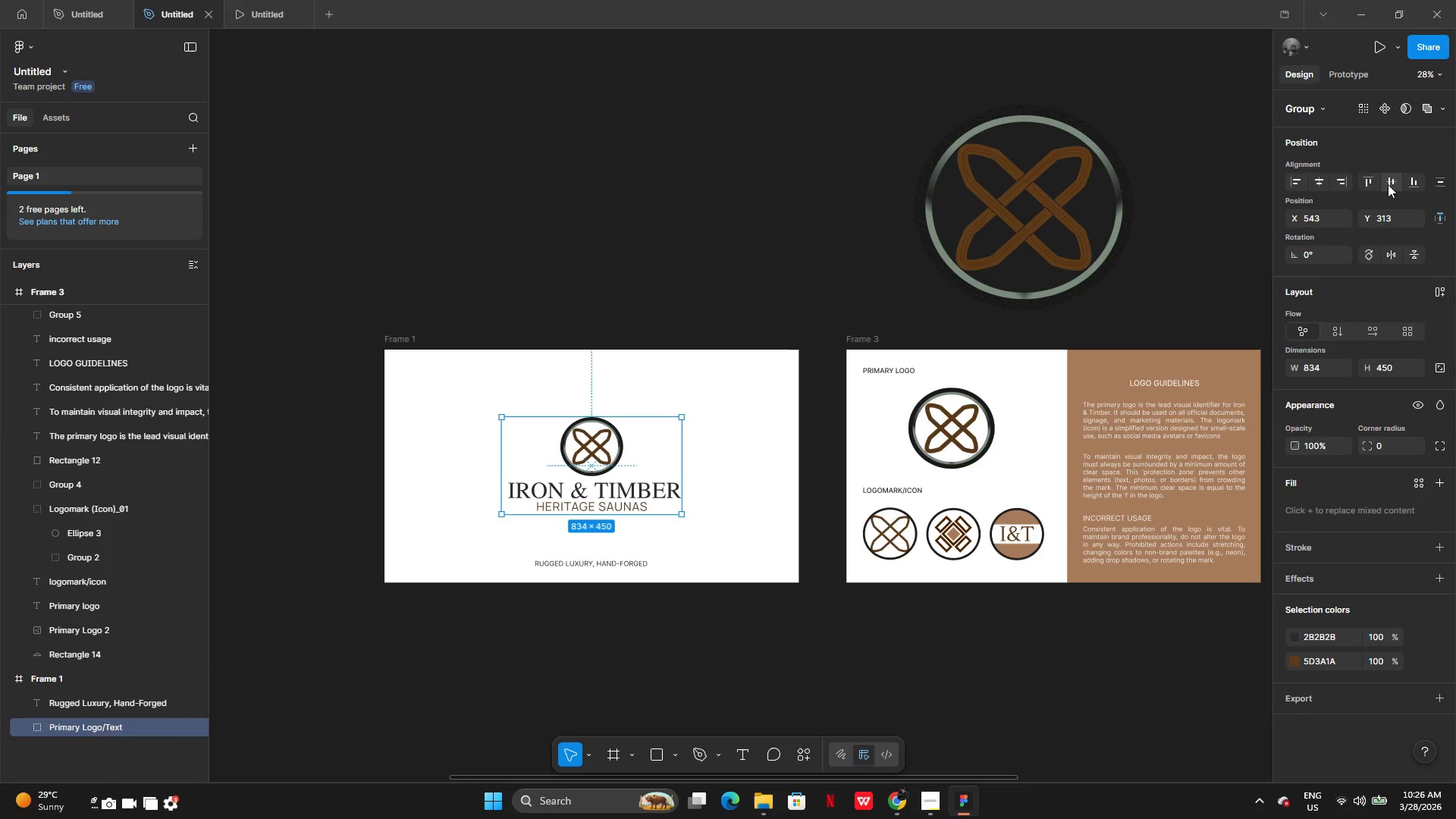 
left_click([1388, 184])
 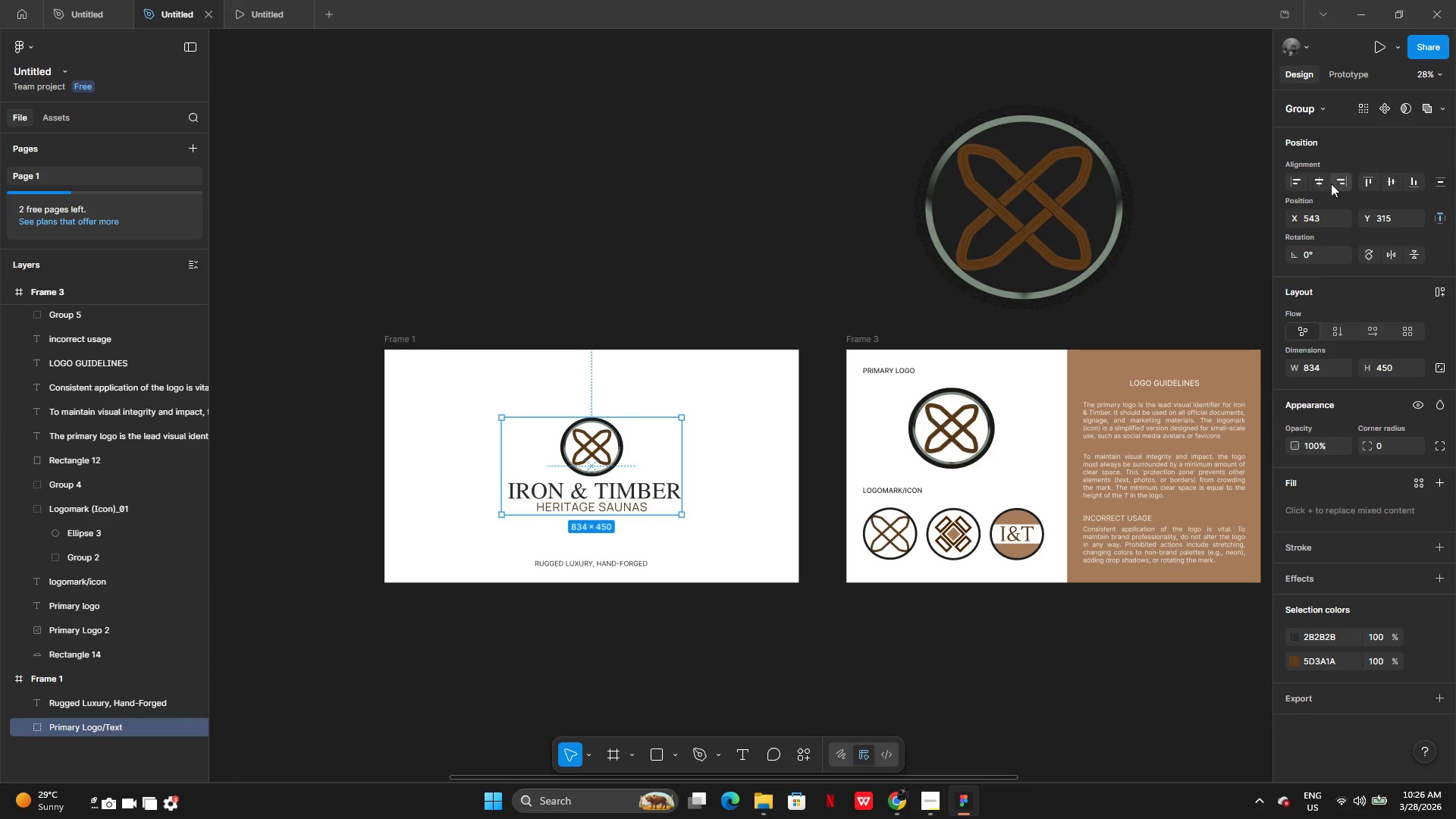 
left_click([1319, 188])
 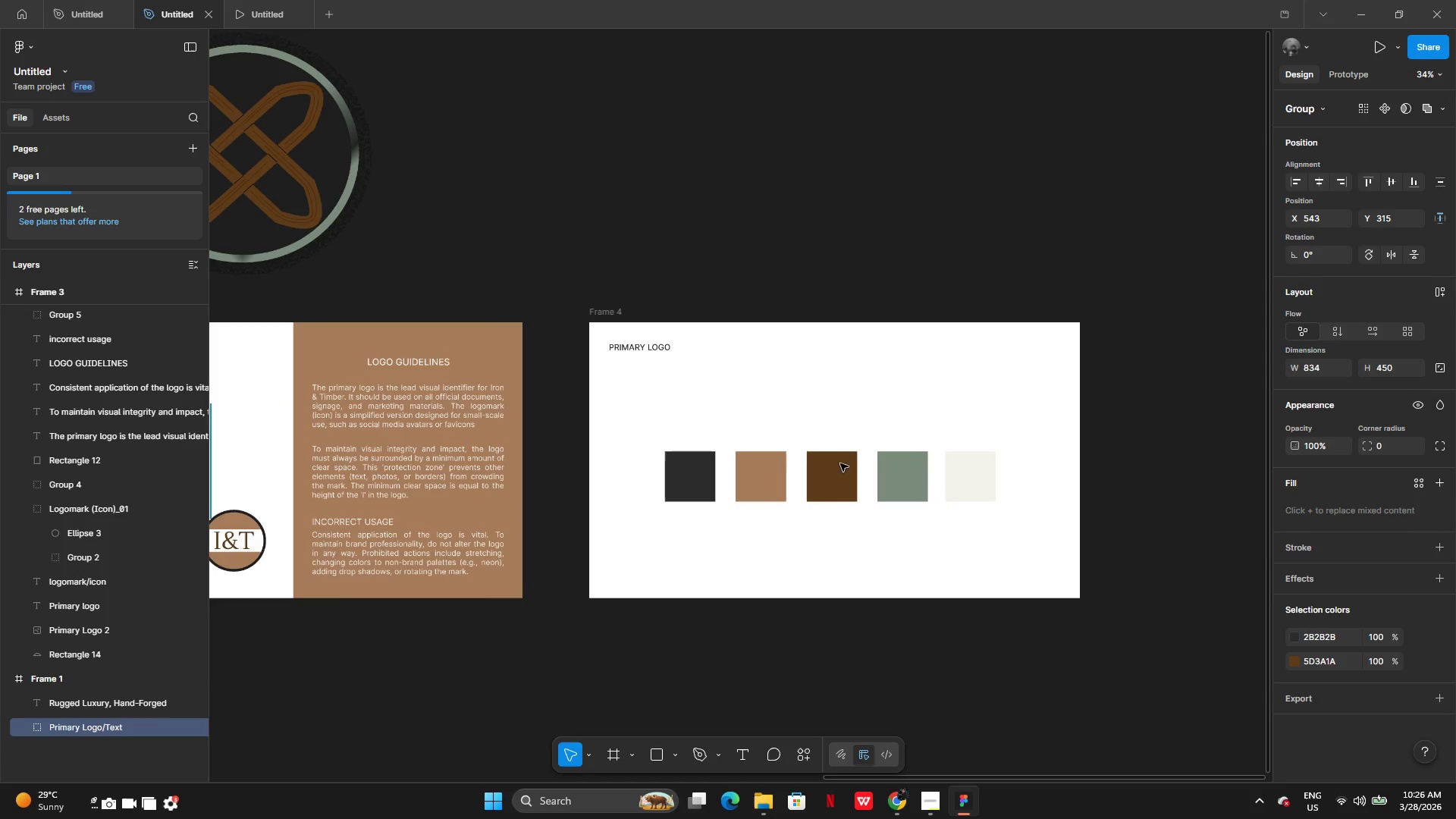 
left_click_drag(start_coordinate=[651, 447], to_coordinate=[1006, 537])
 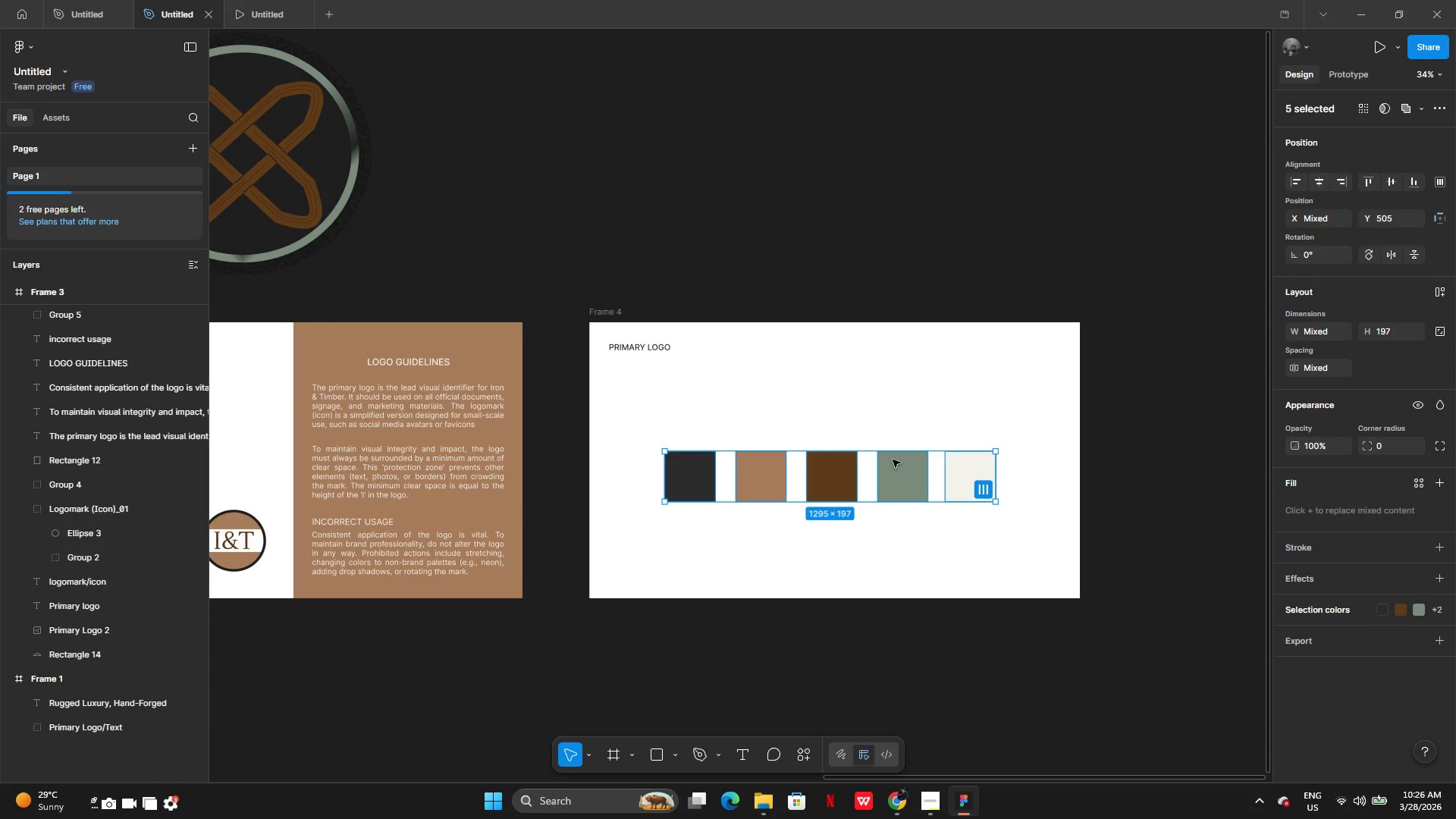 
left_click_drag(start_coordinate=[886, 452], to_coordinate=[899, 352])
 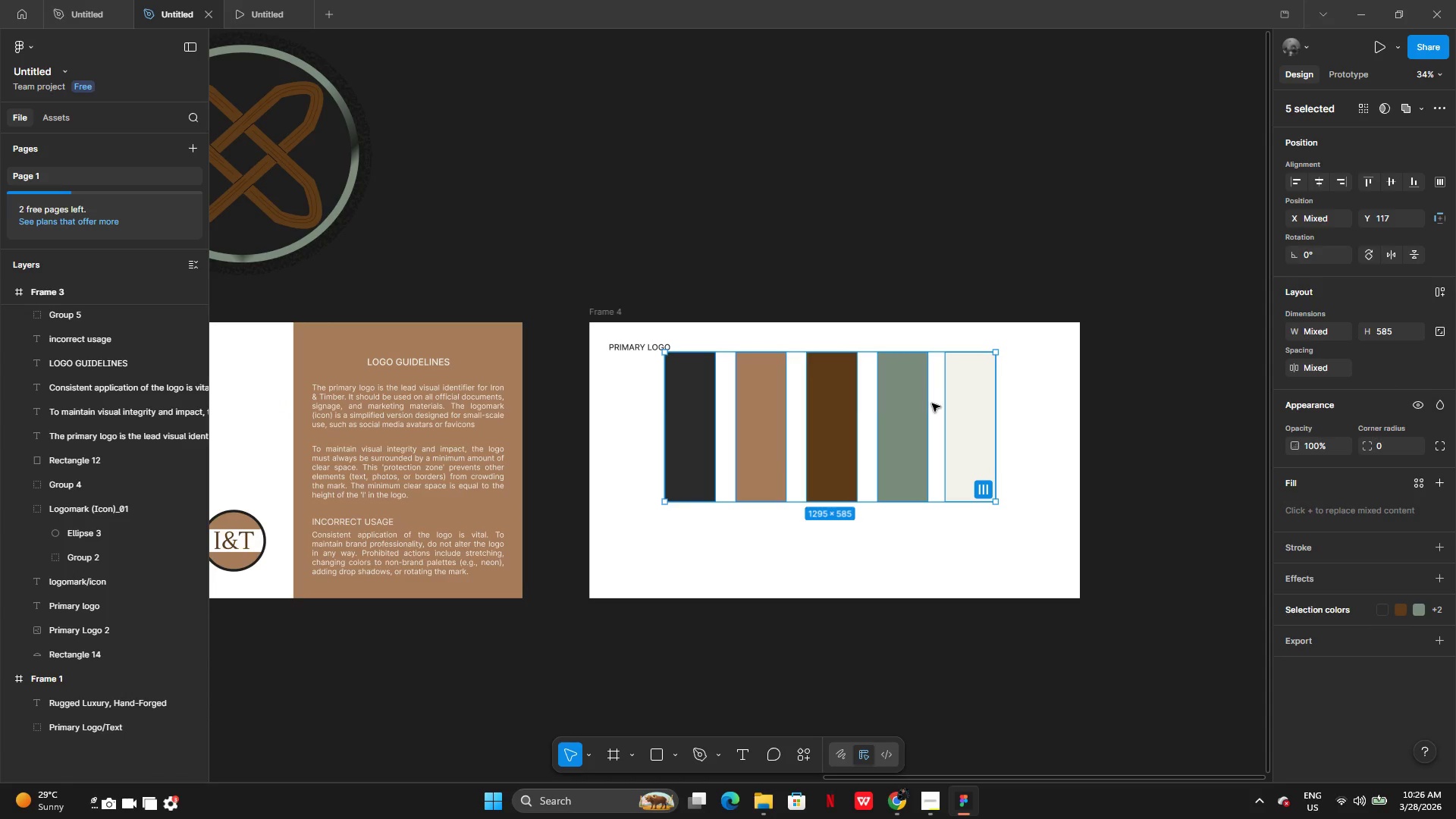 
left_click_drag(start_coordinate=[933, 405], to_coordinate=[933, 436])
 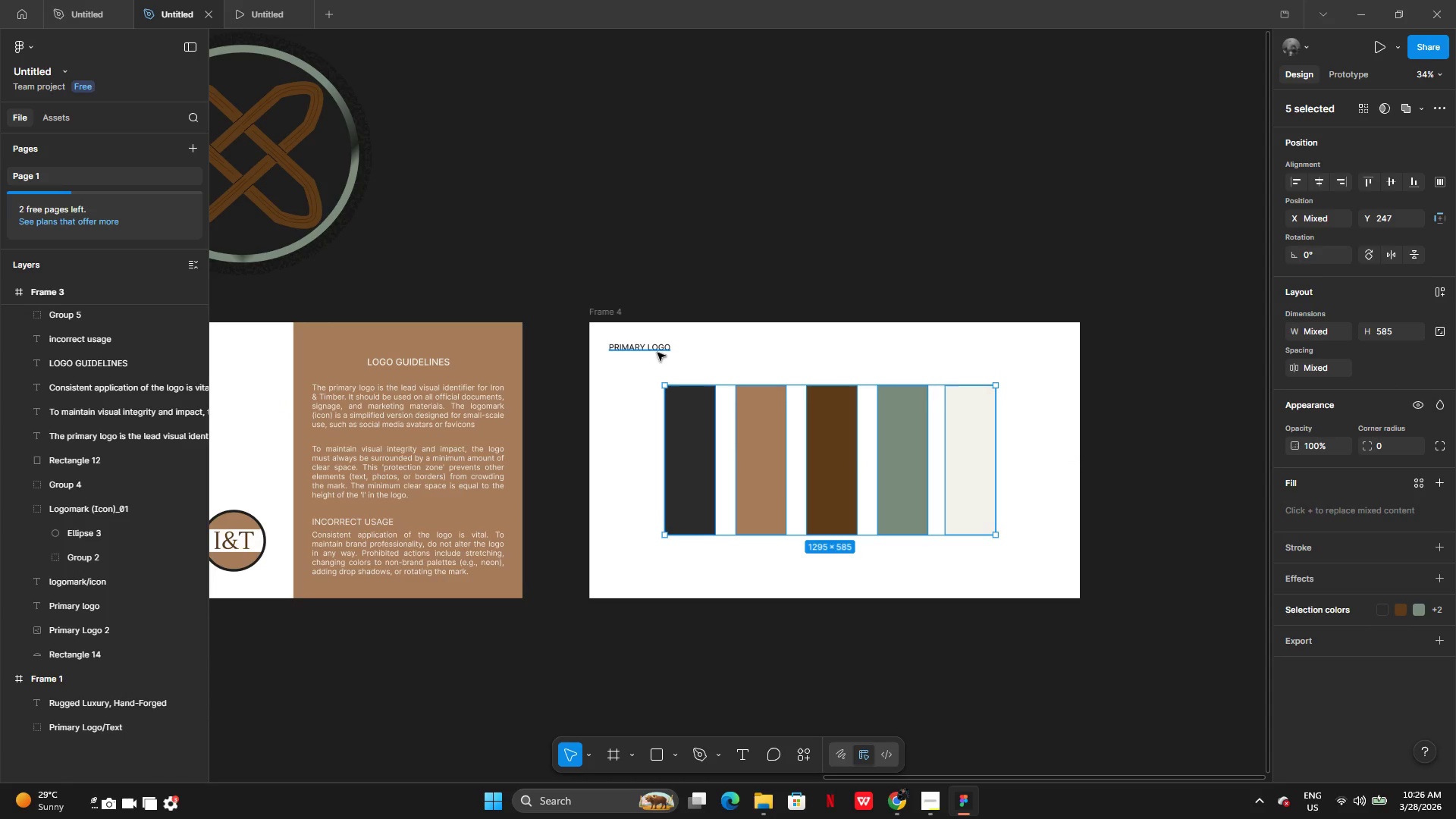 
left_click([649, 350])
 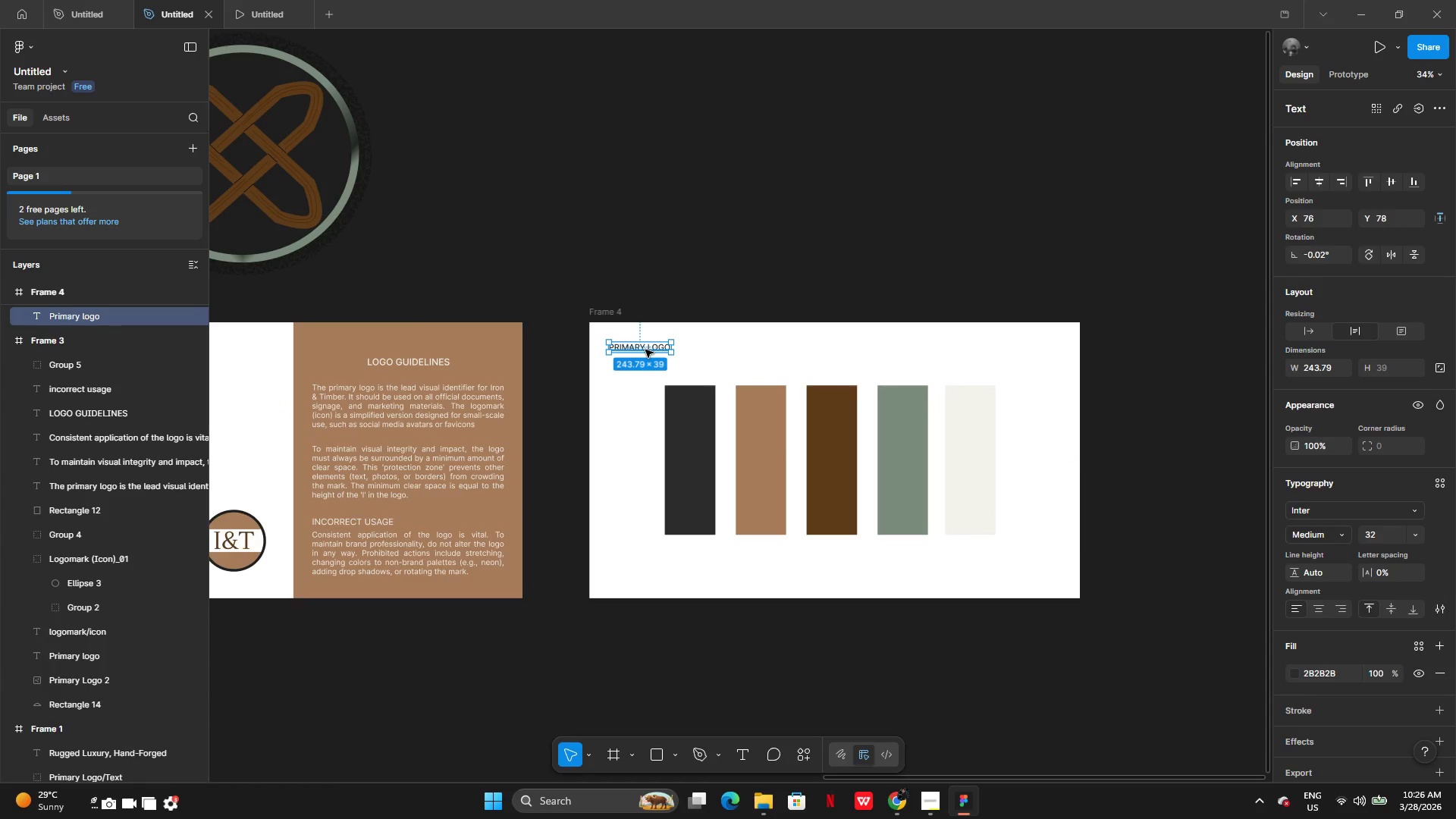 
left_click_drag(start_coordinate=[645, 350], to_coordinate=[840, 359])
 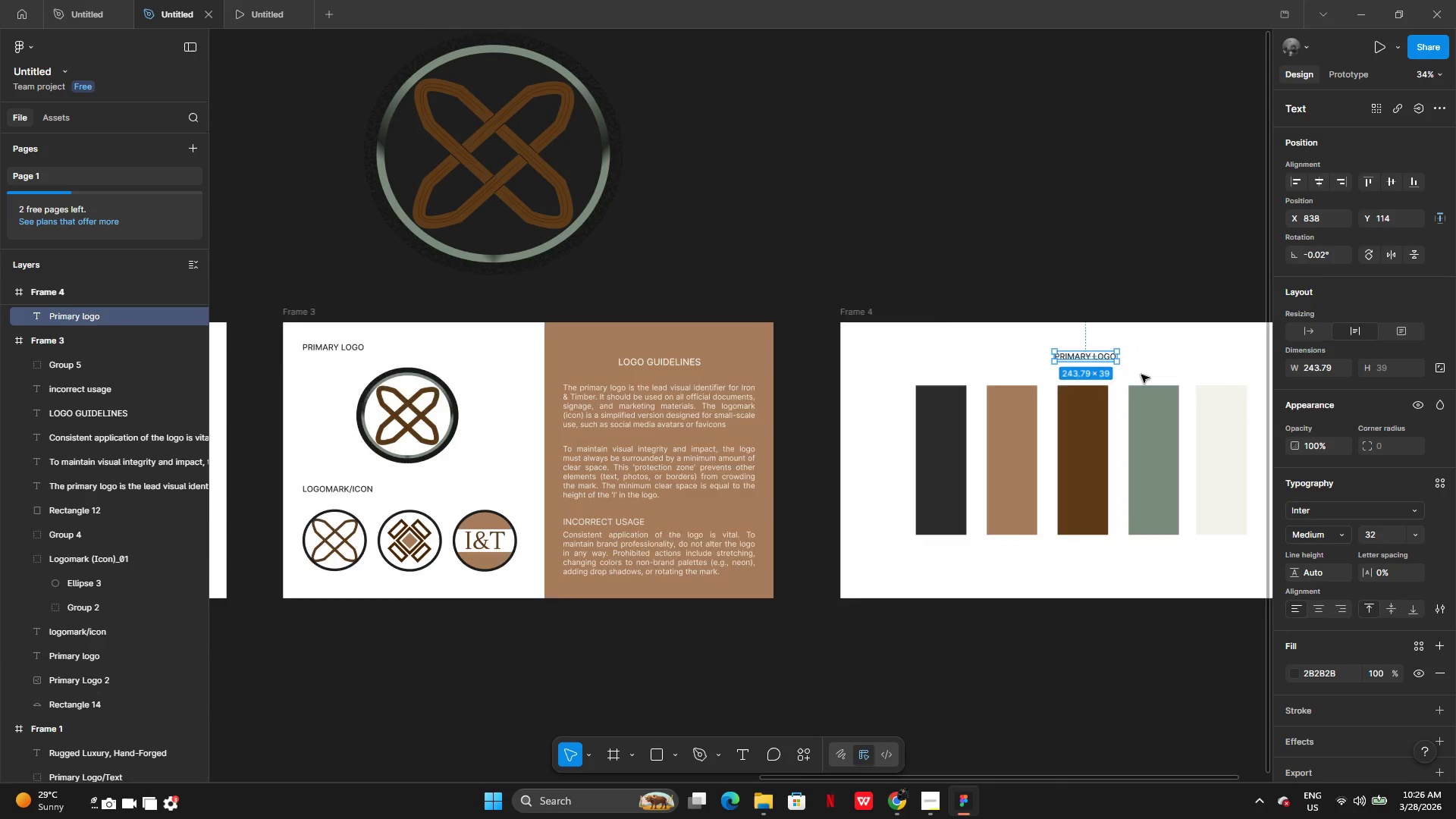 
double_click([918, 361])
 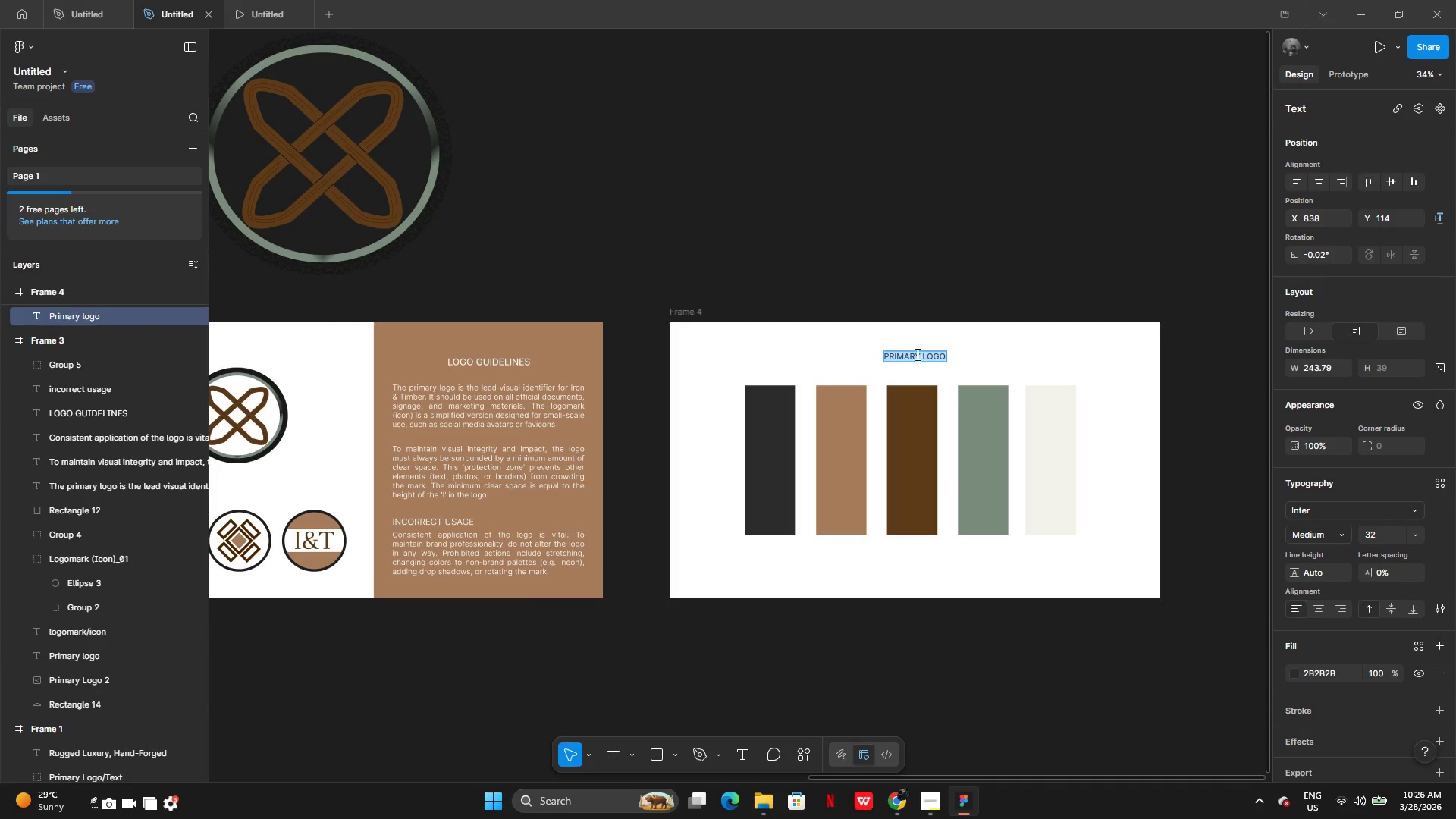 
left_click([988, 345])
 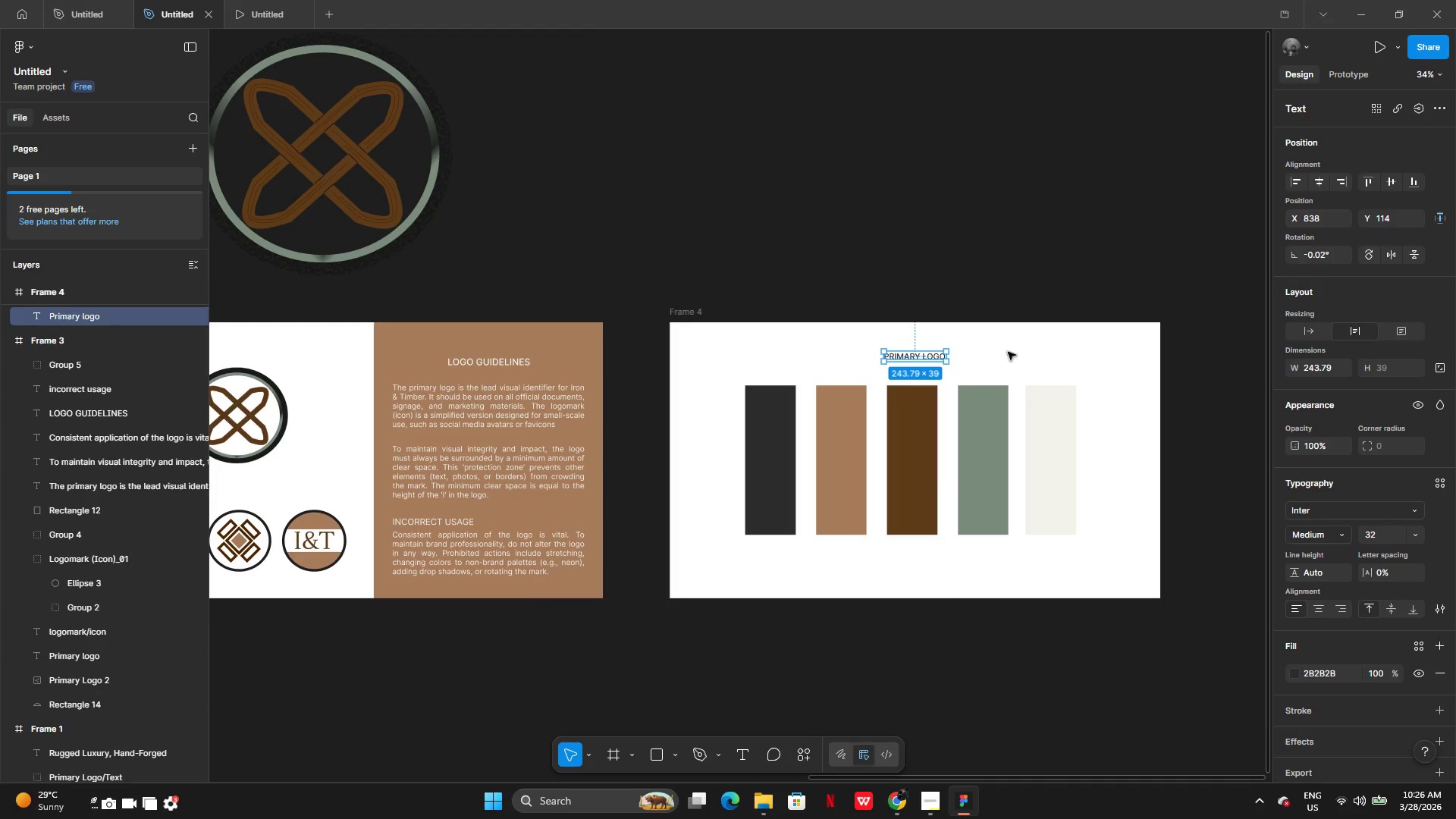 
key(Backspace)
 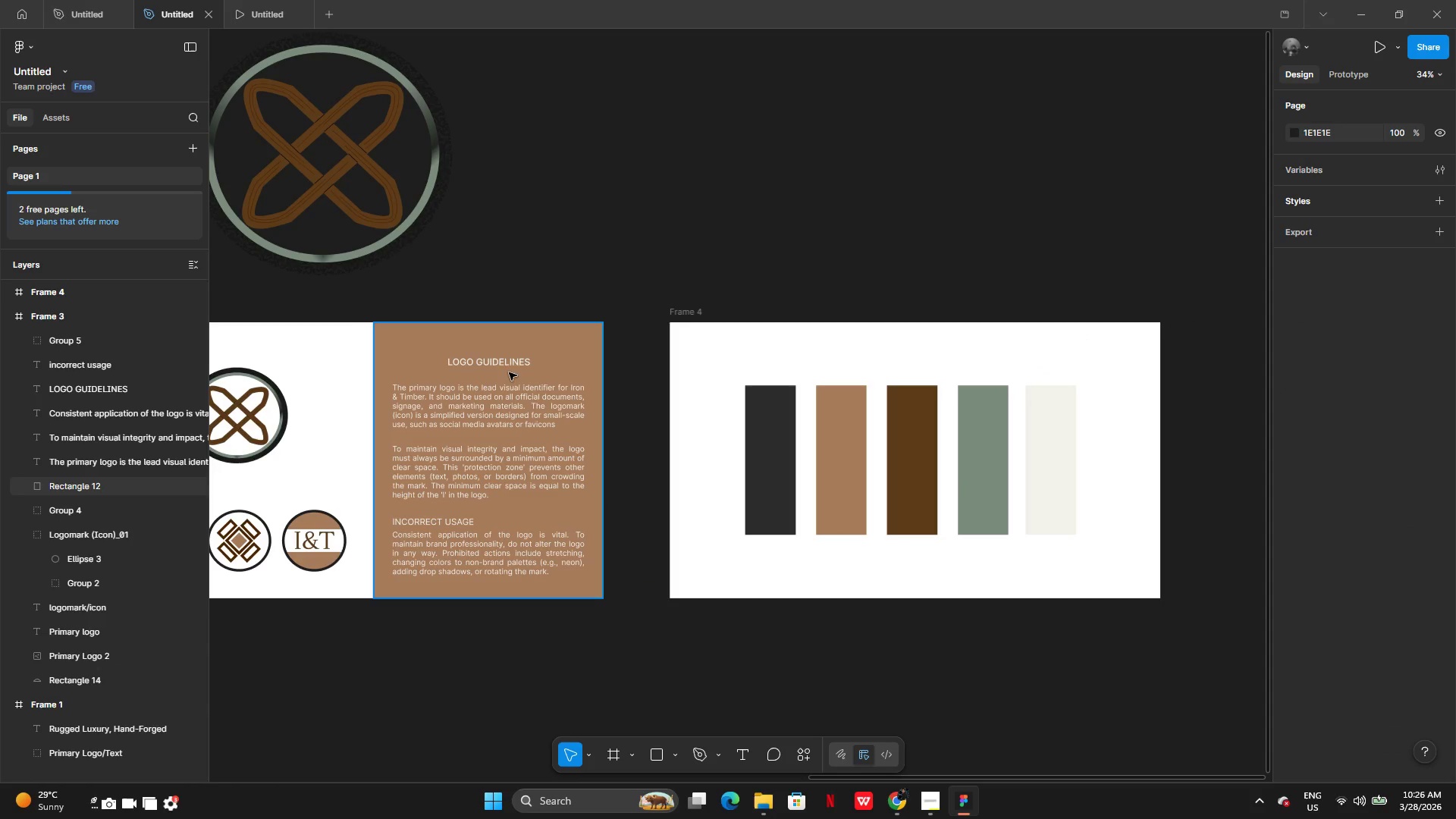 
left_click([496, 366])
 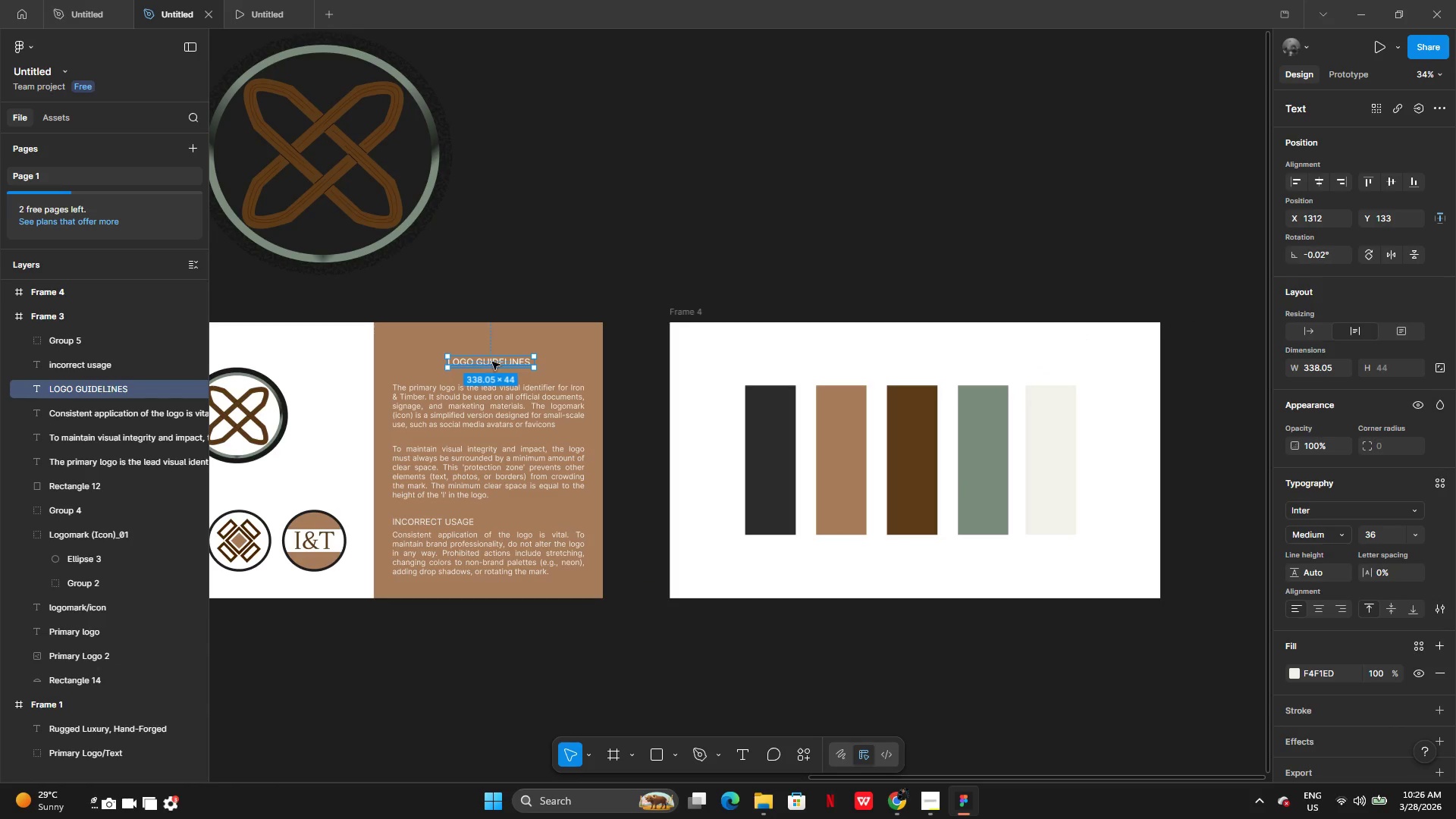 
hold_key(key=AltLeft, duration=0.8)
left_click_drag(start_coordinate=[493, 365], to_coordinate=[516, 374])
 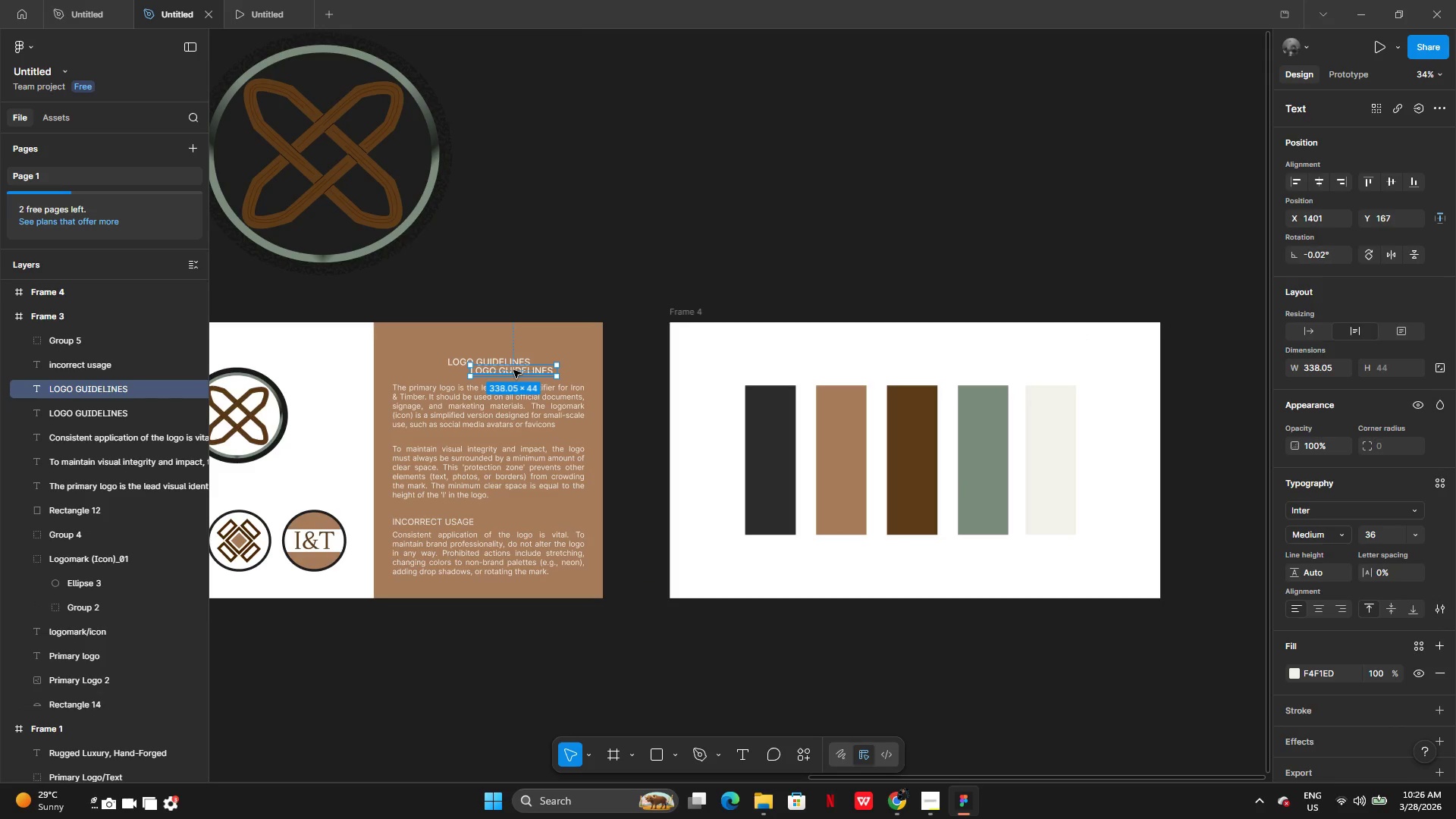 
left_click_drag(start_coordinate=[513, 370], to_coordinate=[917, 362])
 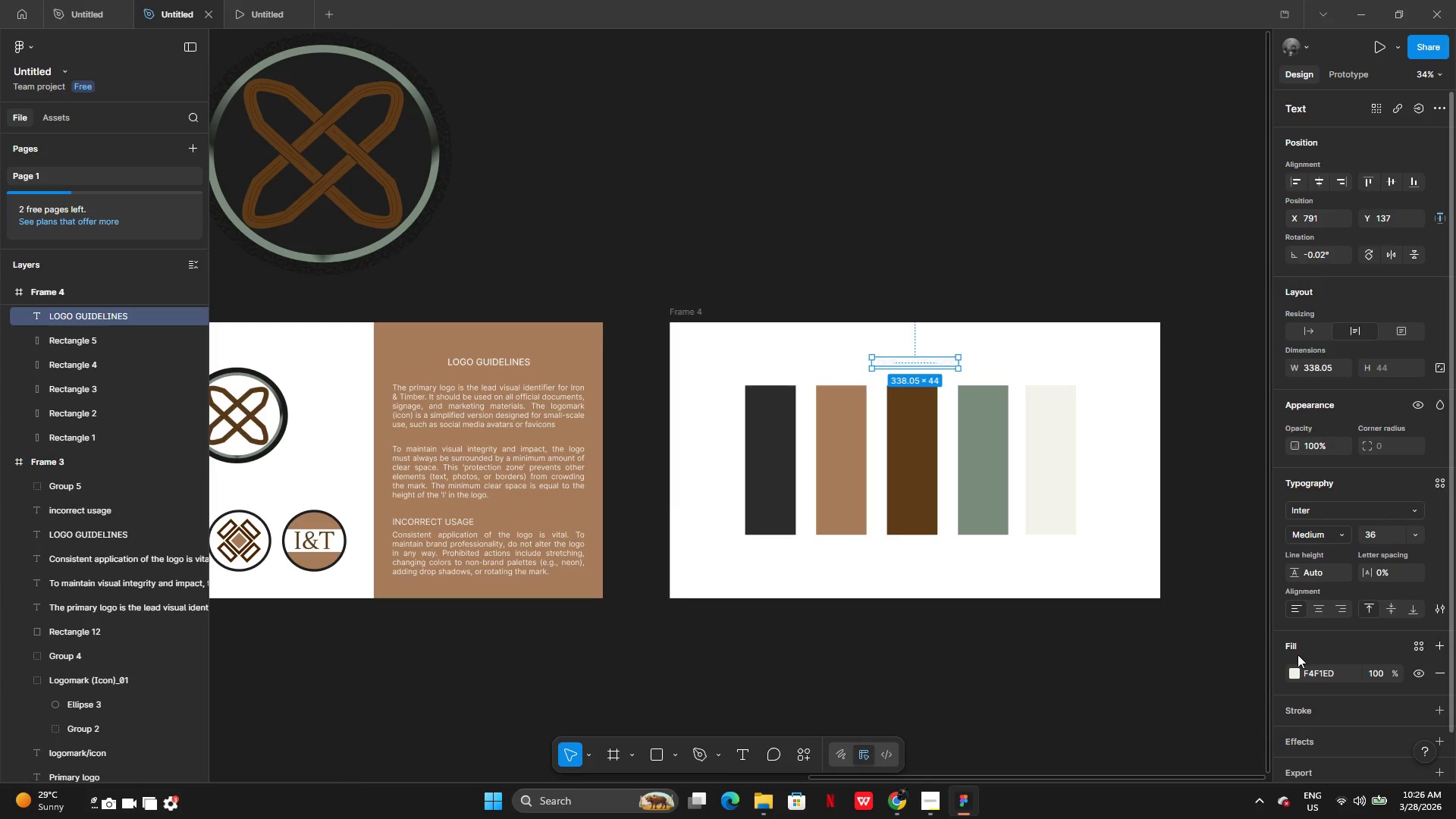 
left_click([1291, 672])
 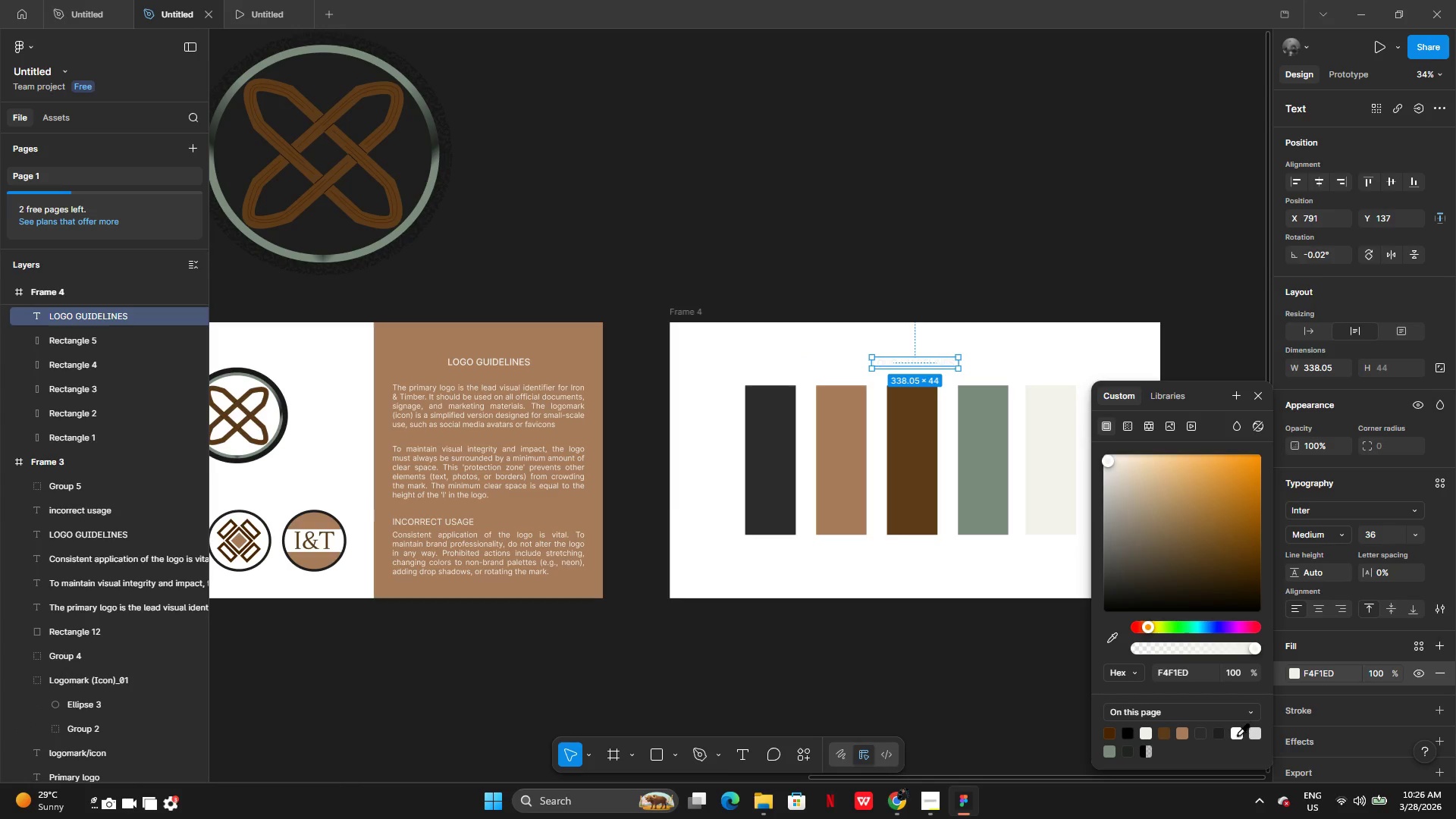 
left_click([1216, 736])
 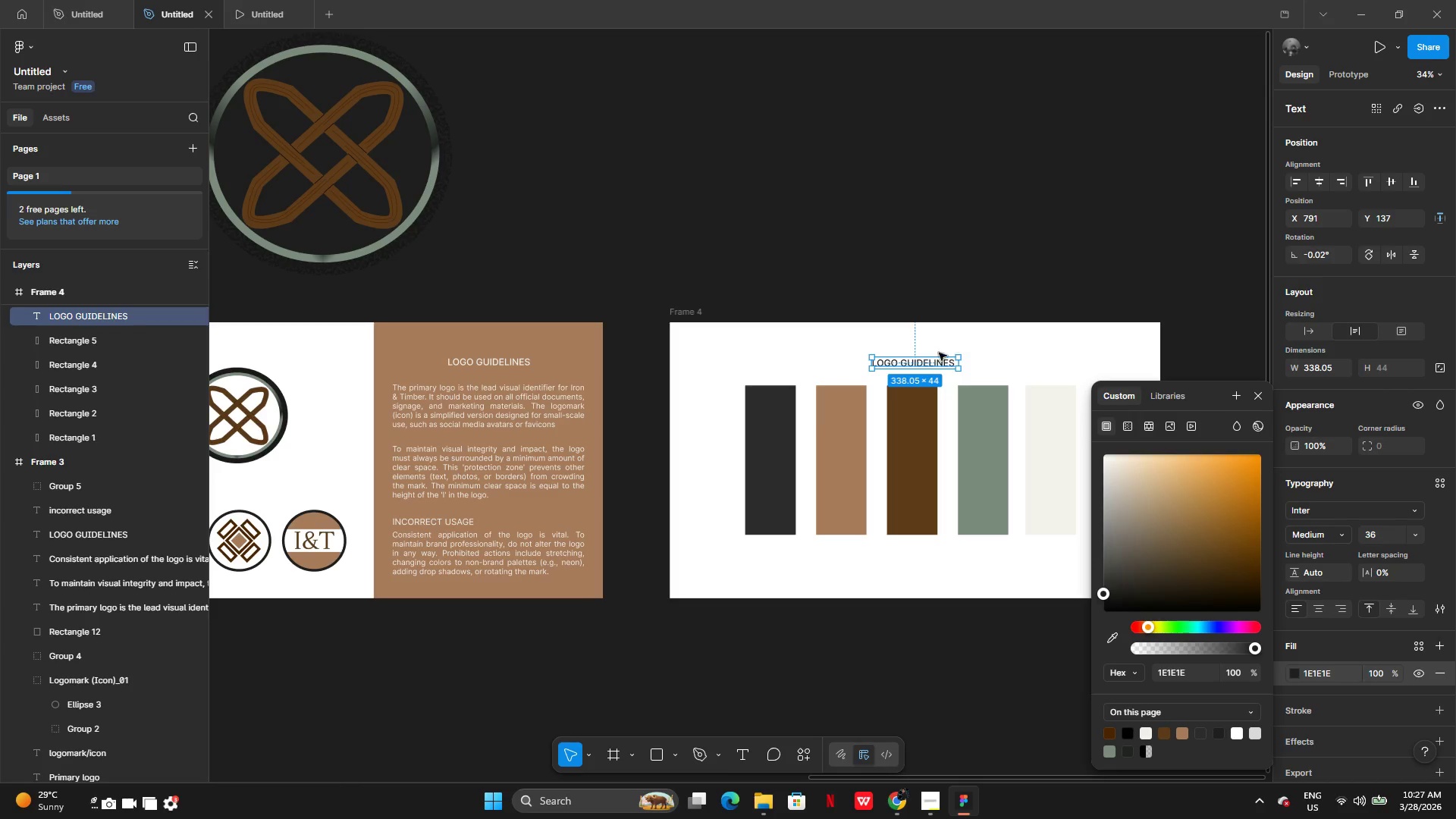 
double_click([934, 362])
 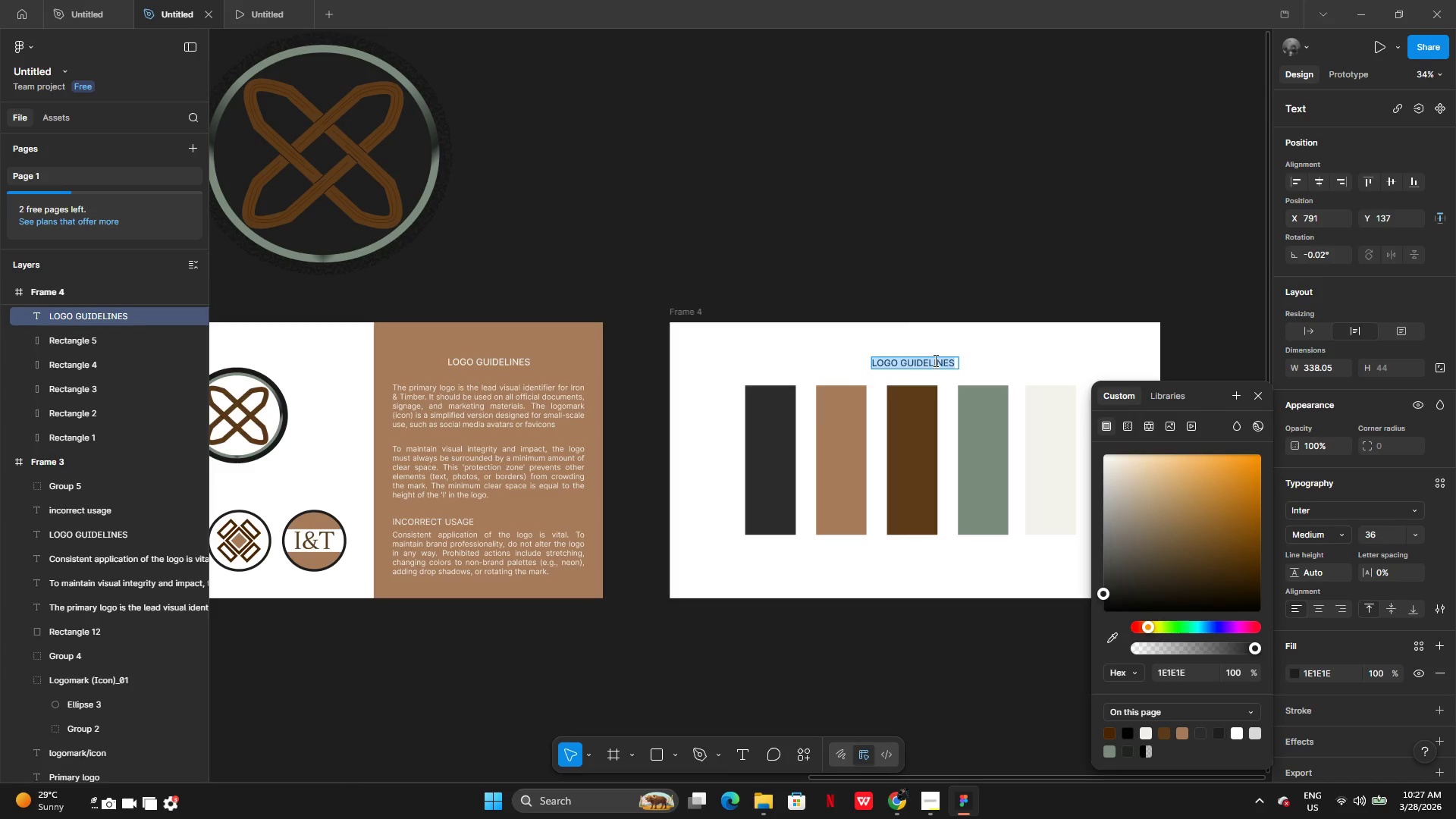 
type(COLOR PALETTE)
 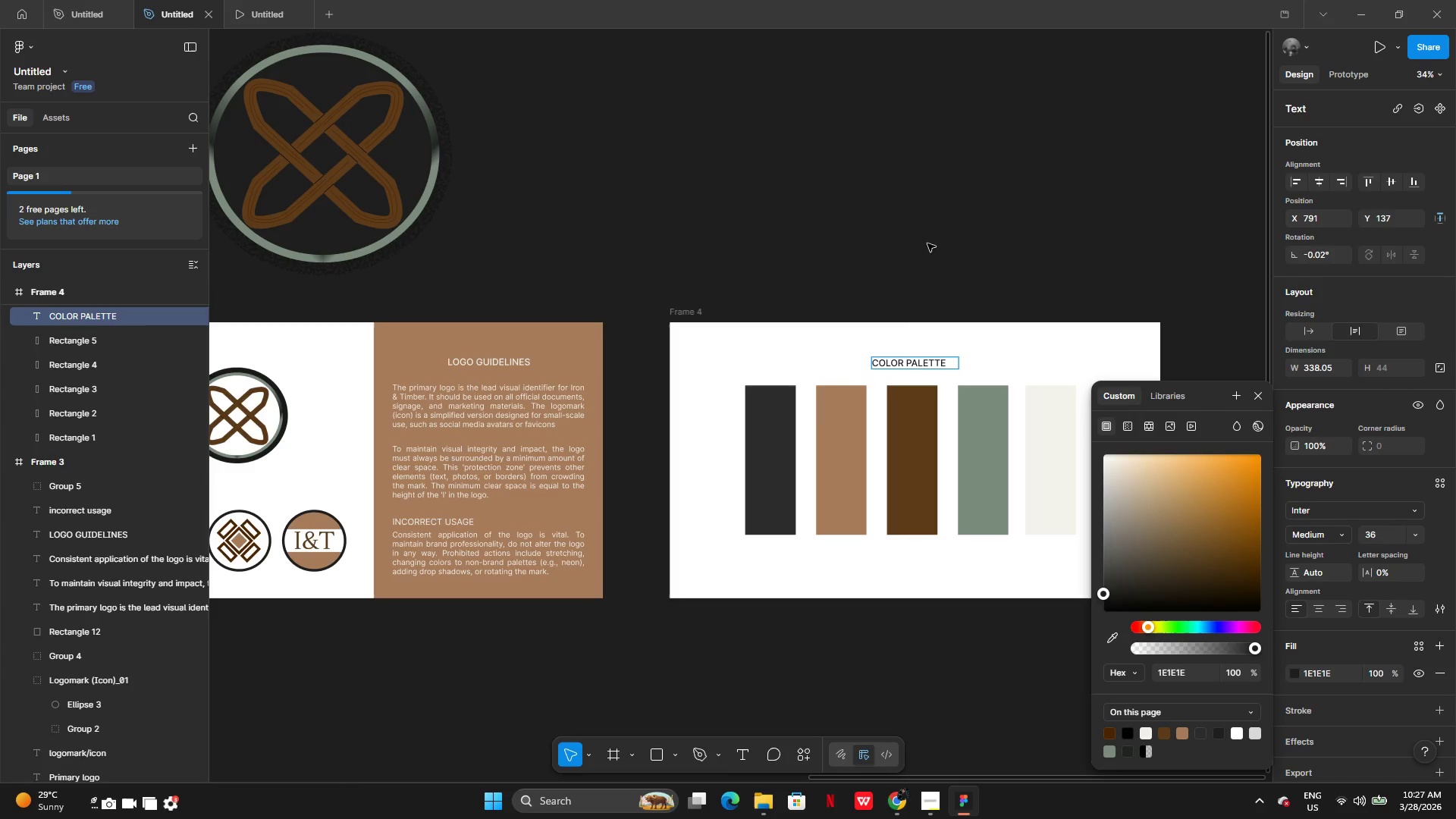 
left_click([937, 221])
 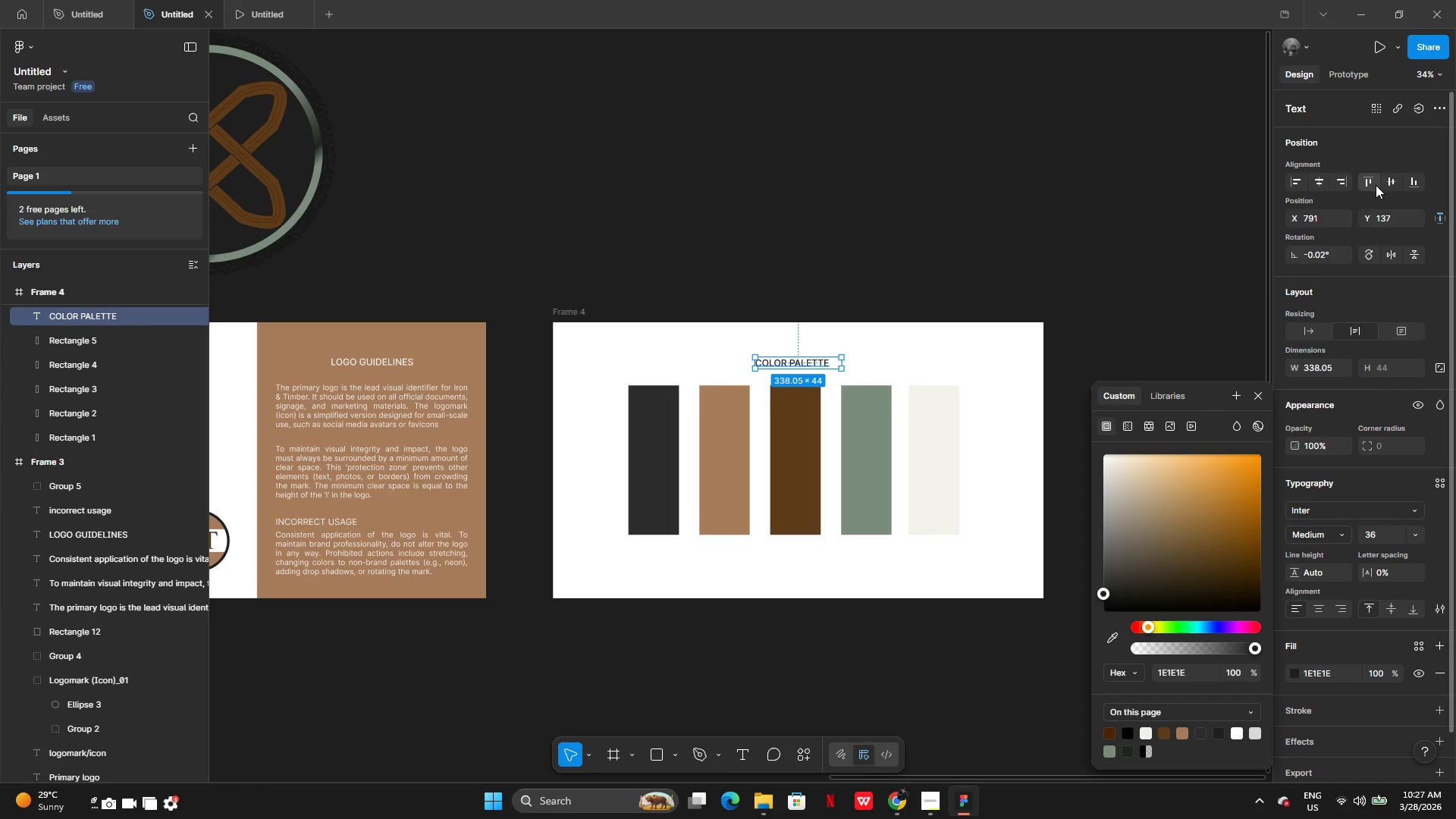 
left_click([1316, 189])
 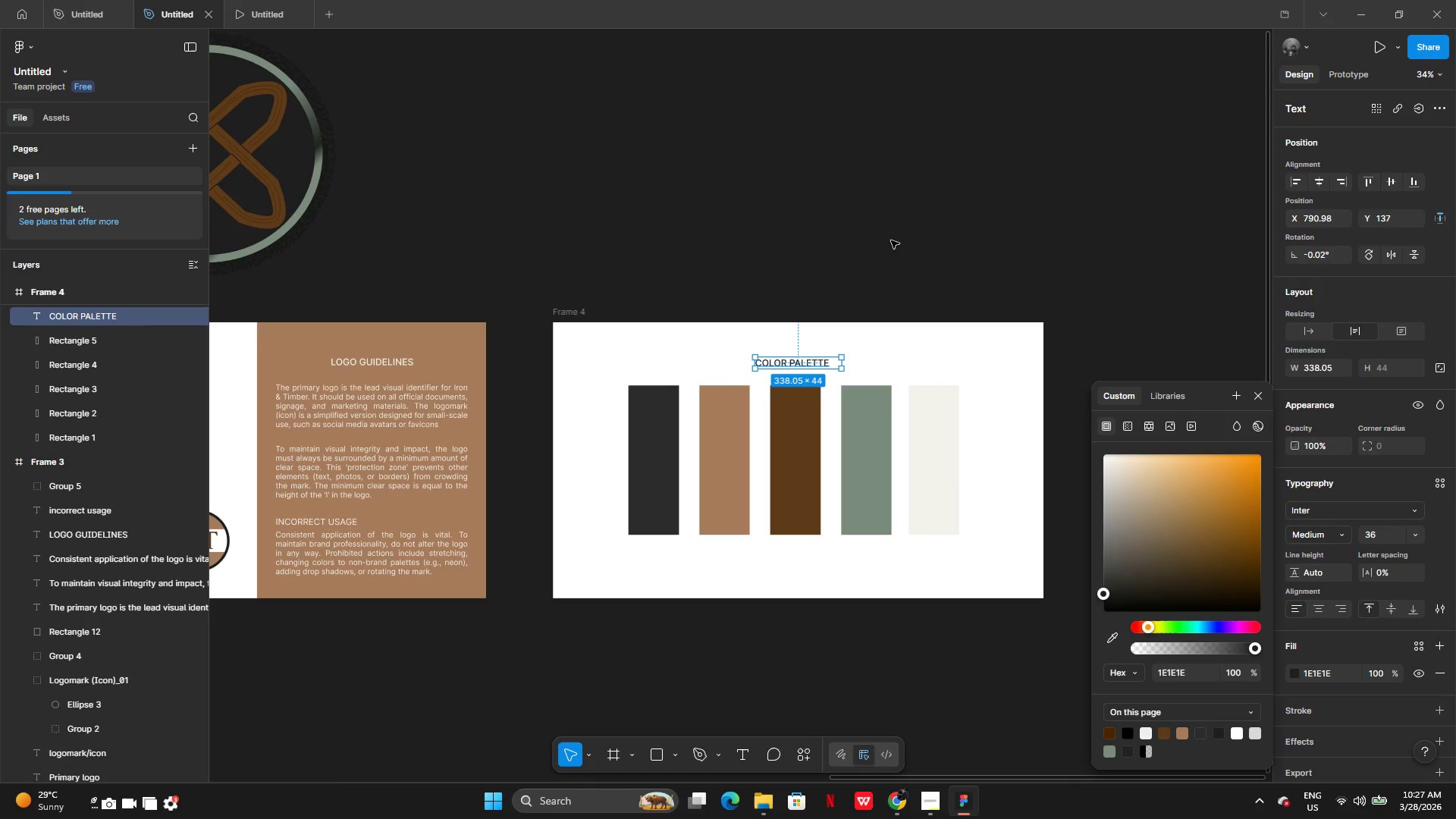 
left_click([889, 241])
 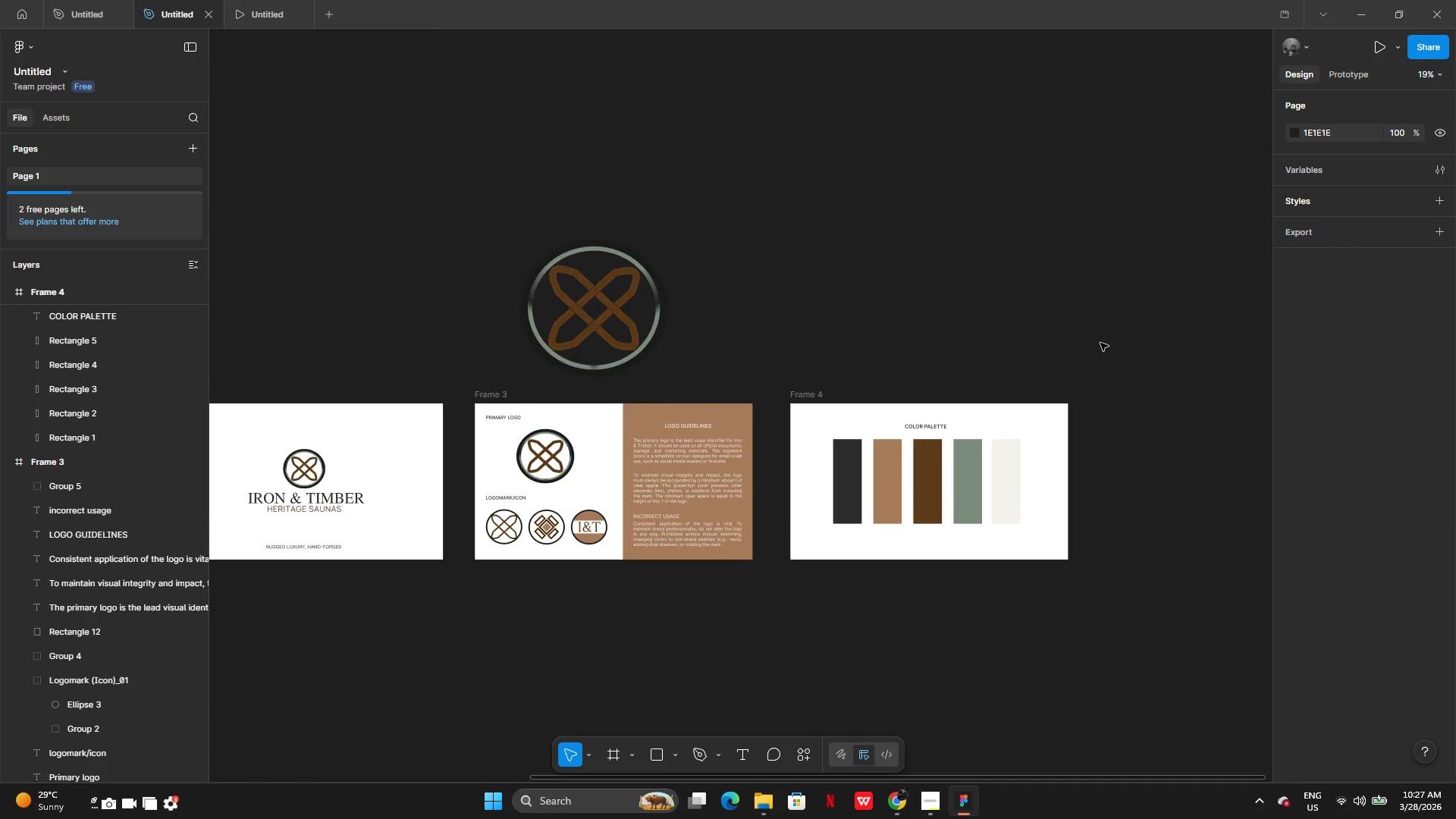 
left_click_drag(start_coordinate=[638, 542], to_coordinate=[996, 598])
 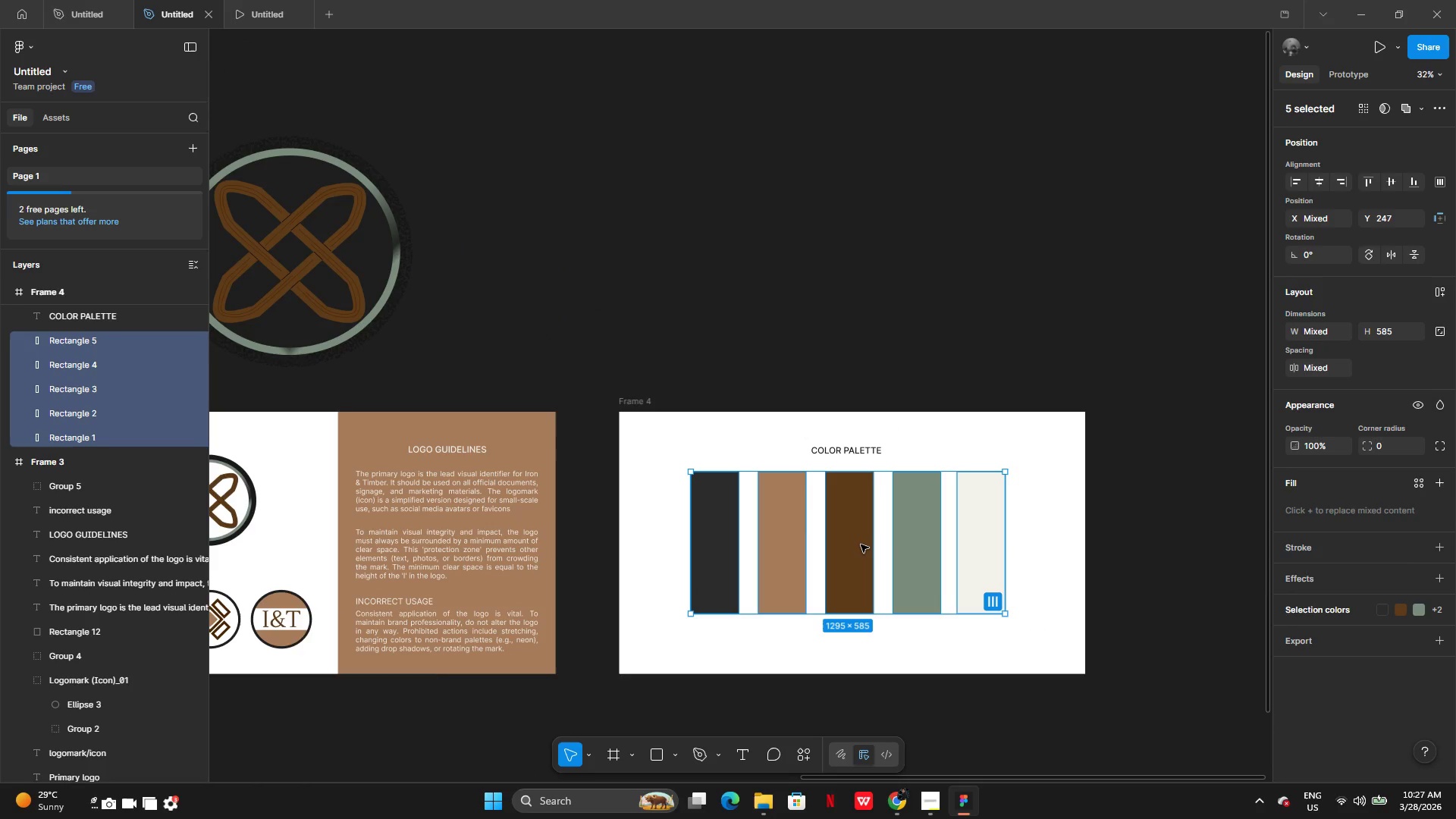 
key(Control+G)
 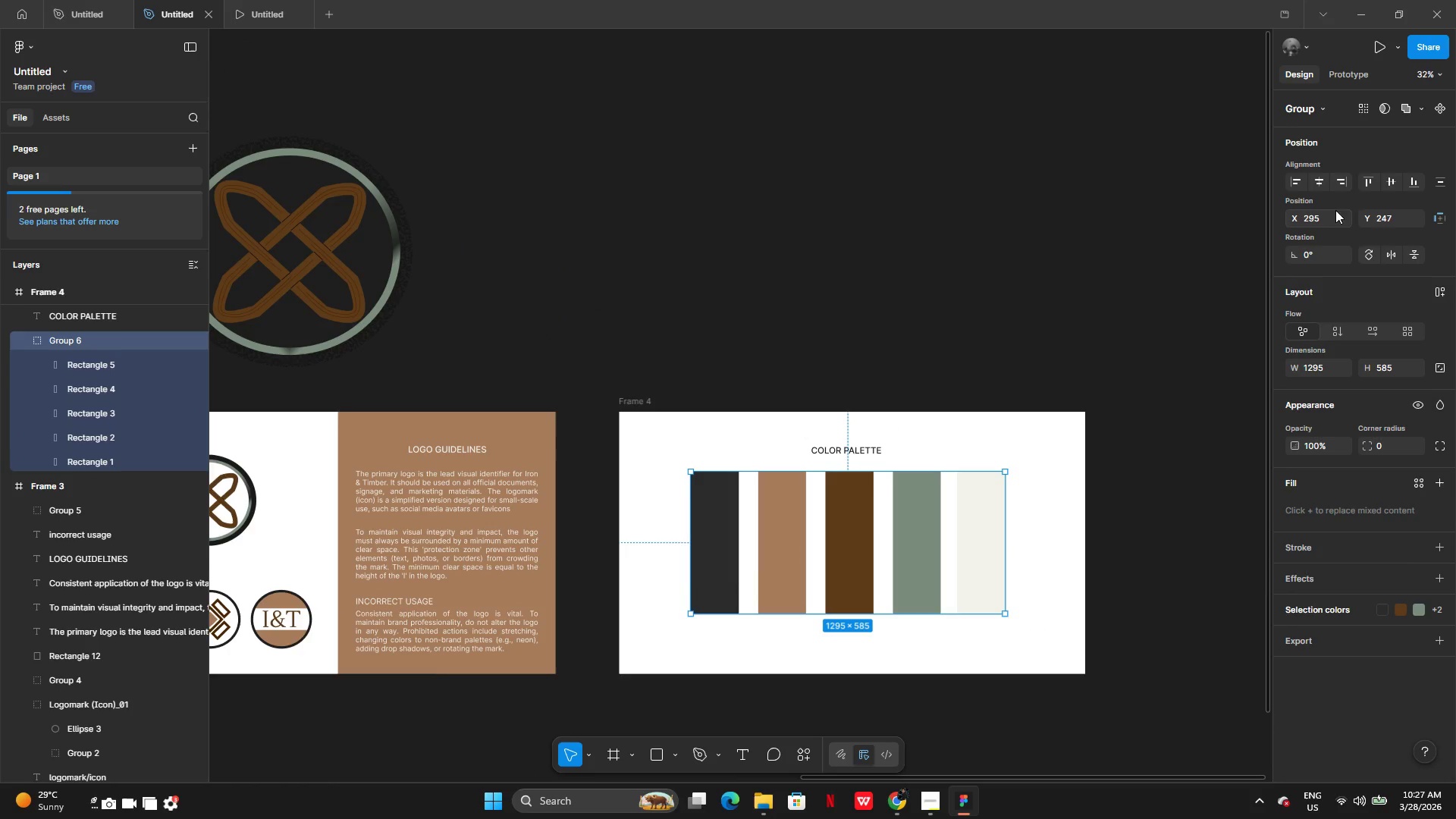 
left_click([1325, 187])
 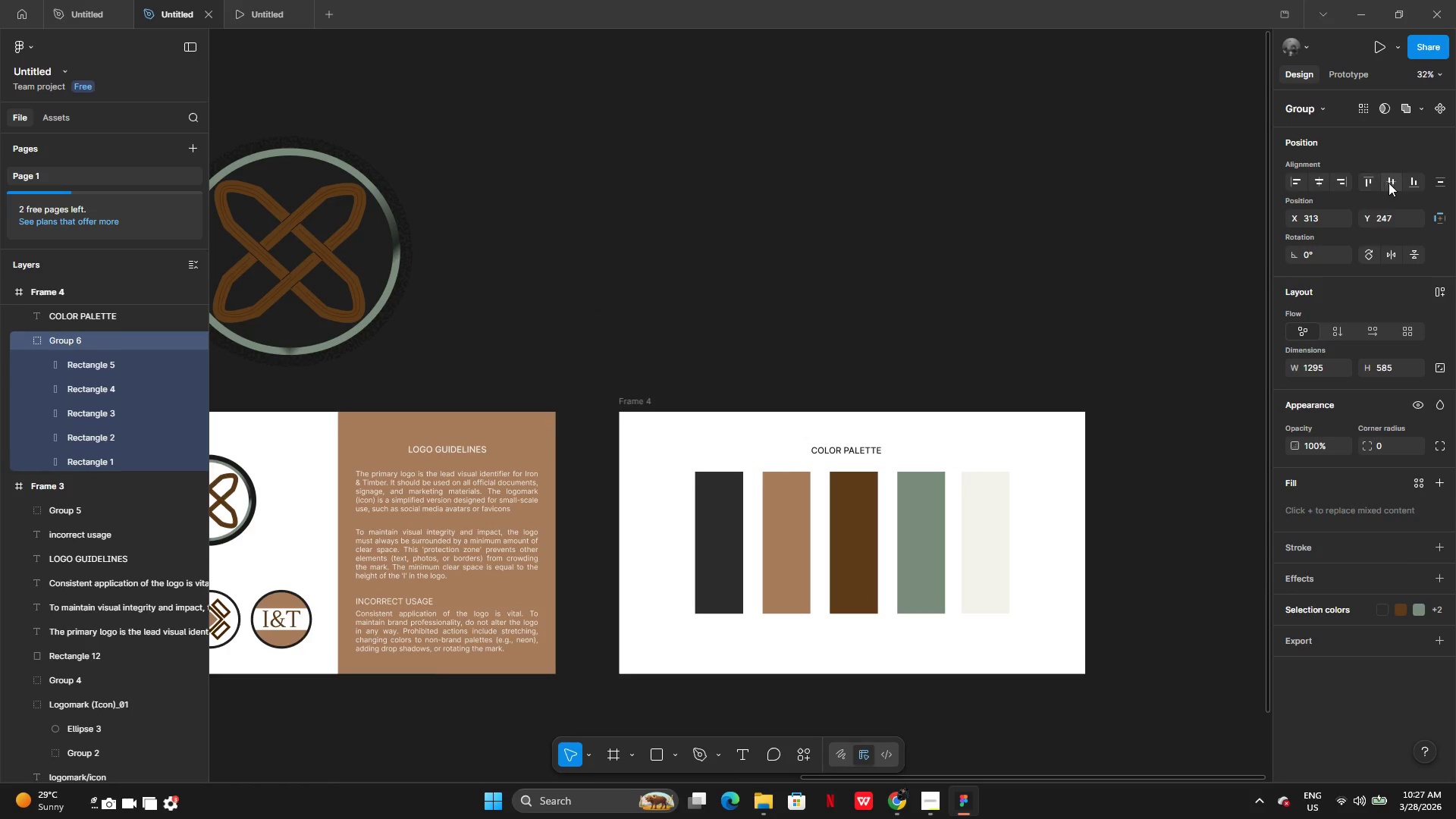 
left_click([1393, 183])
 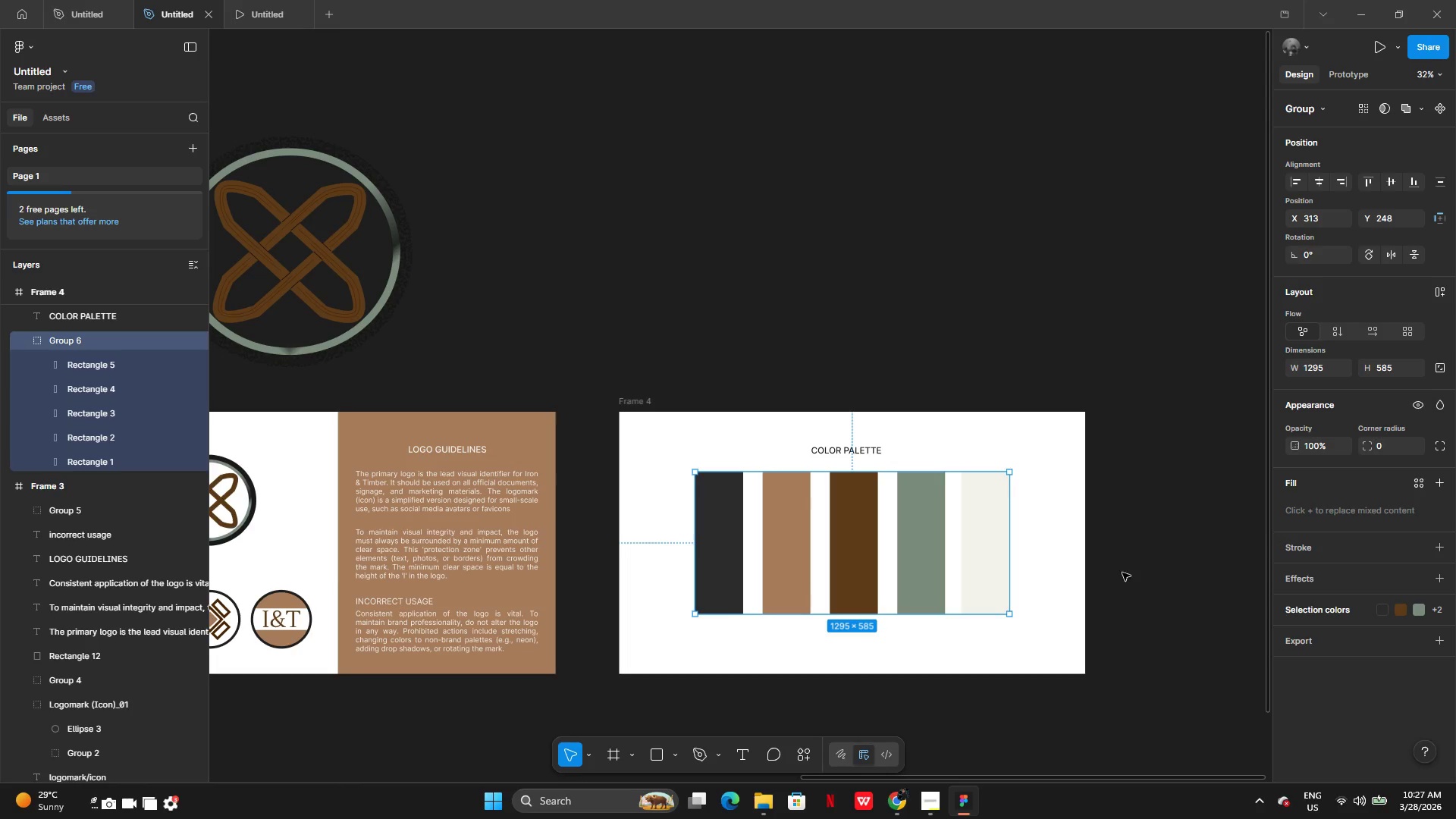 
left_click([1119, 579])
 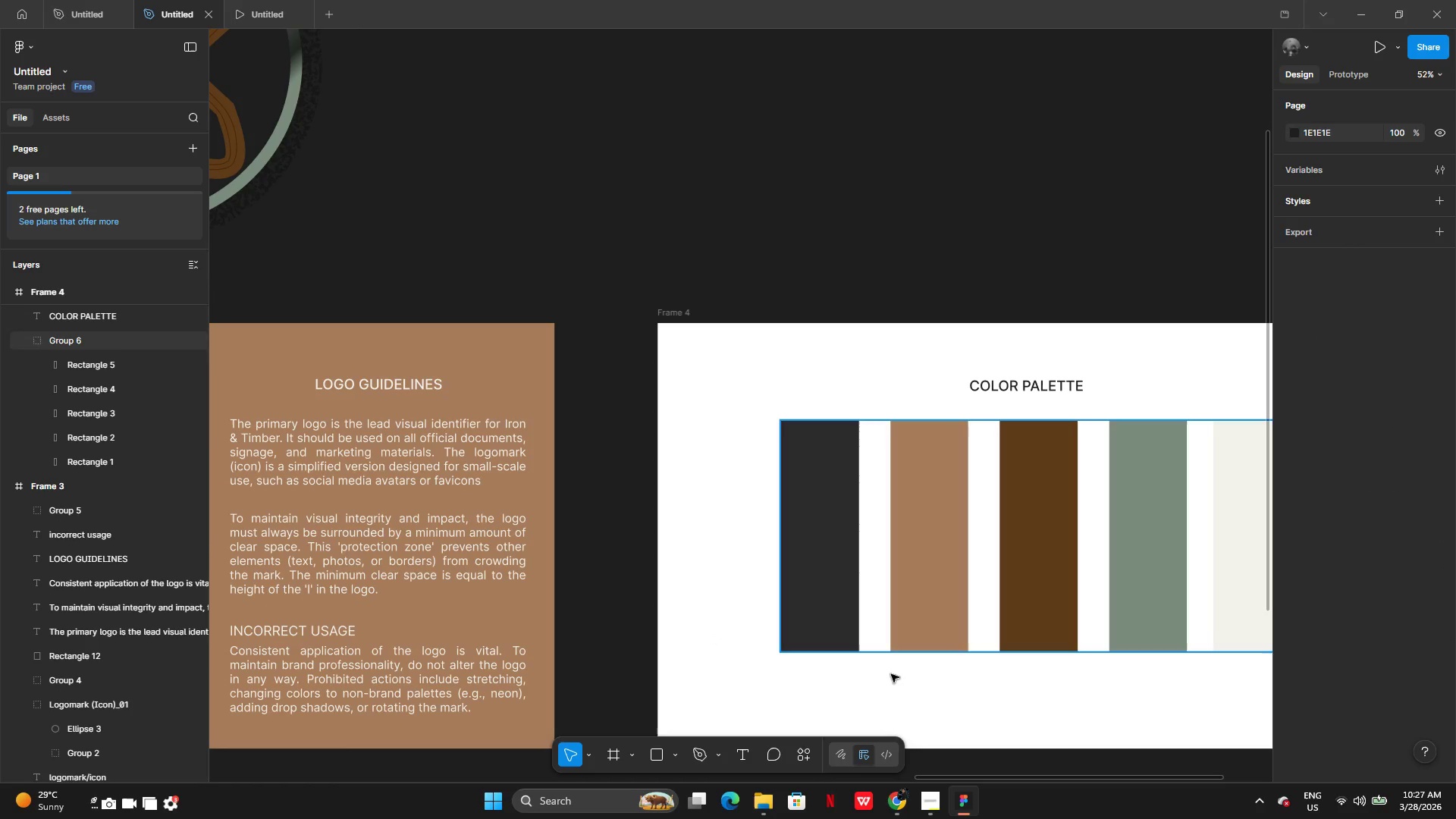 
wait(5.39)
 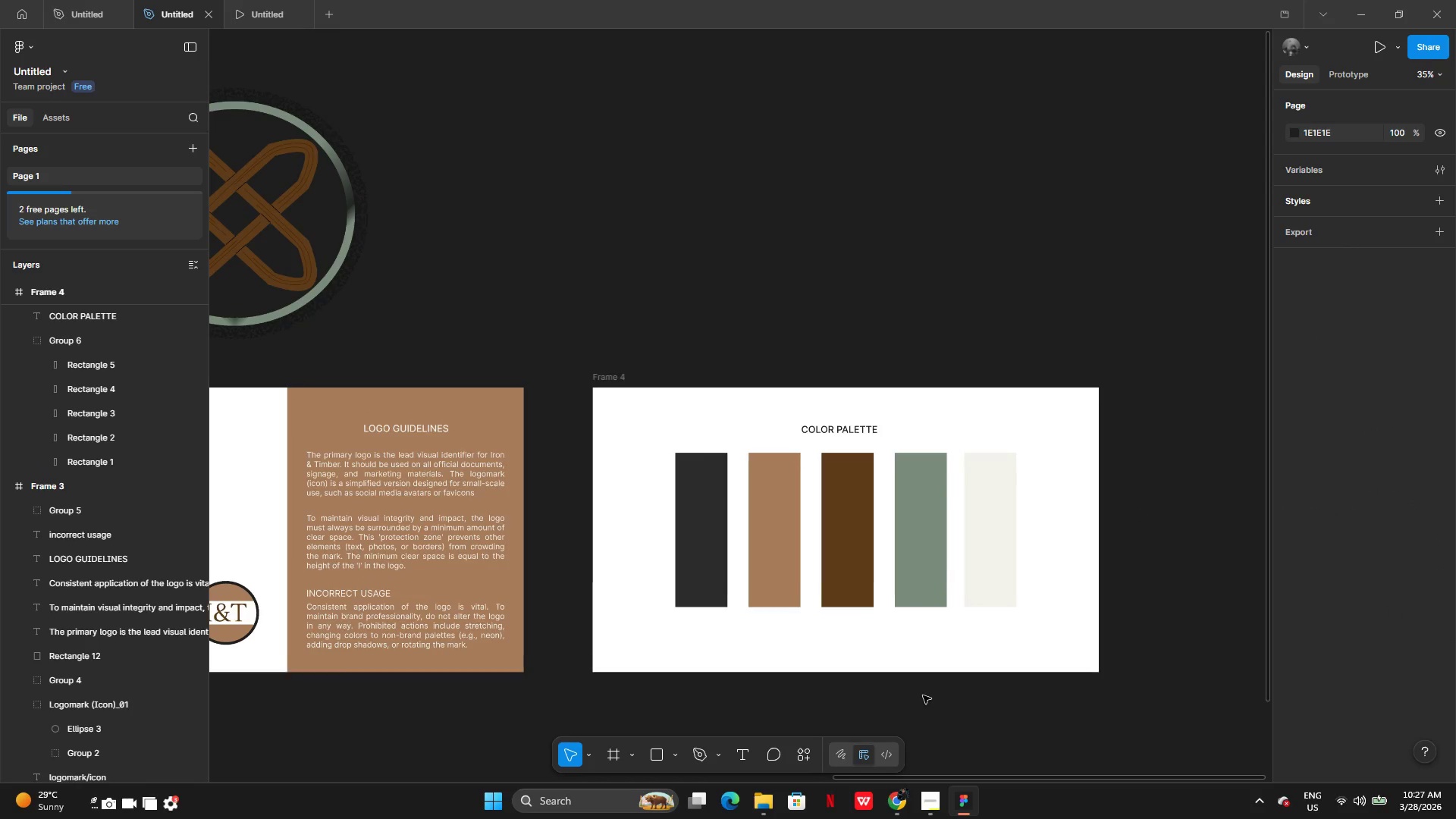 
left_click([740, 755])
 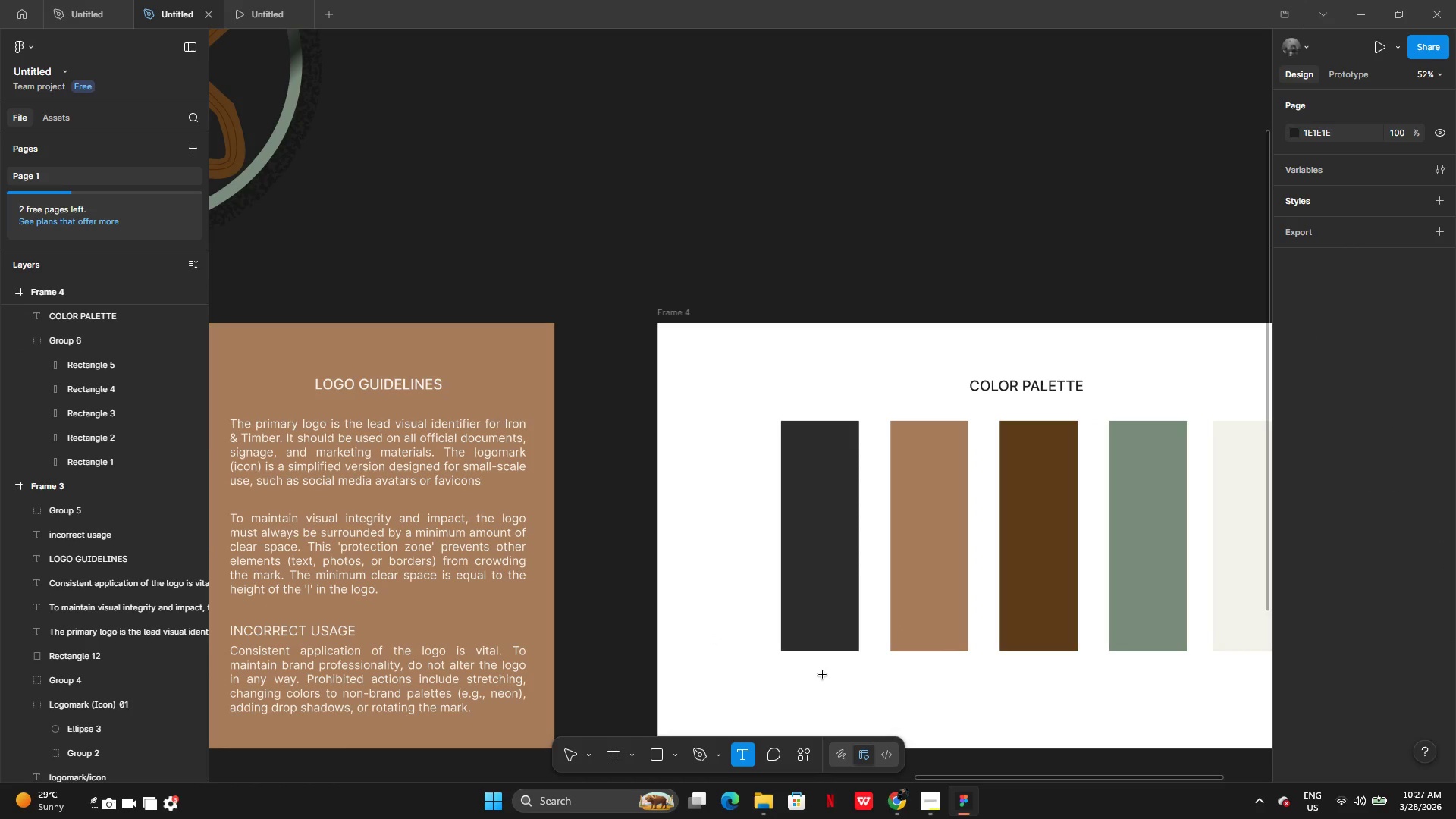 
left_click([823, 675])
 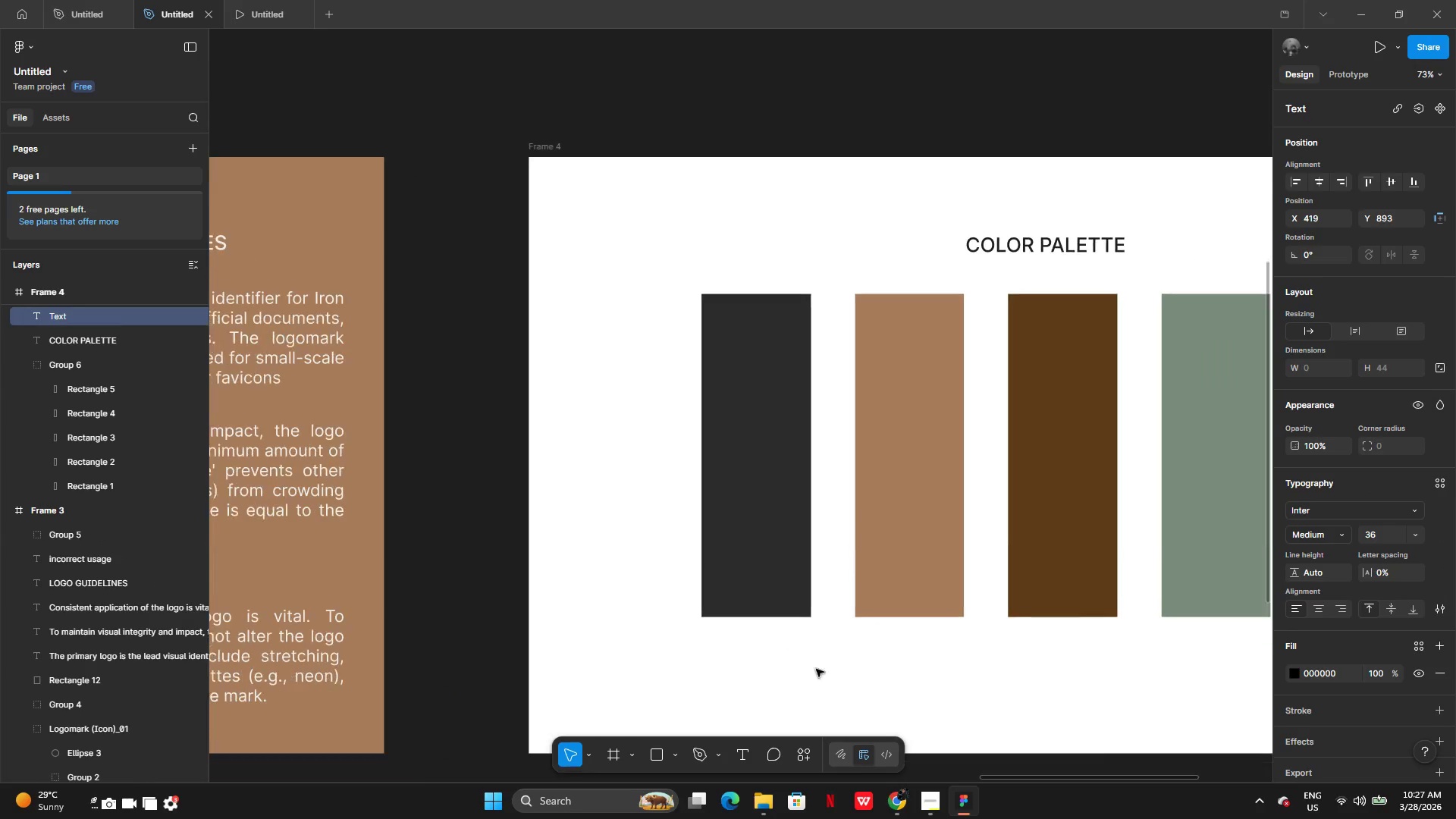 
left_click([762, 557])
 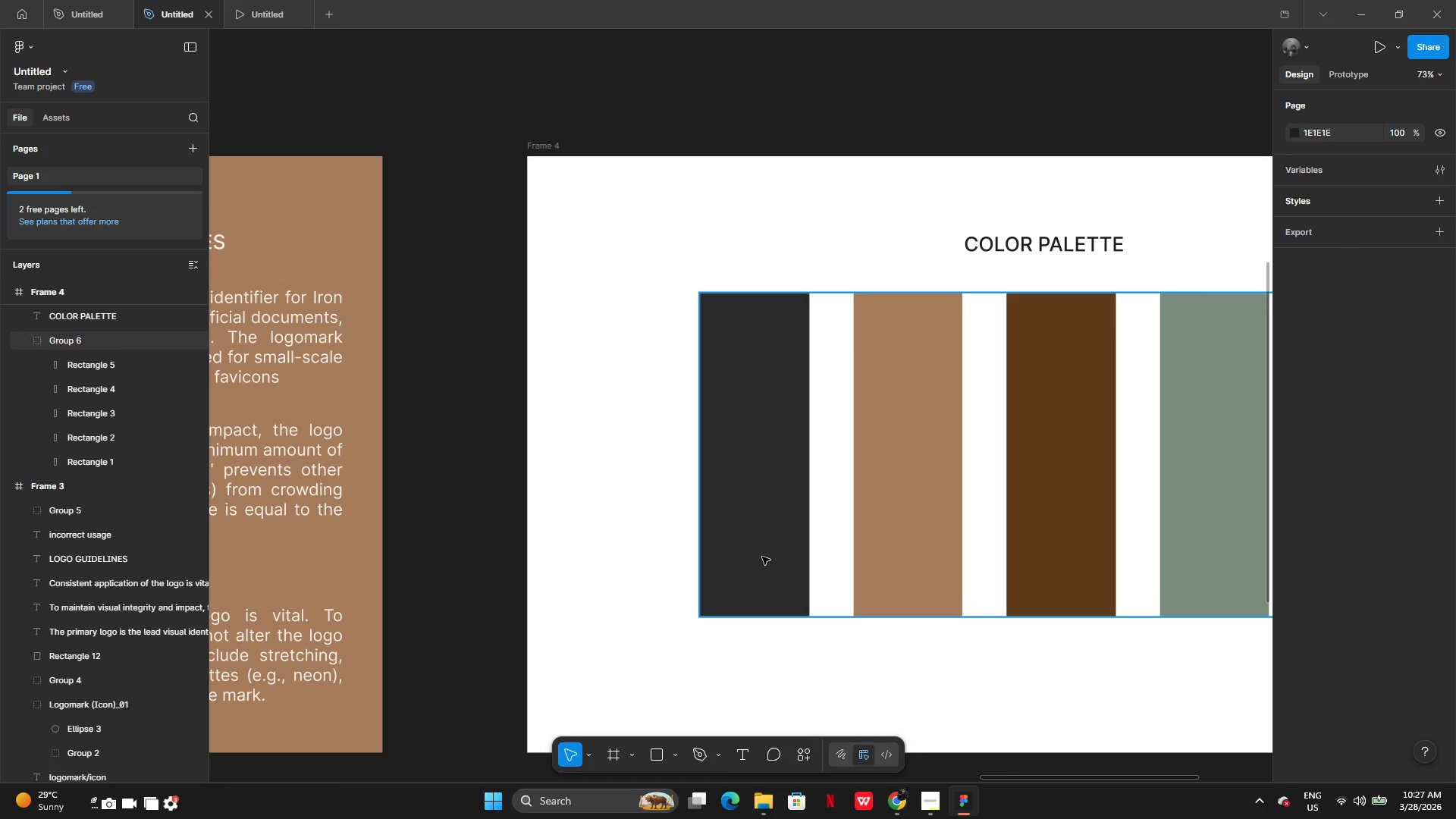 
double_click([762, 557])
 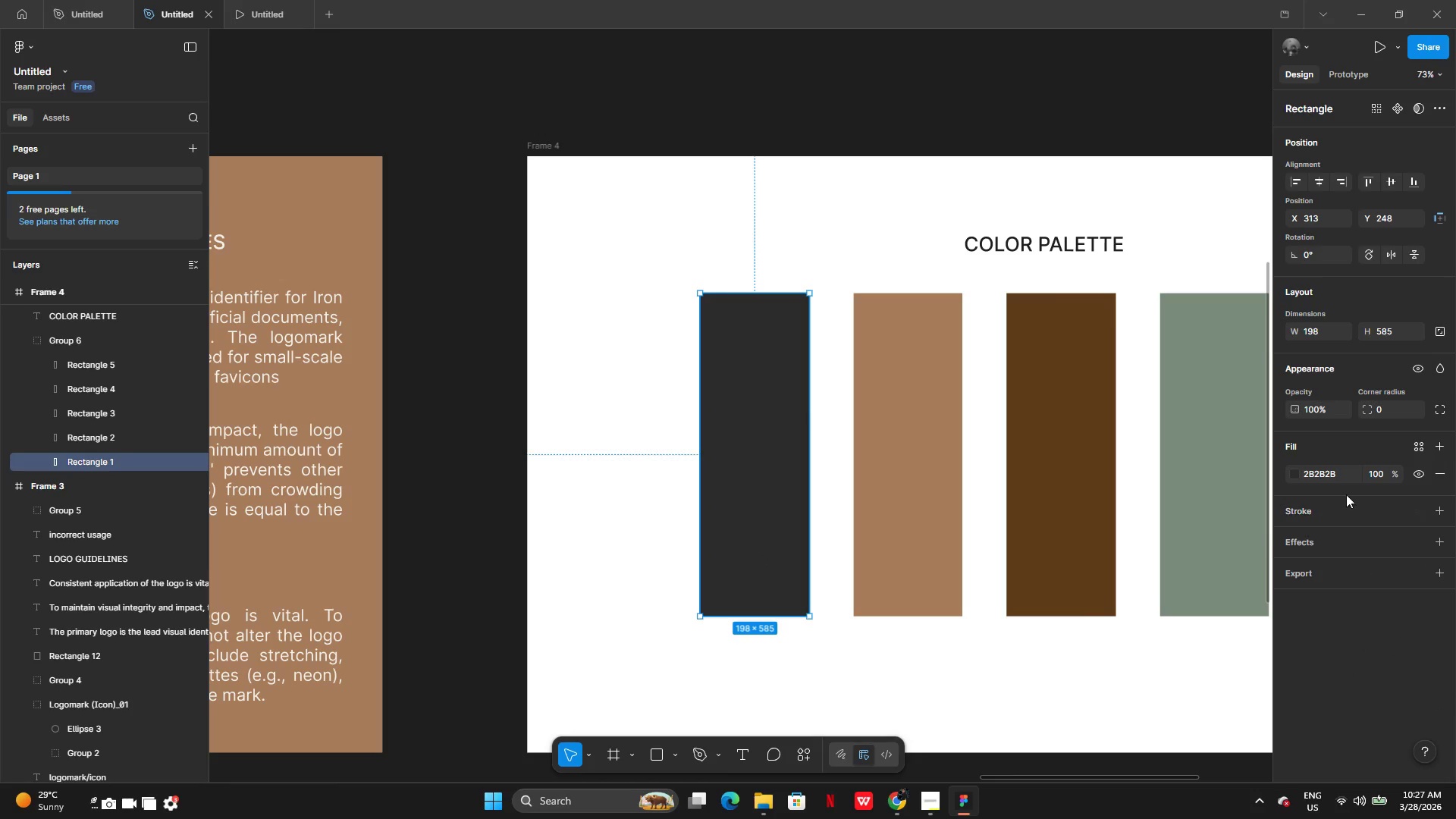 
left_click([1337, 476])
 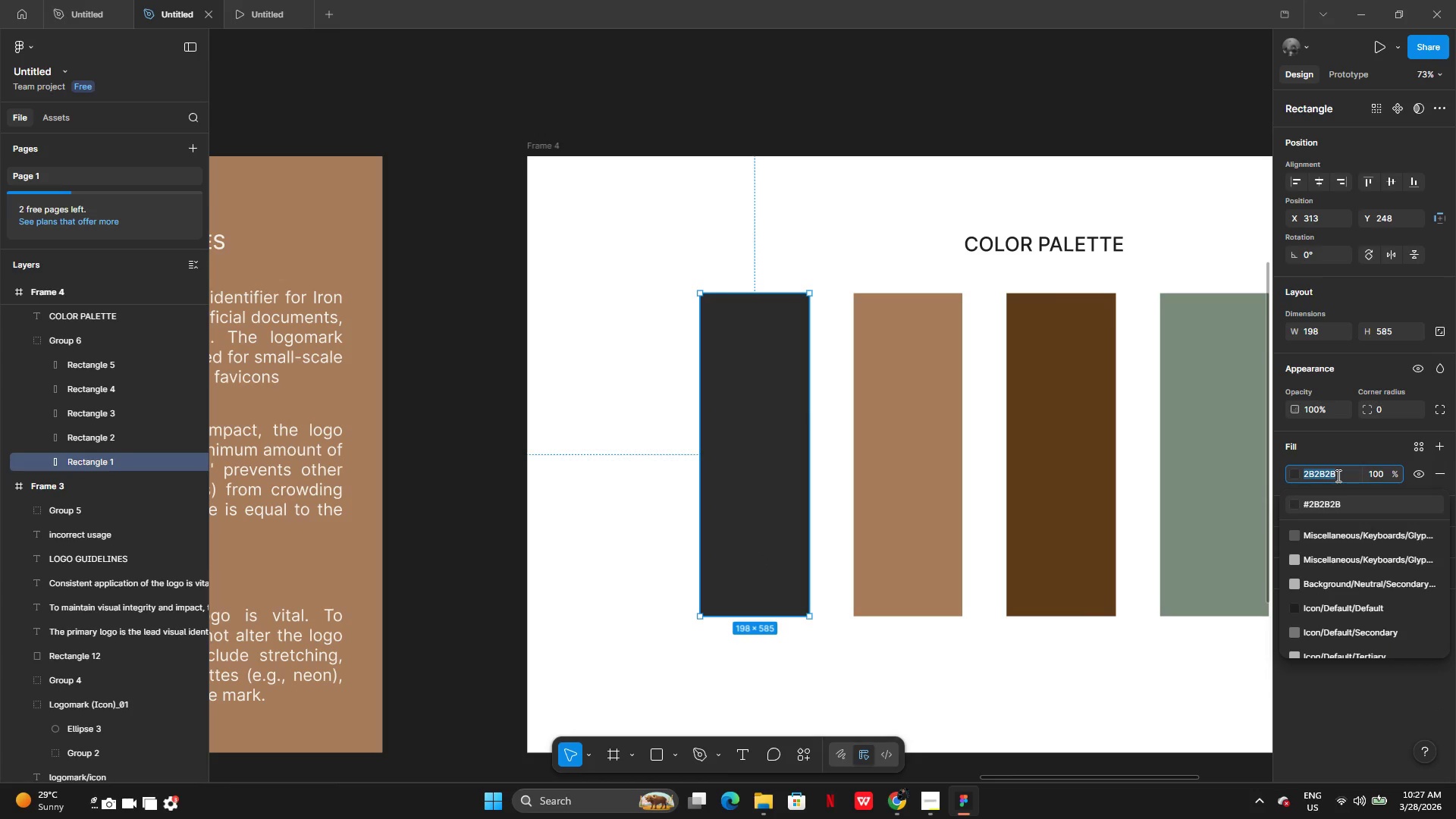 
key(Control+A)
 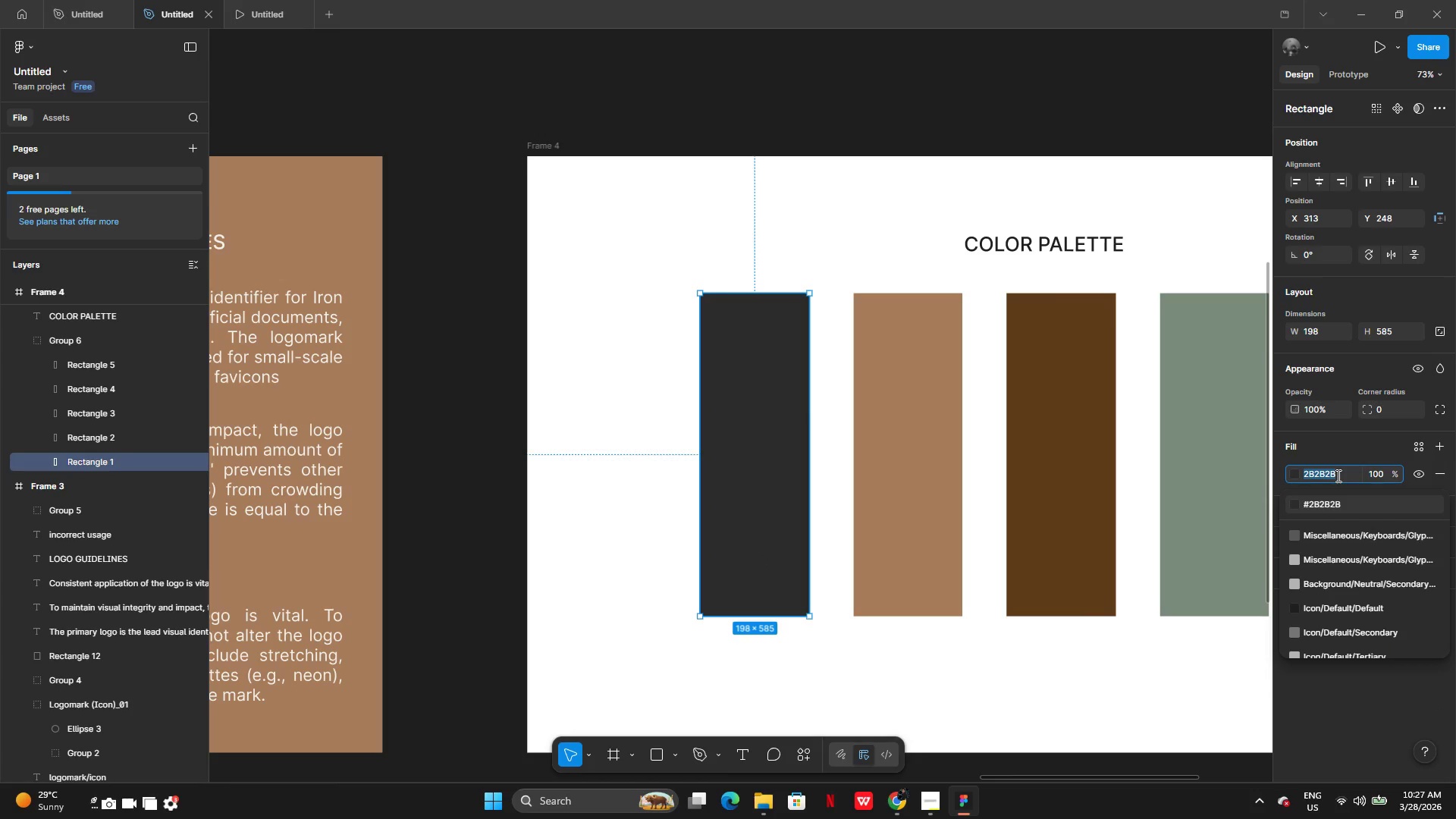 
key(Control+C)
 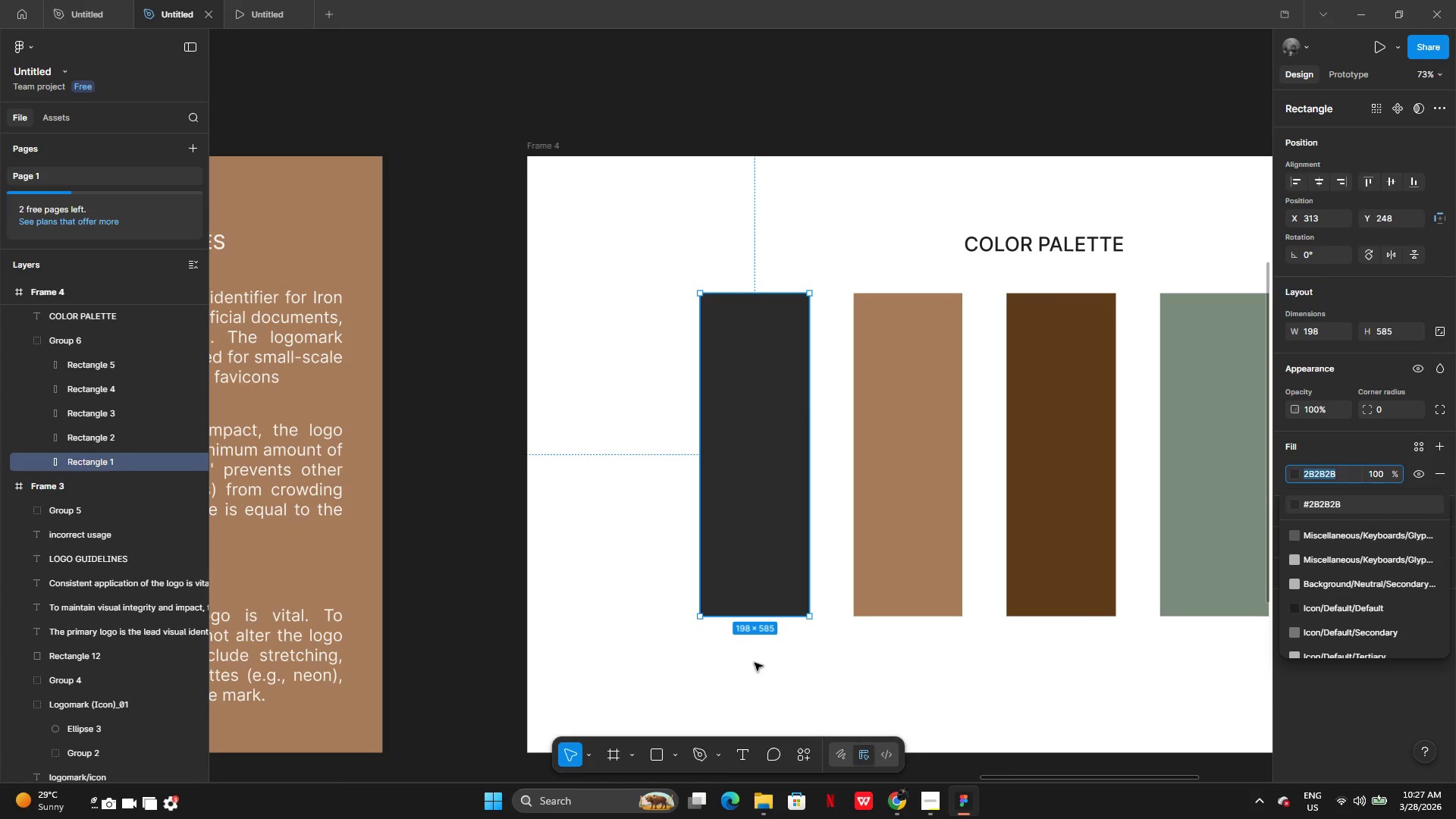 
left_click([752, 655])
 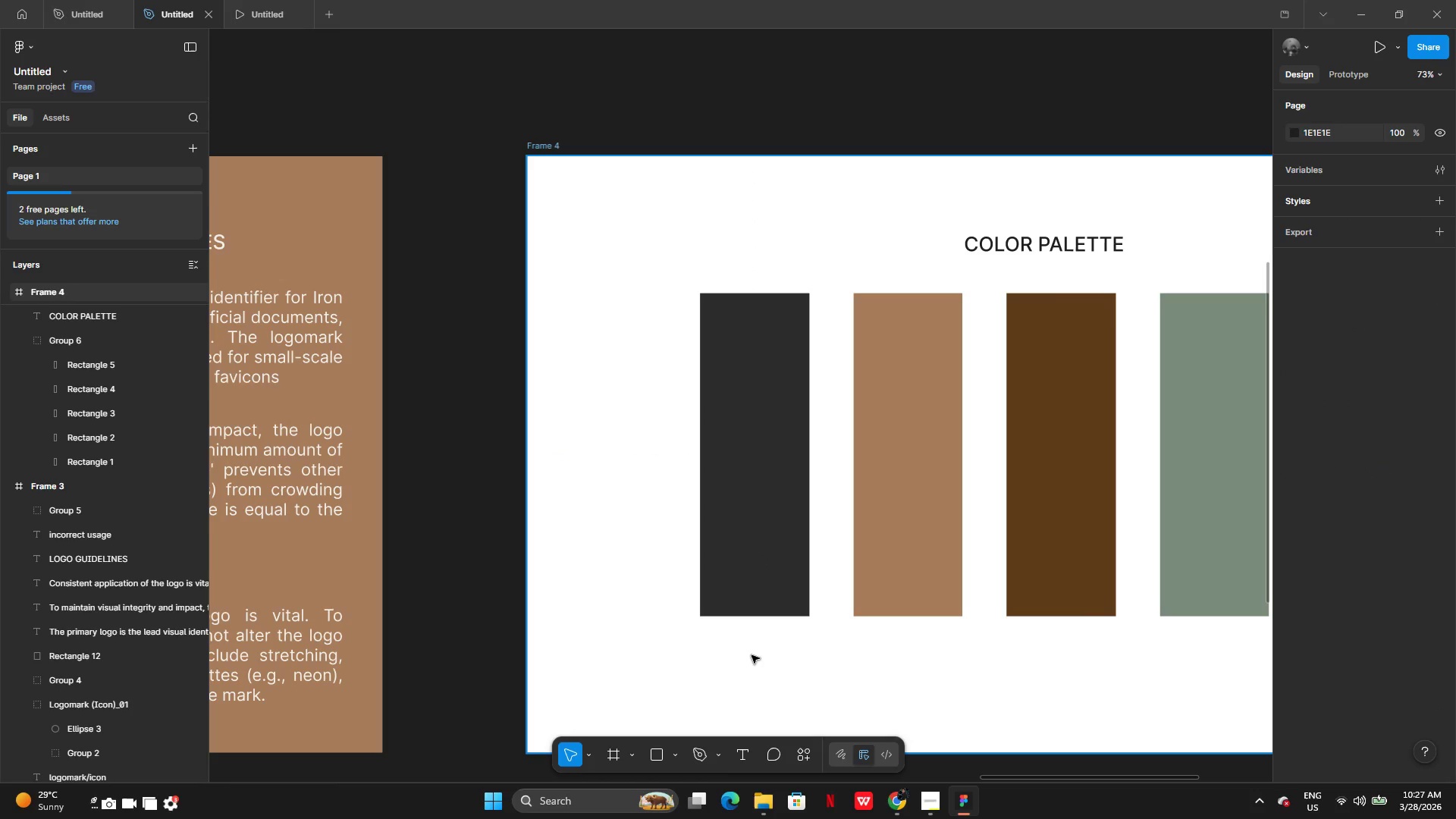 
key(Control+V)
 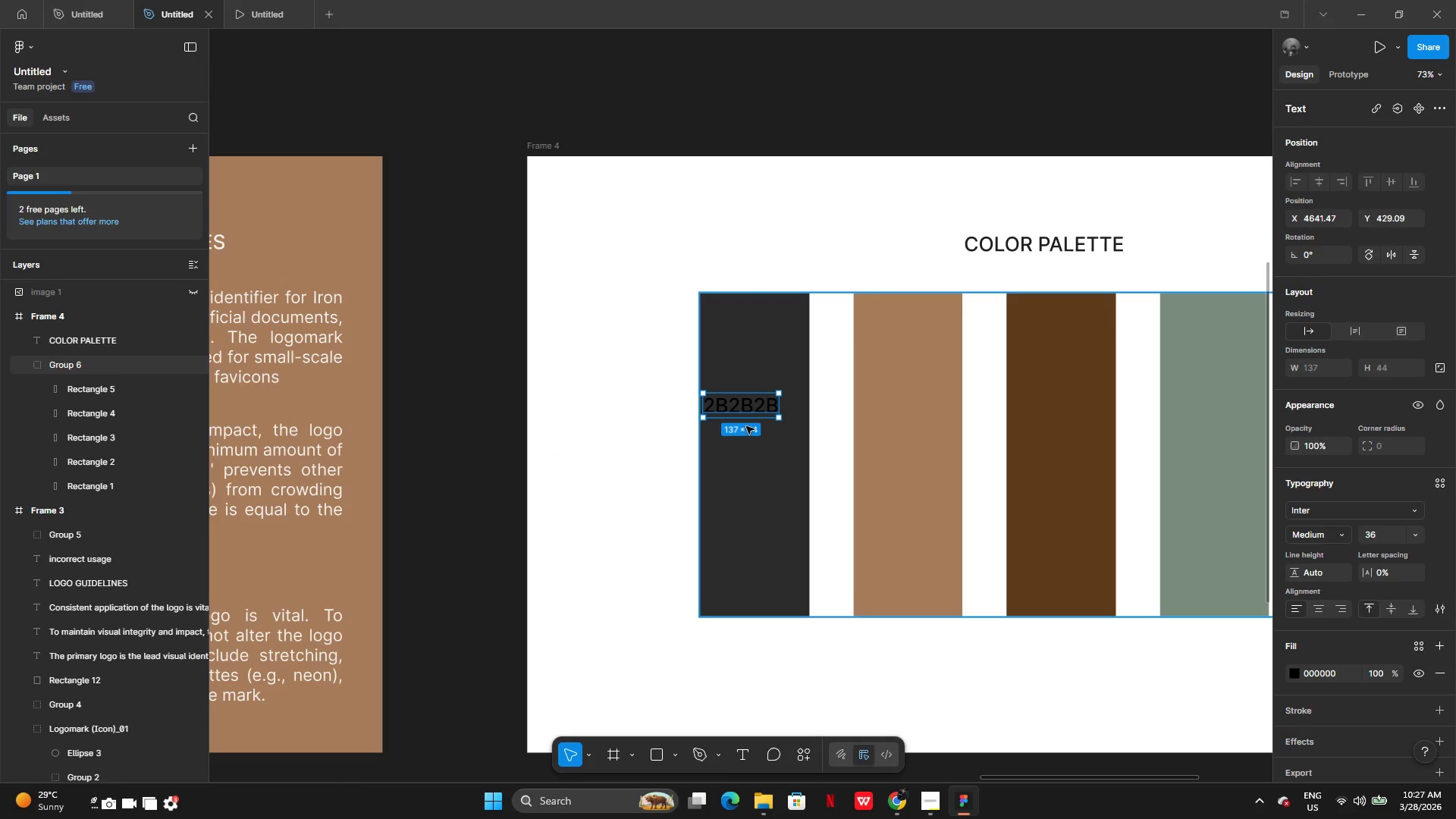 
left_click_drag(start_coordinate=[753, 402], to_coordinate=[764, 632])
 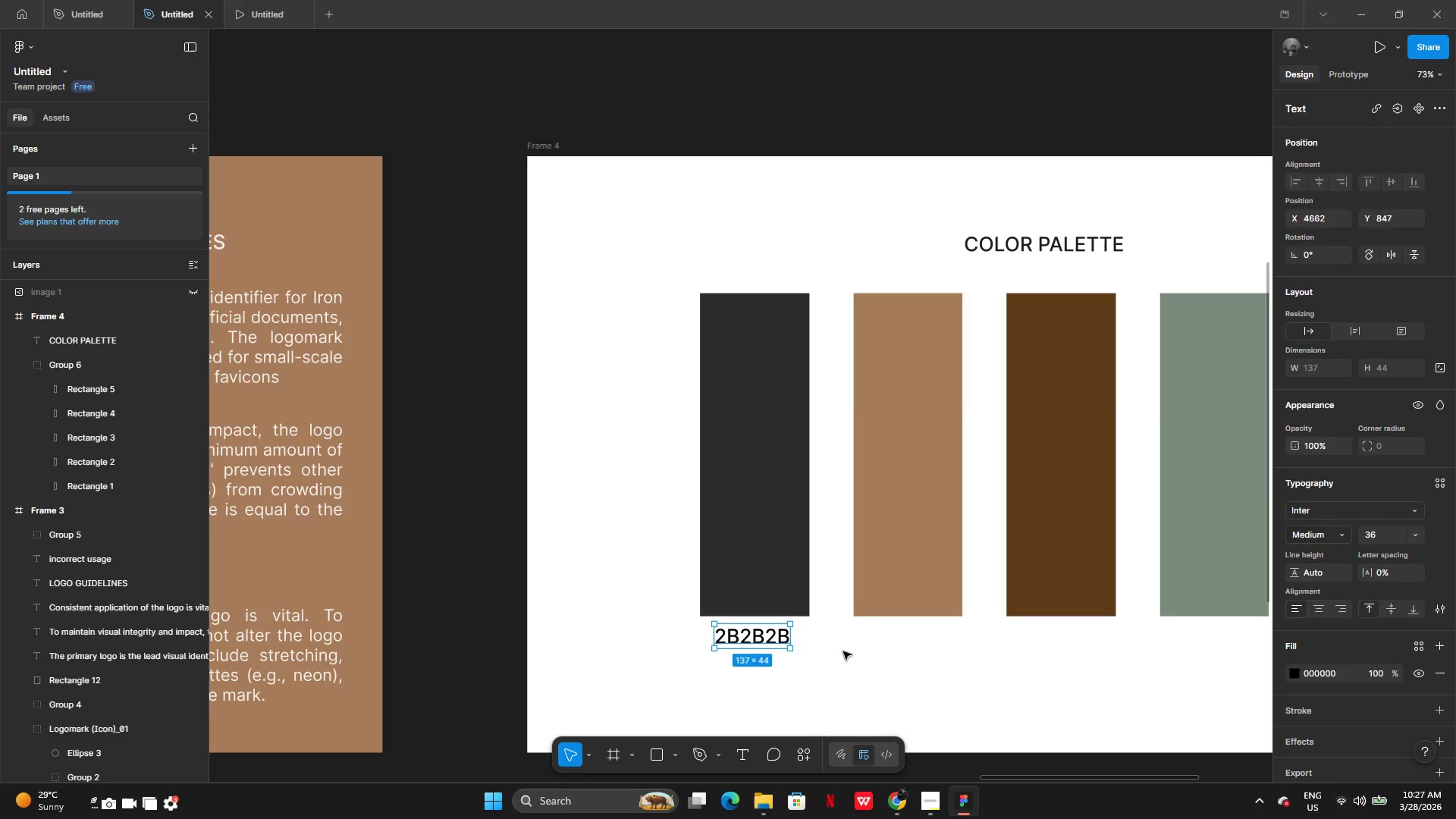 
left_click([843, 651])
 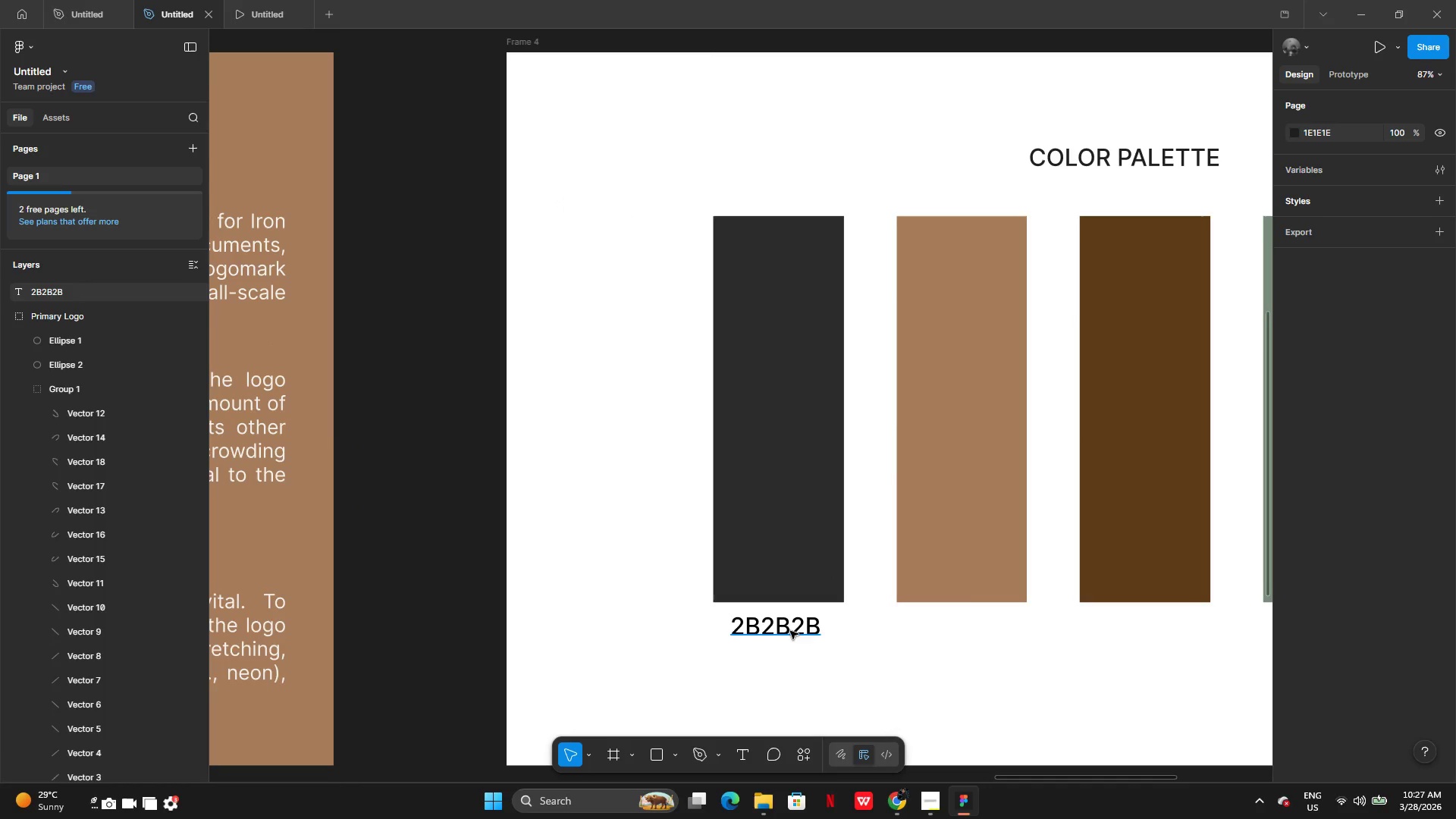 
left_click([871, 667])
 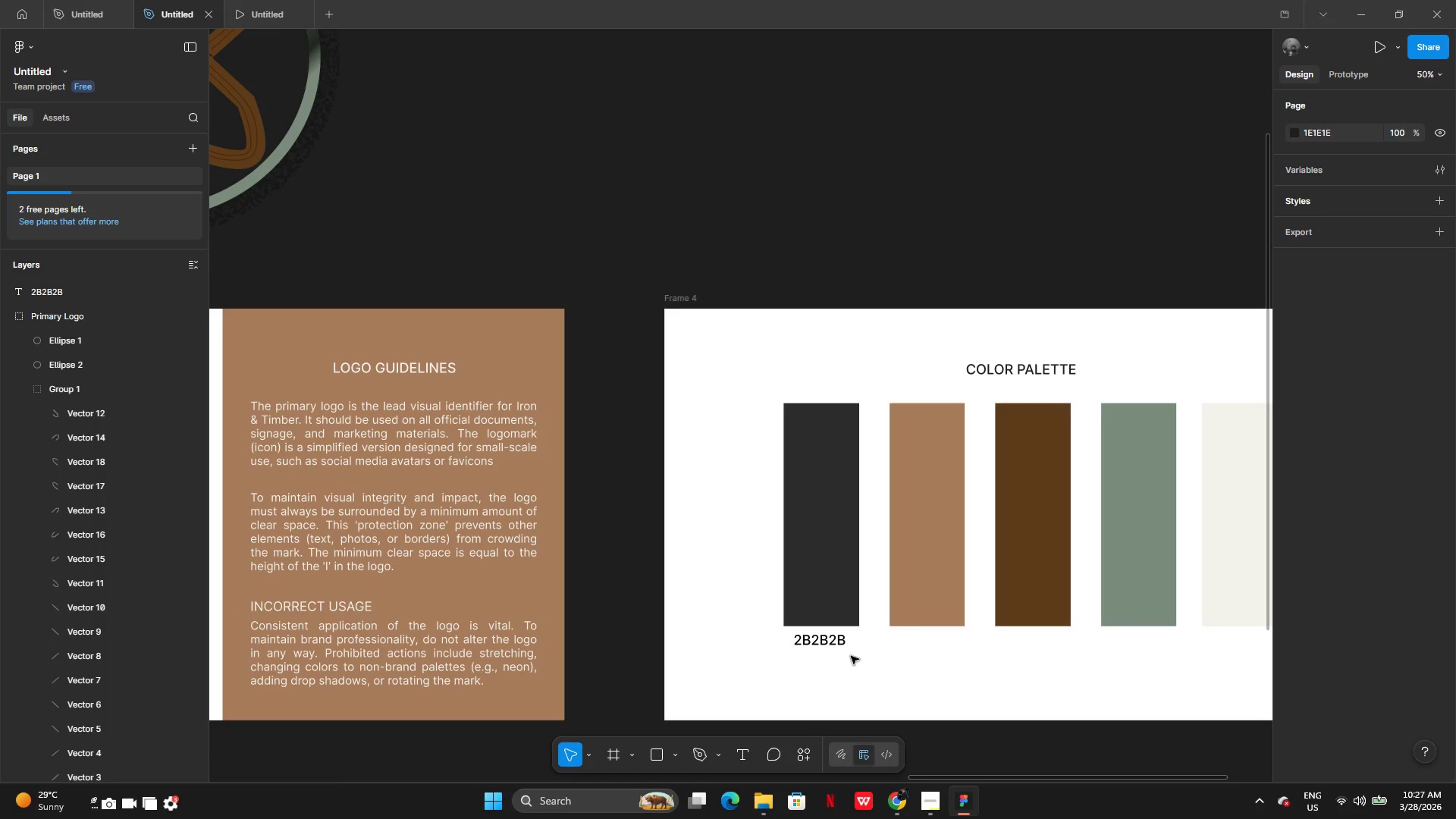 
right_click([871, 667])
 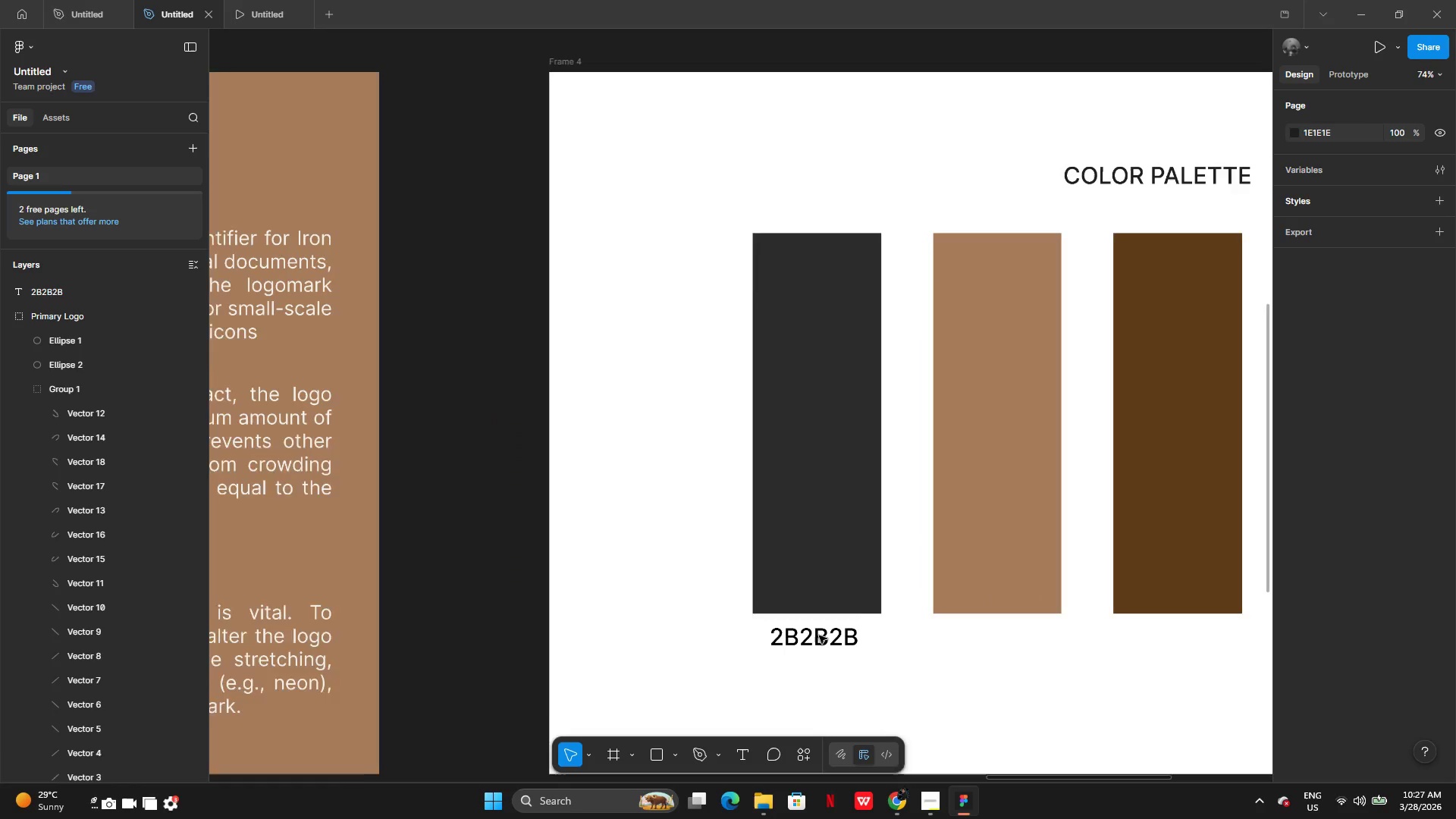 
left_click([819, 635])
 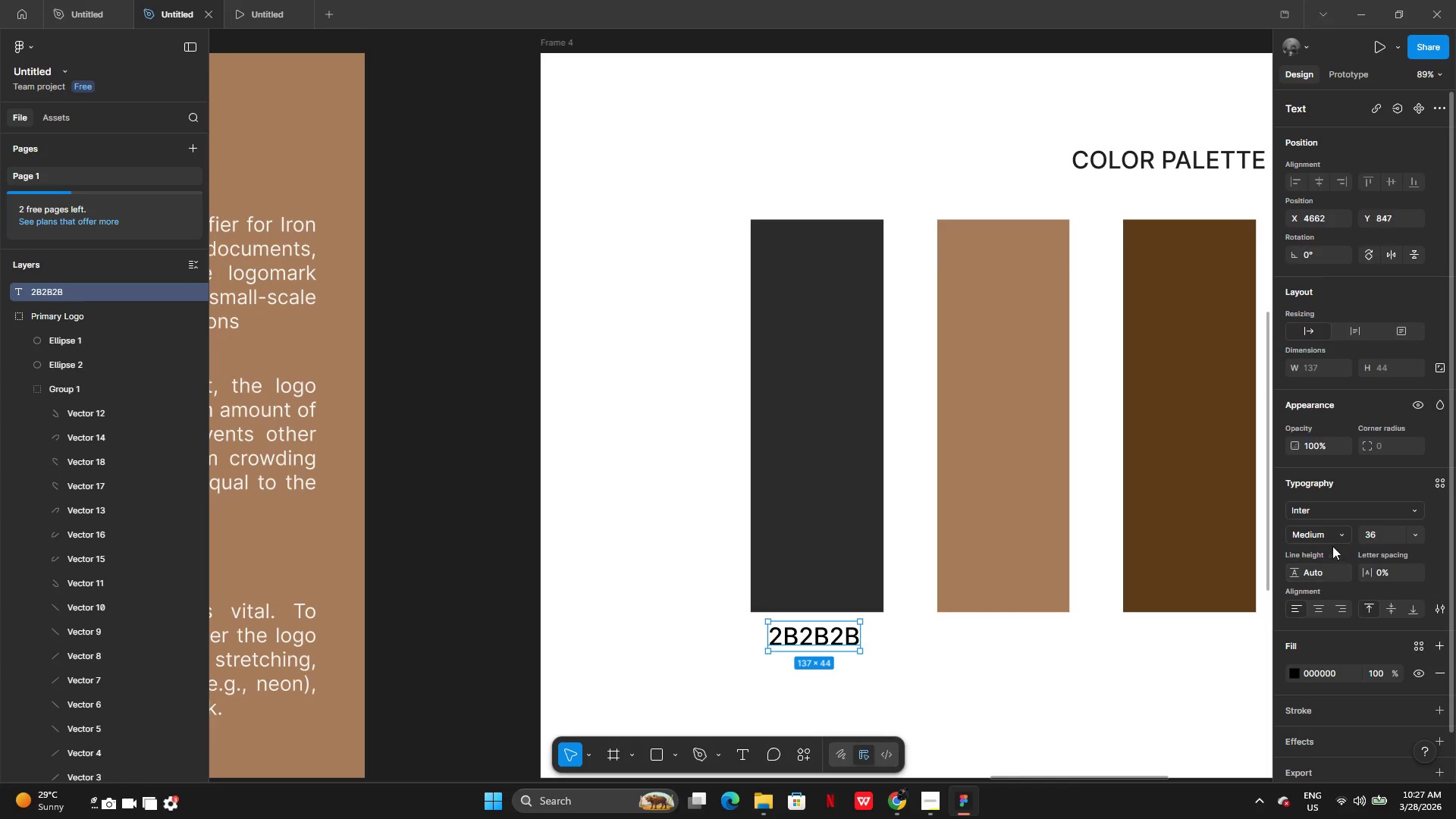 
left_click([1320, 531])
 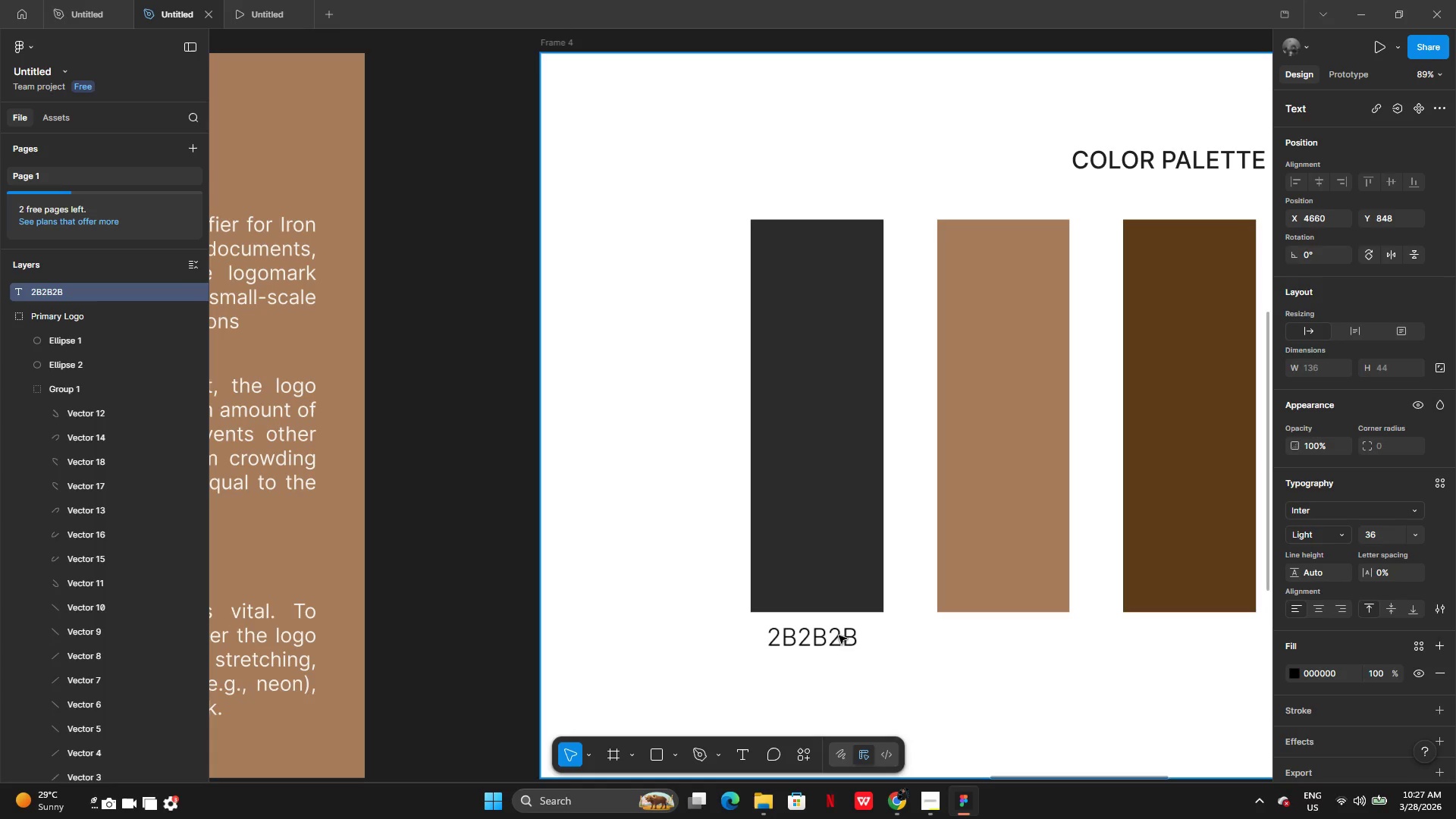 
wait(7.27)
 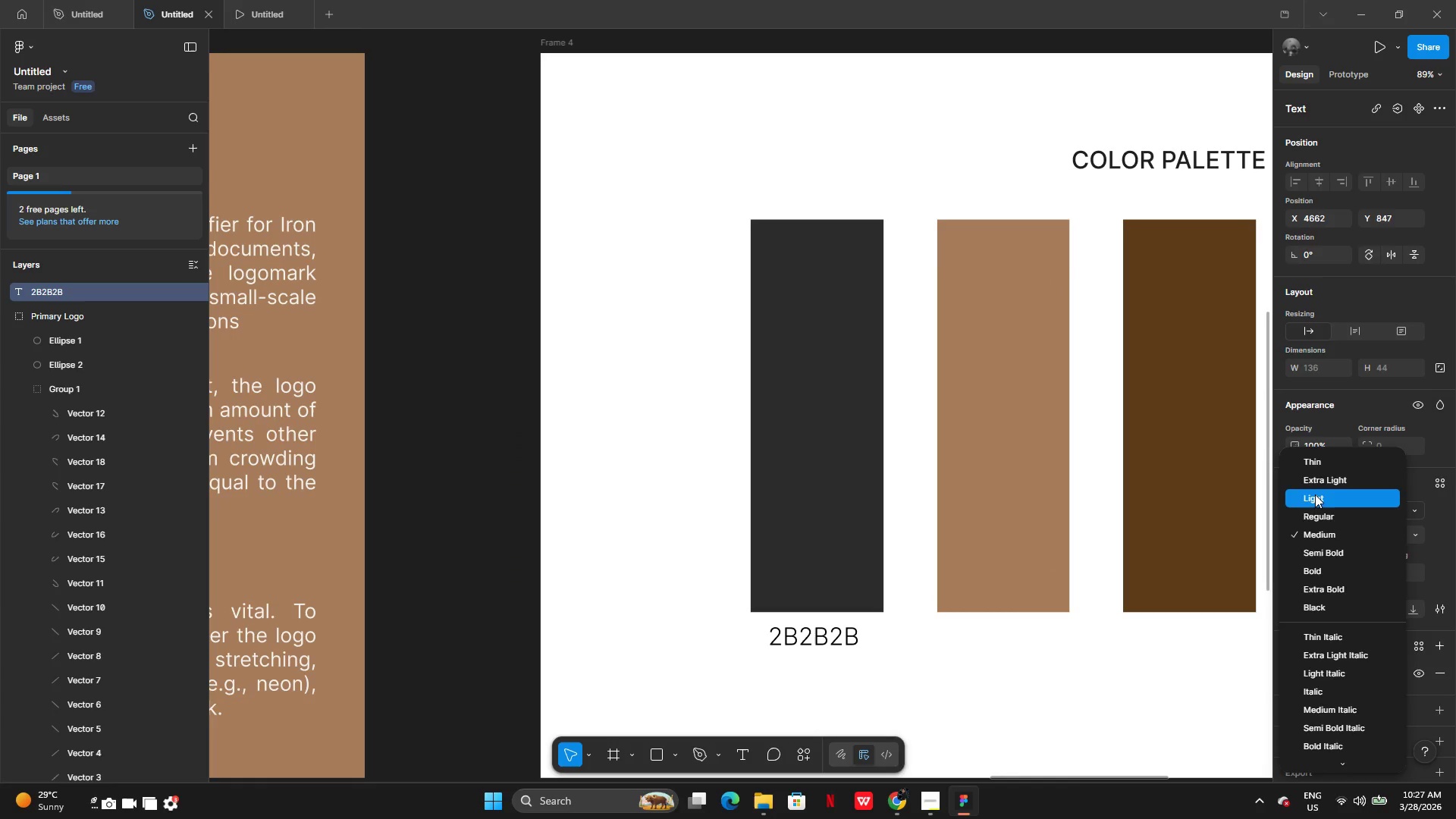 
left_click([893, 660])
 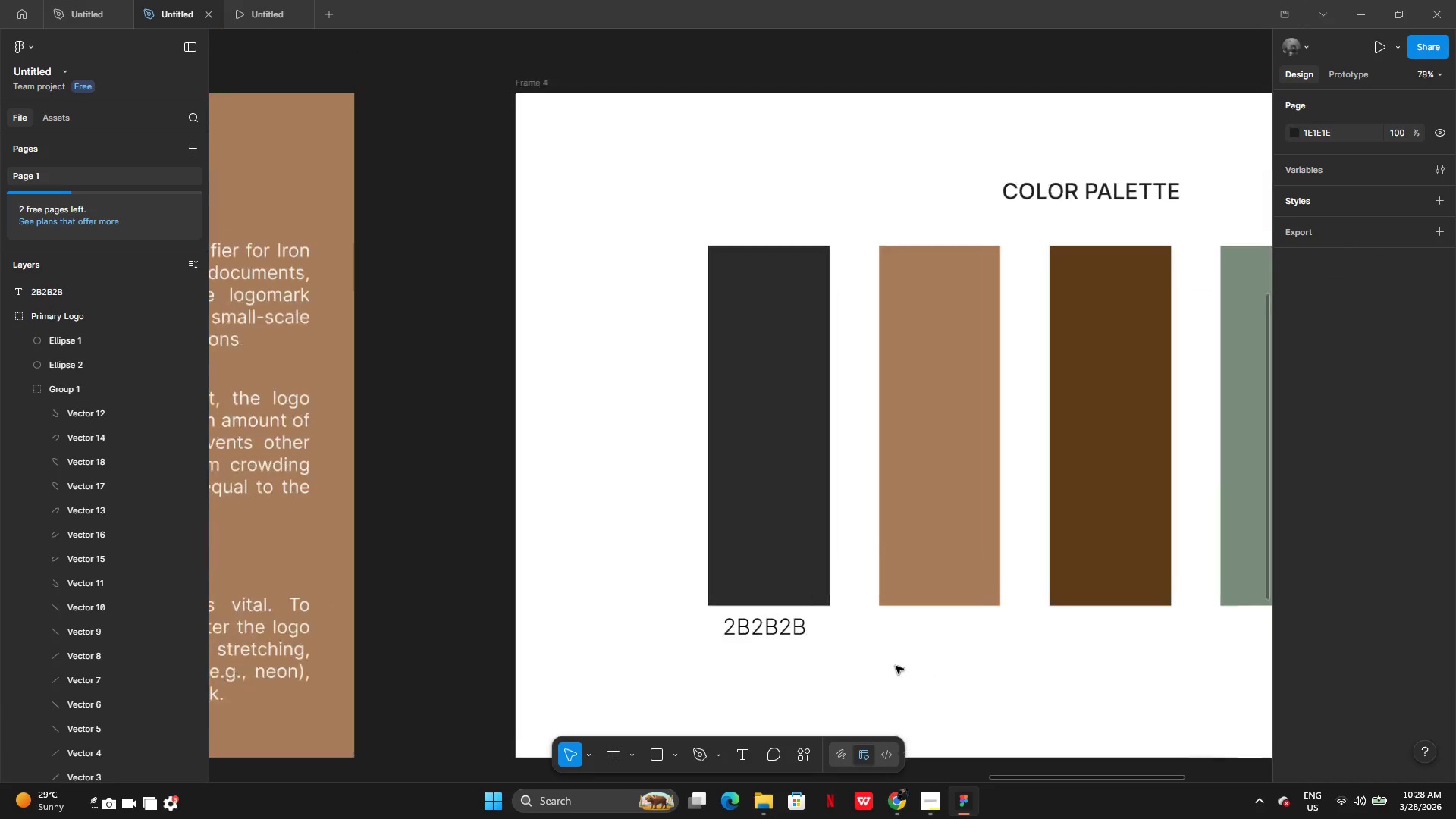 
left_click([757, 626])
 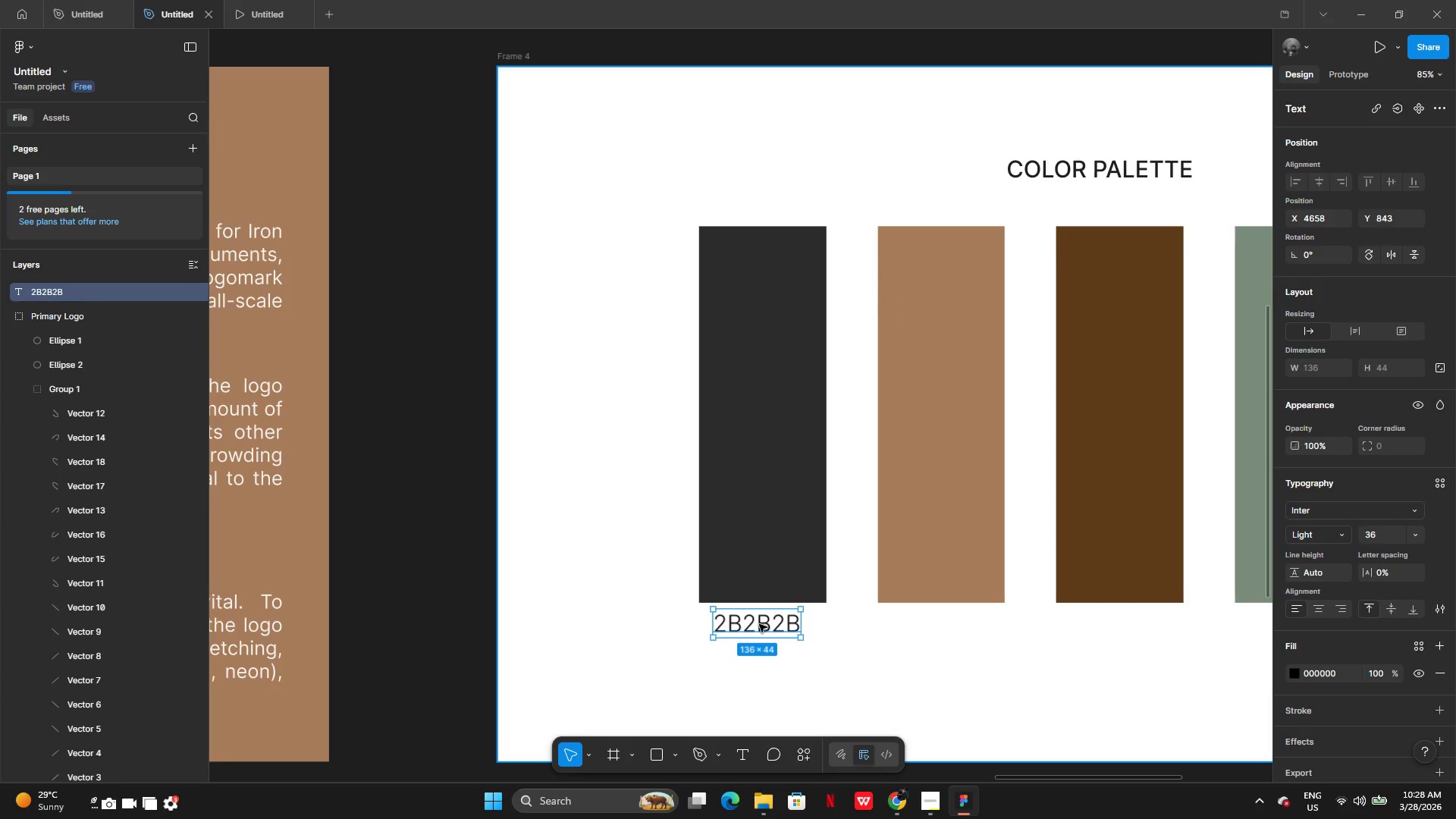 
wait(5.03)
 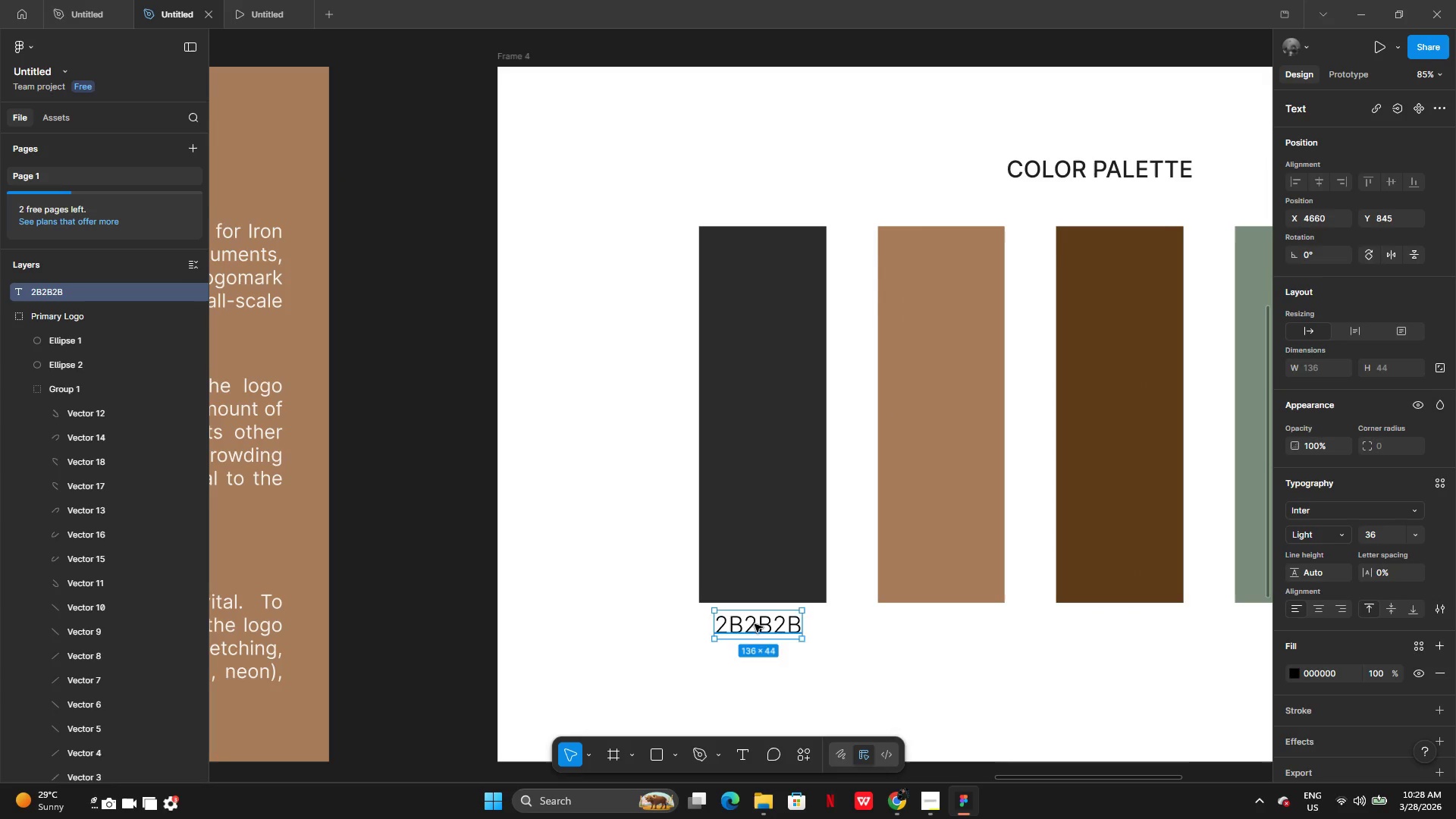 
hold_key(key=AltLeft, duration=0.45)
left_click_drag(start_coordinate=[761, 622], to_coordinate=[792, 630])
 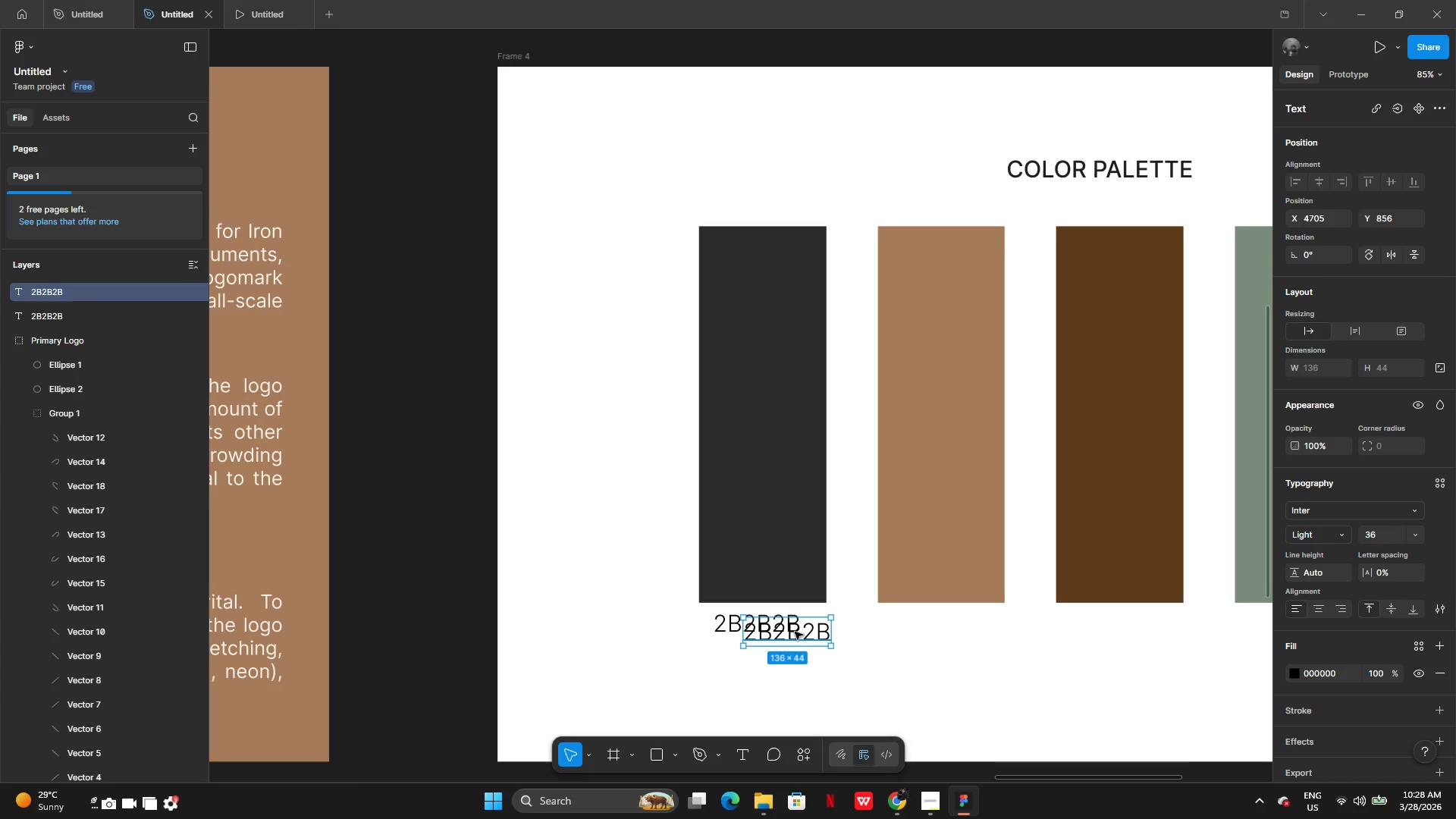 
left_click_drag(start_coordinate=[795, 632], to_coordinate=[949, 624])
 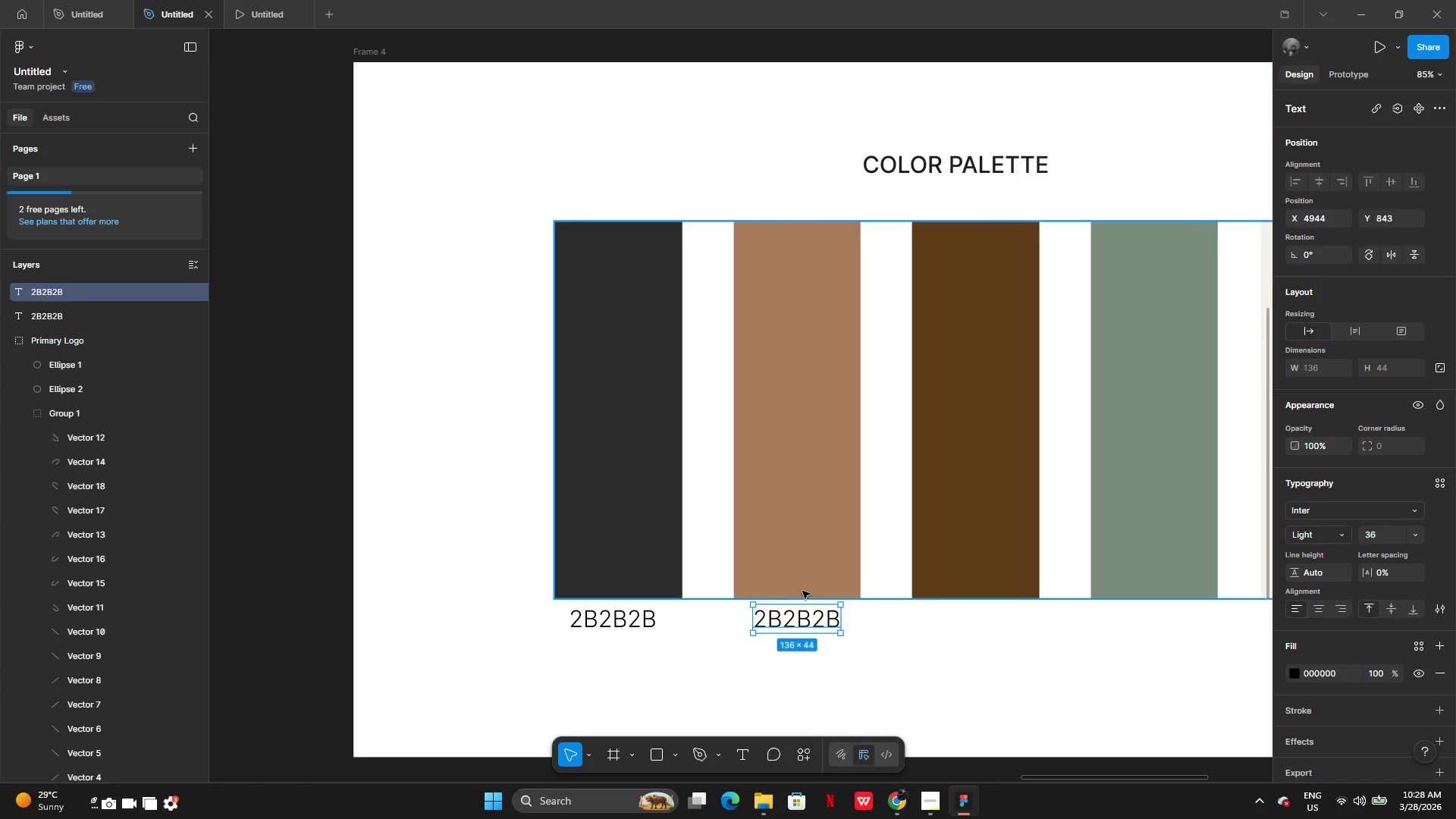 
double_click([800, 541])
 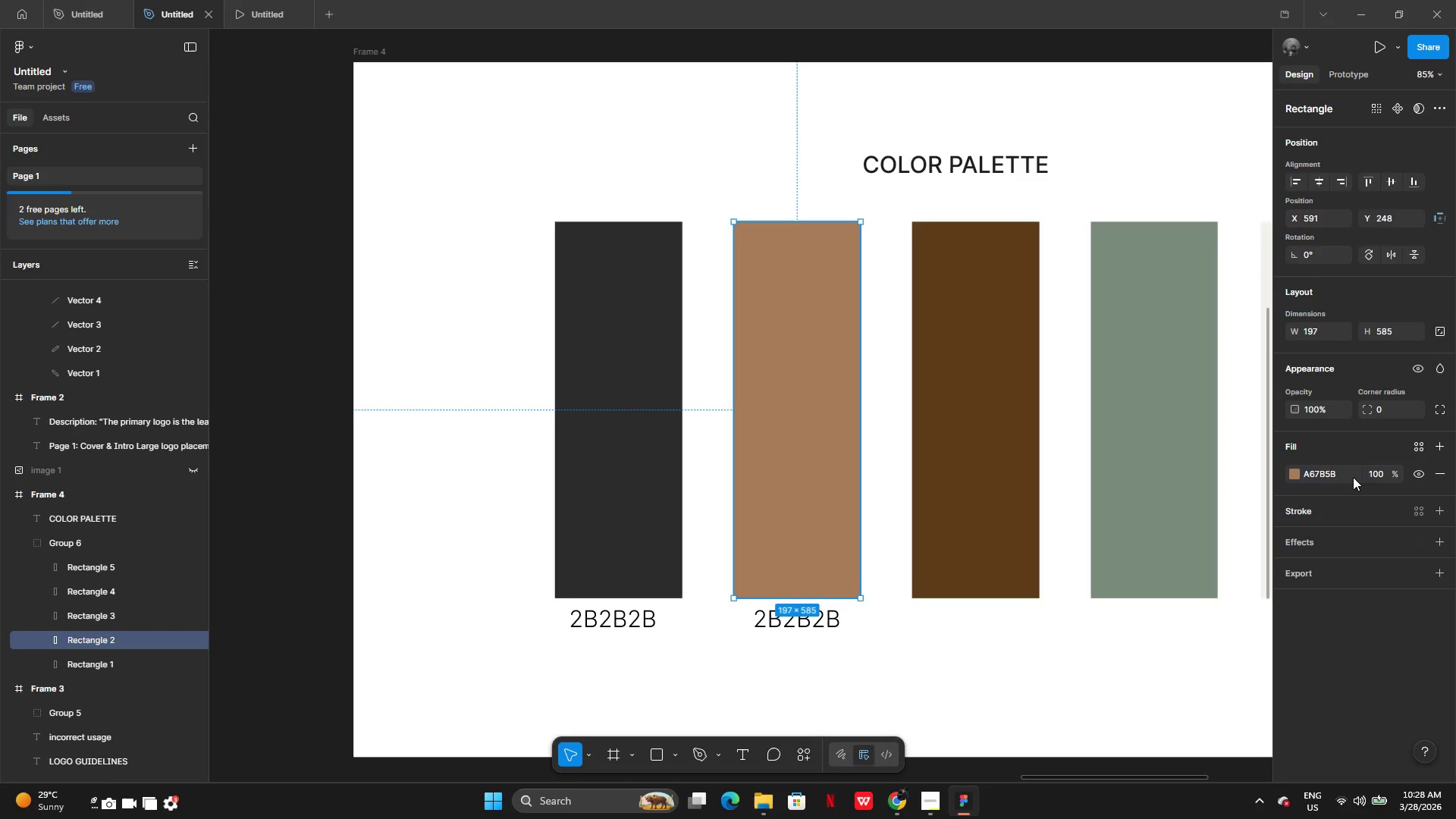 
left_click([1338, 475])
 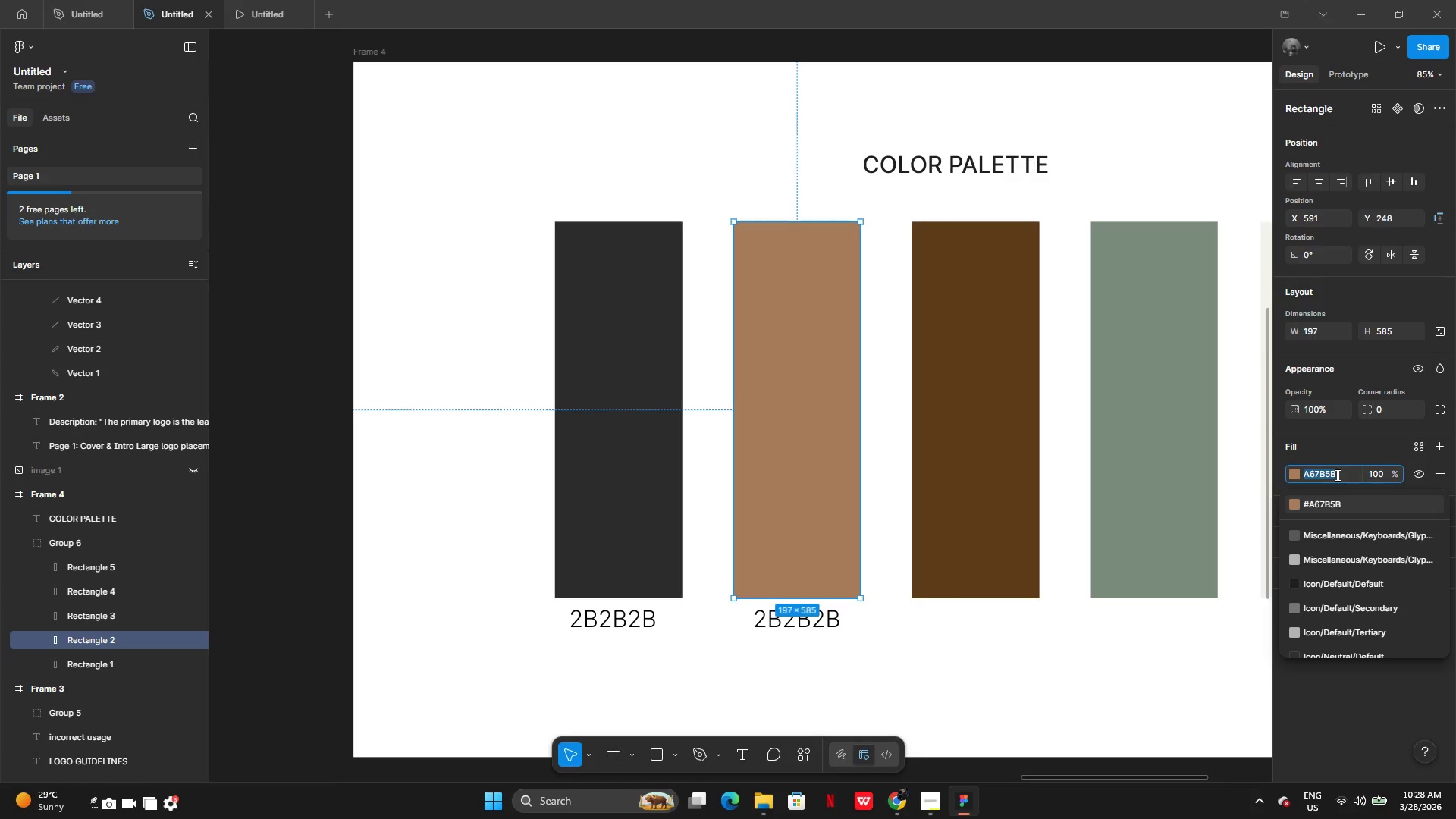 
key(Control+C)
 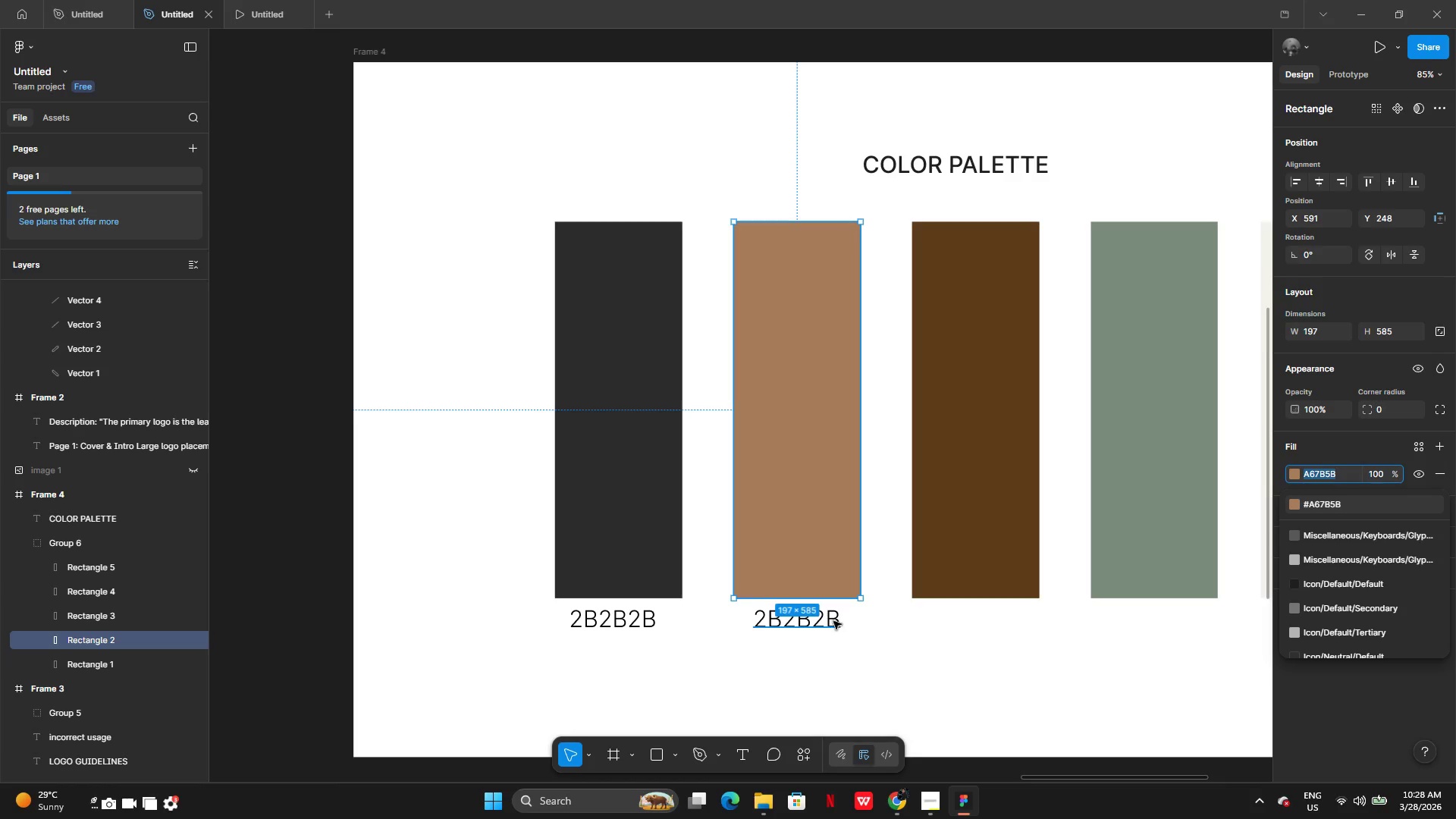 
double_click([833, 621])
 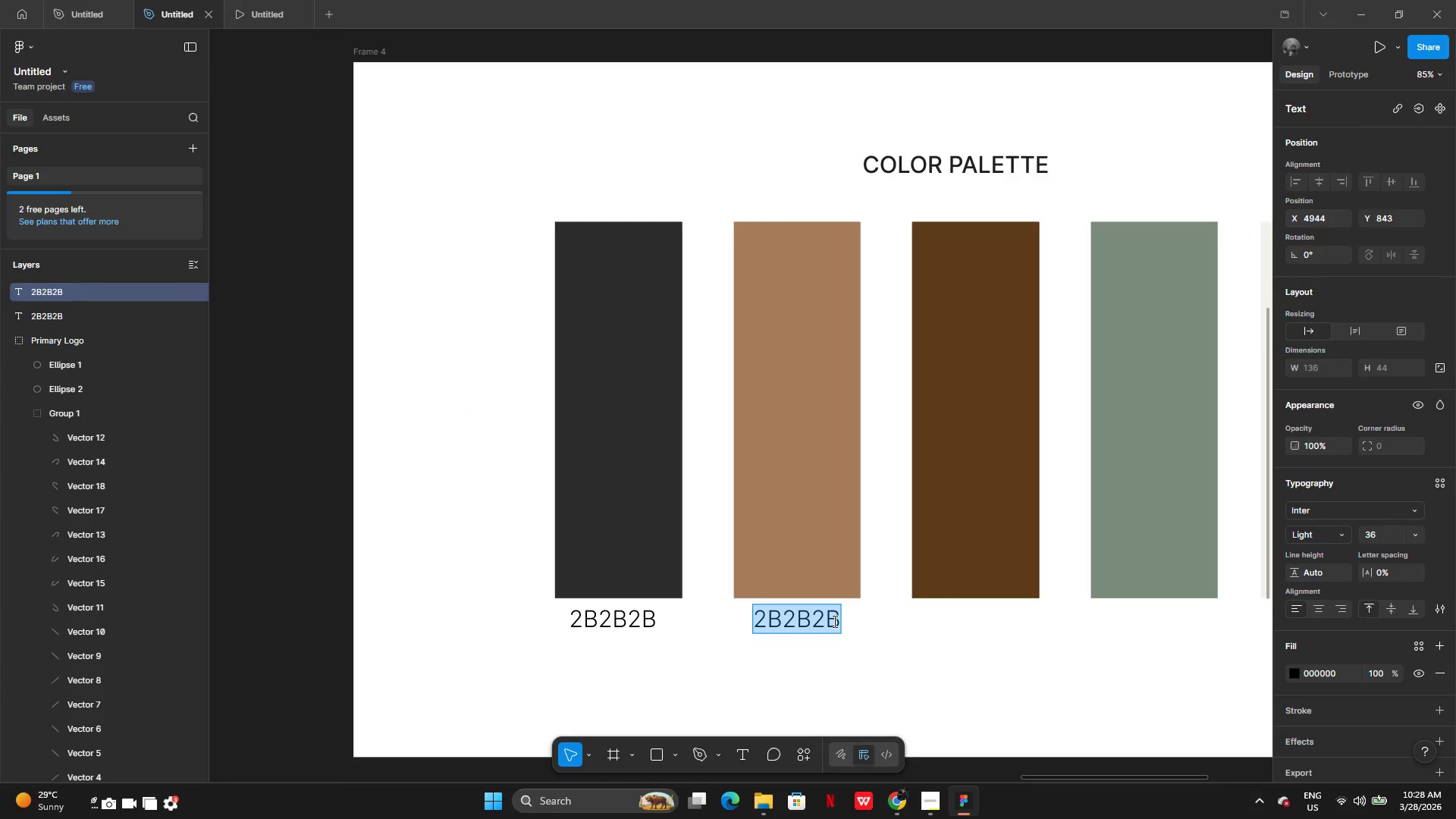 
key(Control+V)
 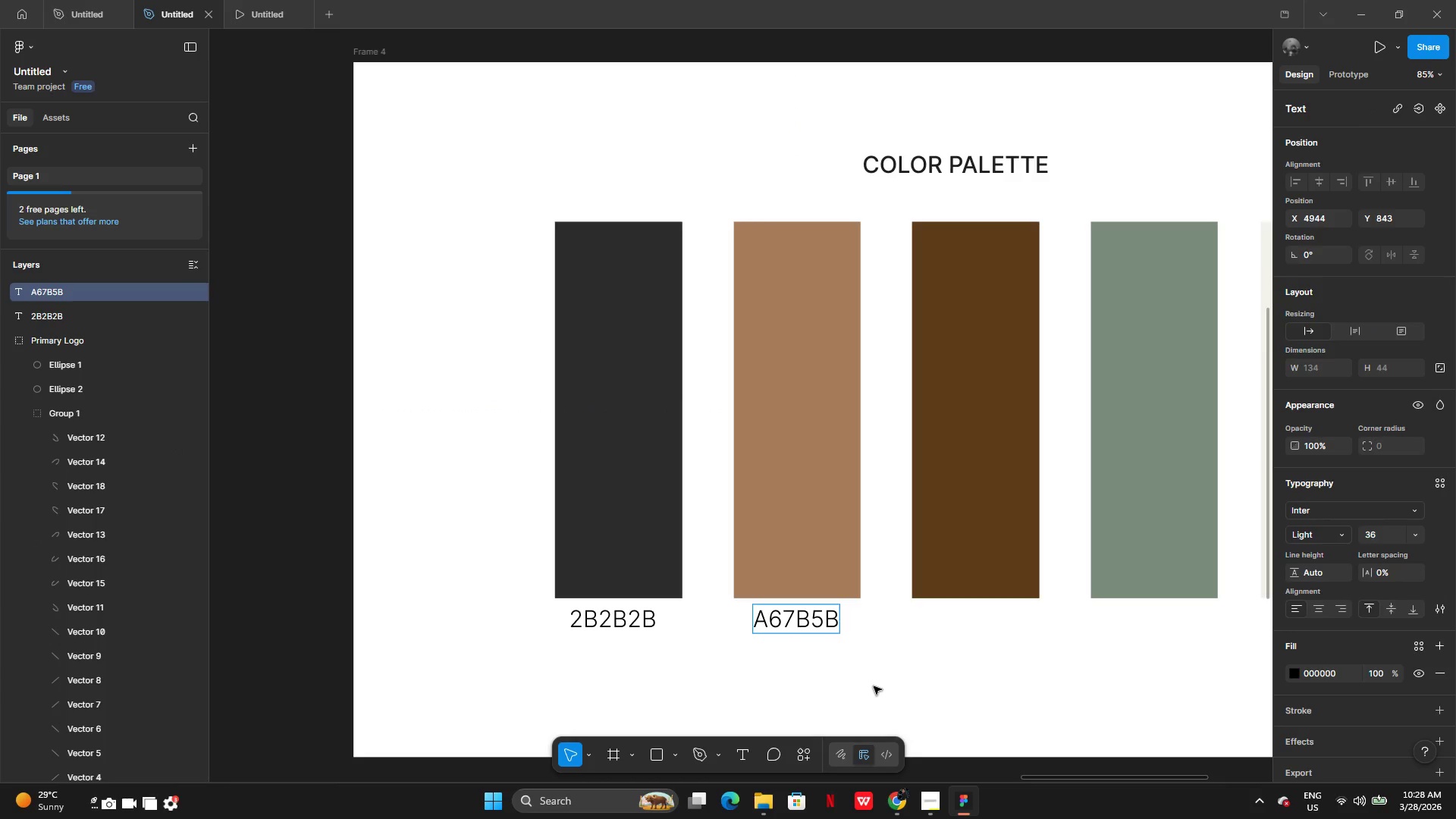 
left_click([874, 686])
 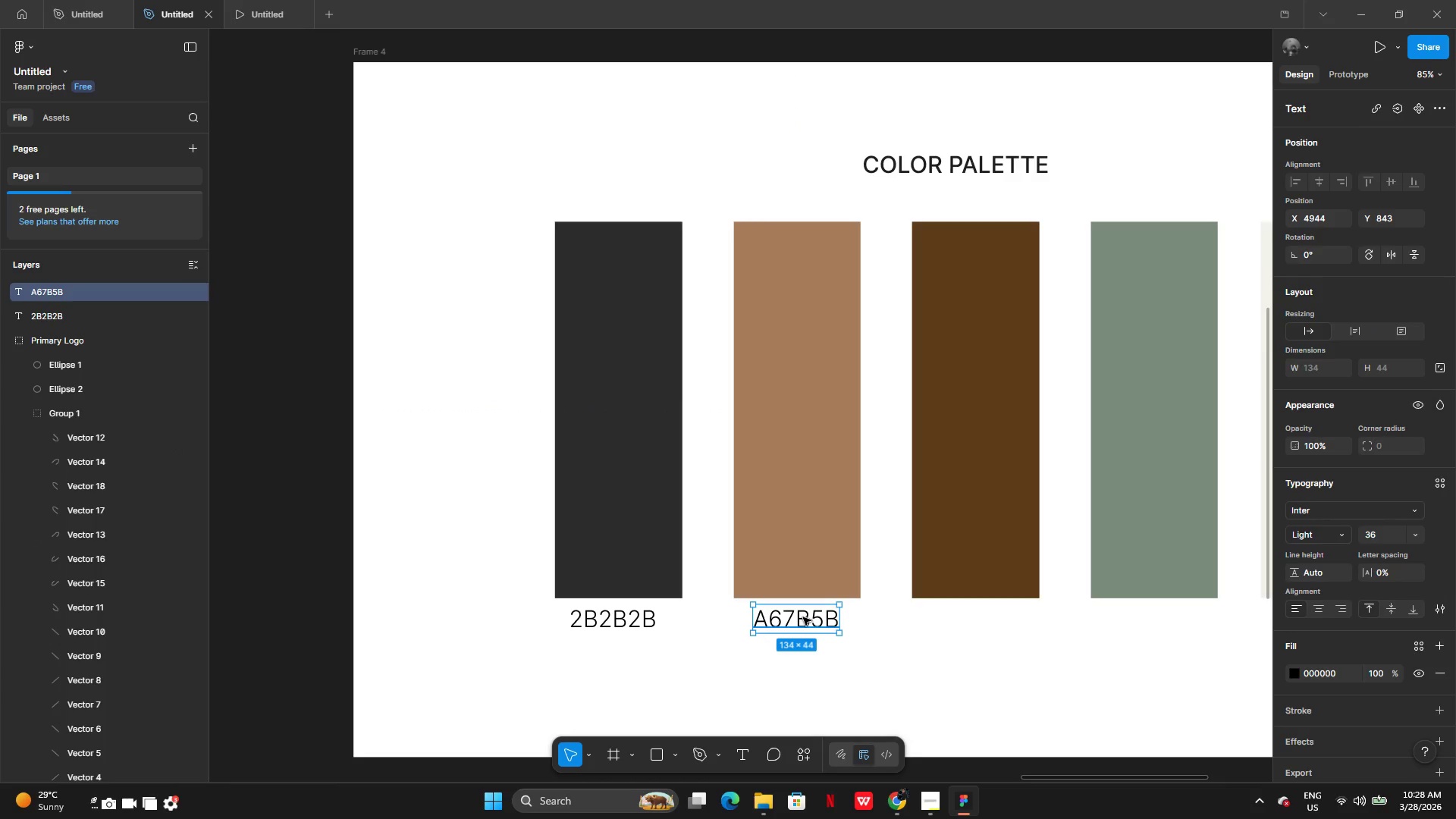 
hold_key(key=AltLeft, duration=0.41)
left_click_drag(start_coordinate=[793, 617], to_coordinate=[866, 630])
 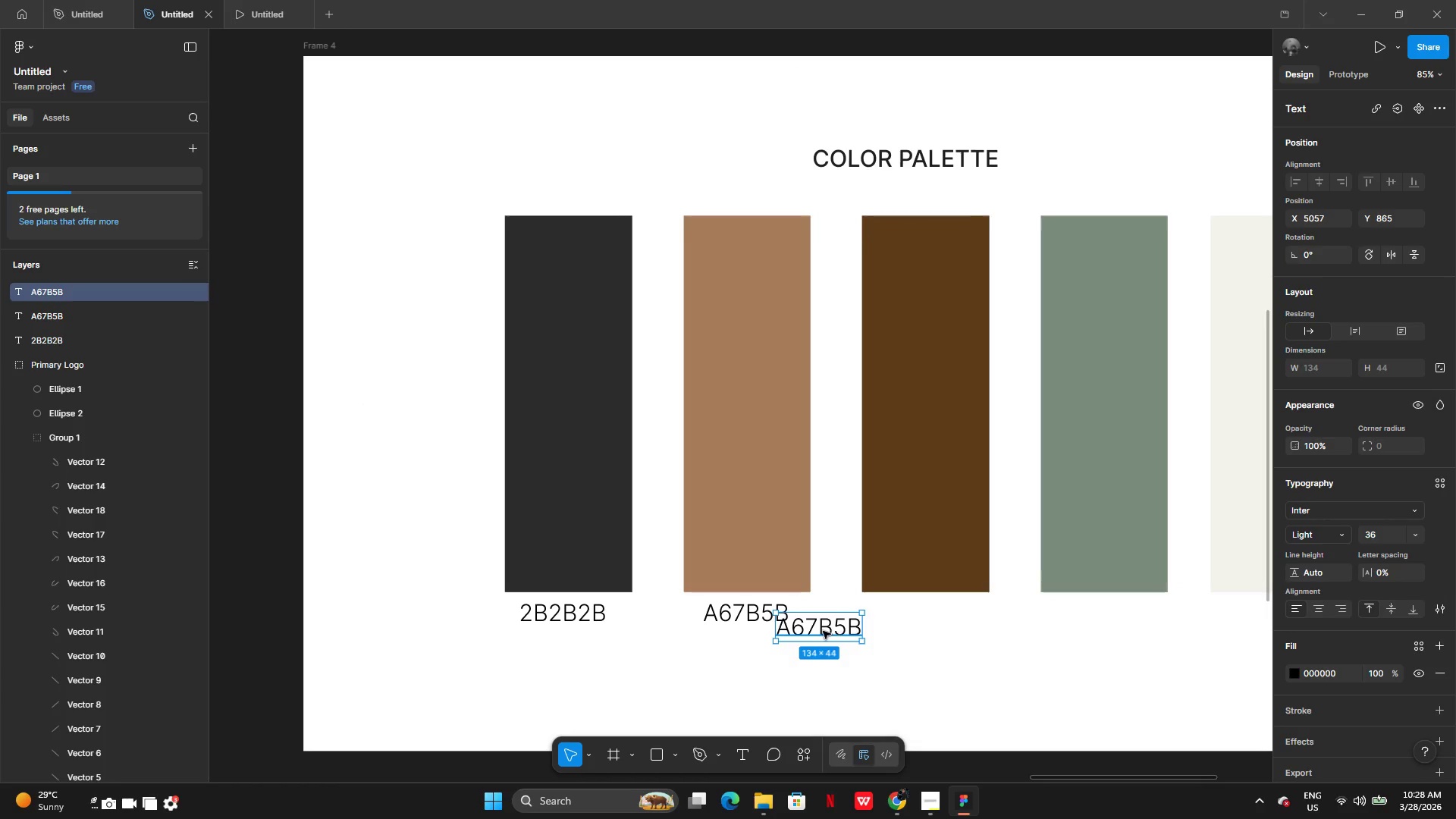 
left_click_drag(start_coordinate=[821, 631], to_coordinate=[925, 617])
 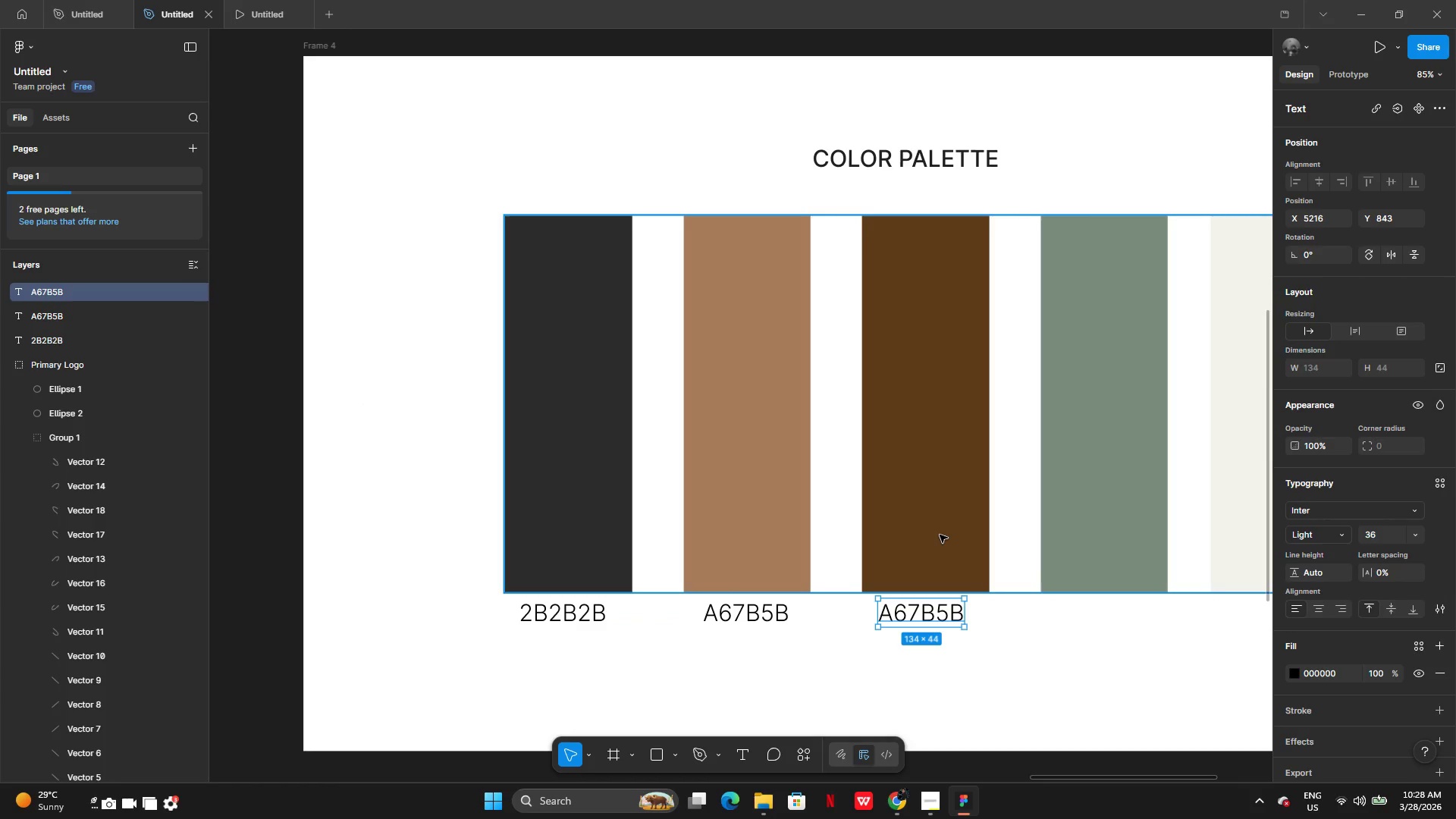 
left_click([940, 535])
 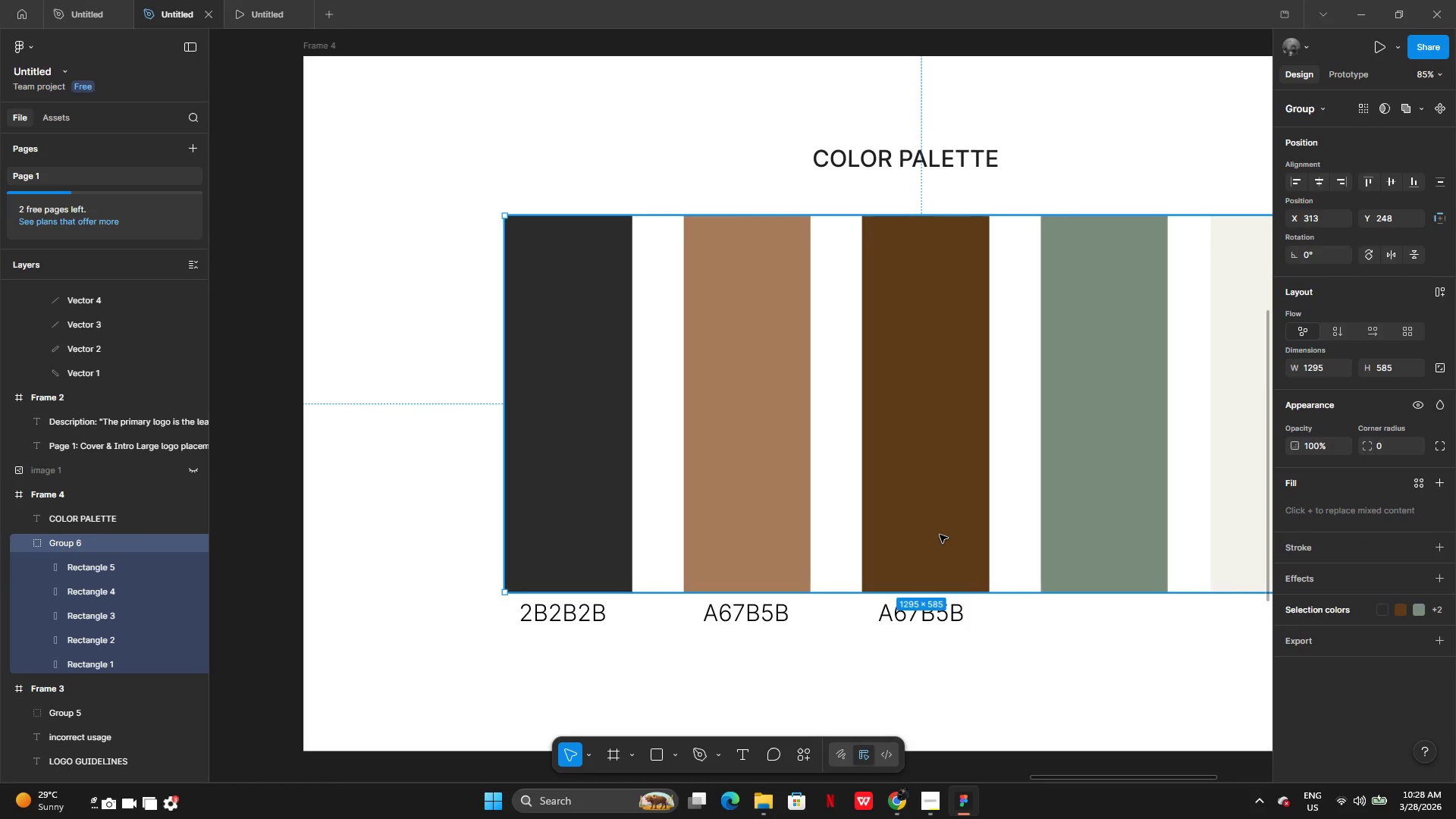 
double_click([940, 535])
 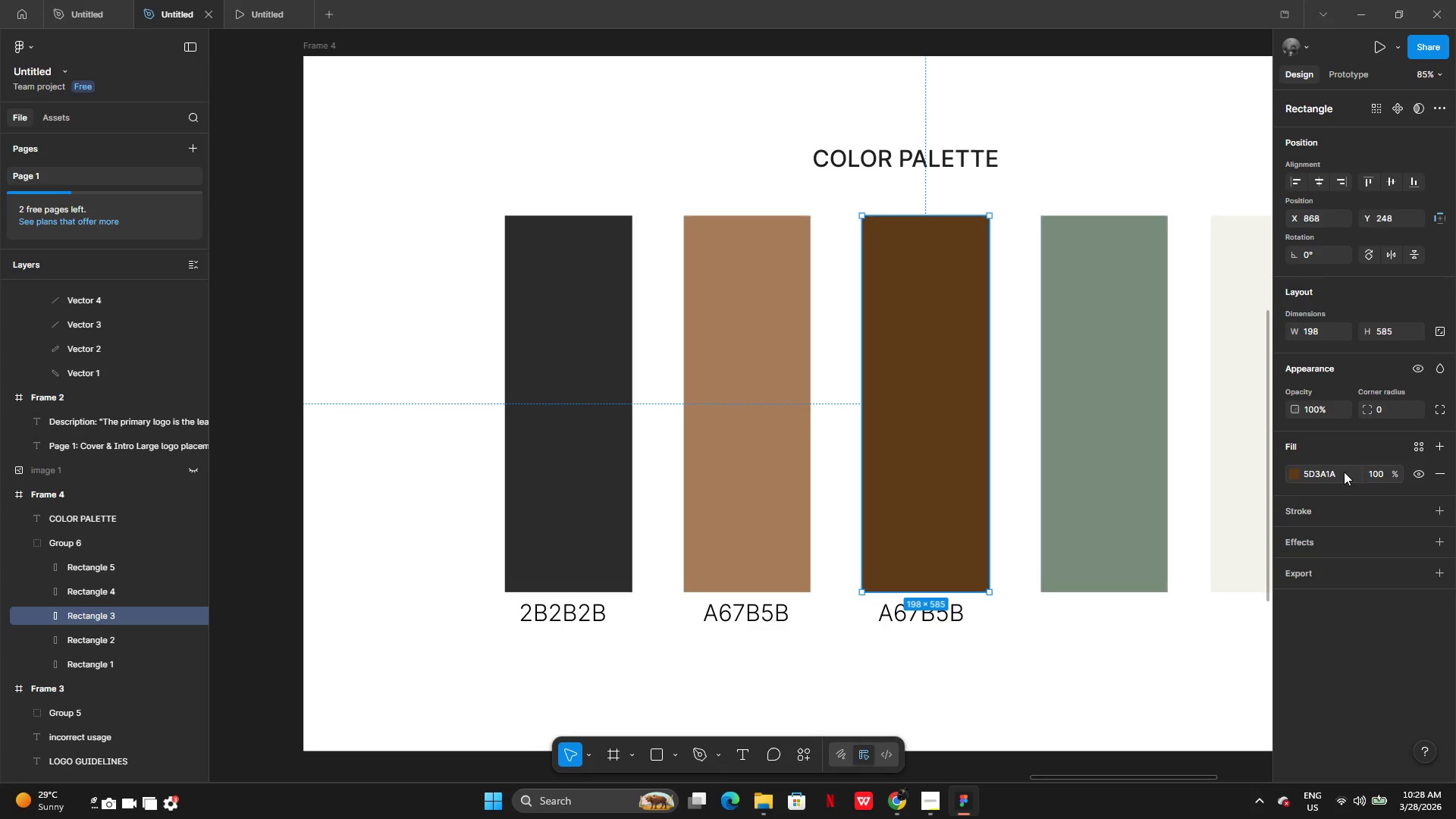 
double_click([1344, 472])
 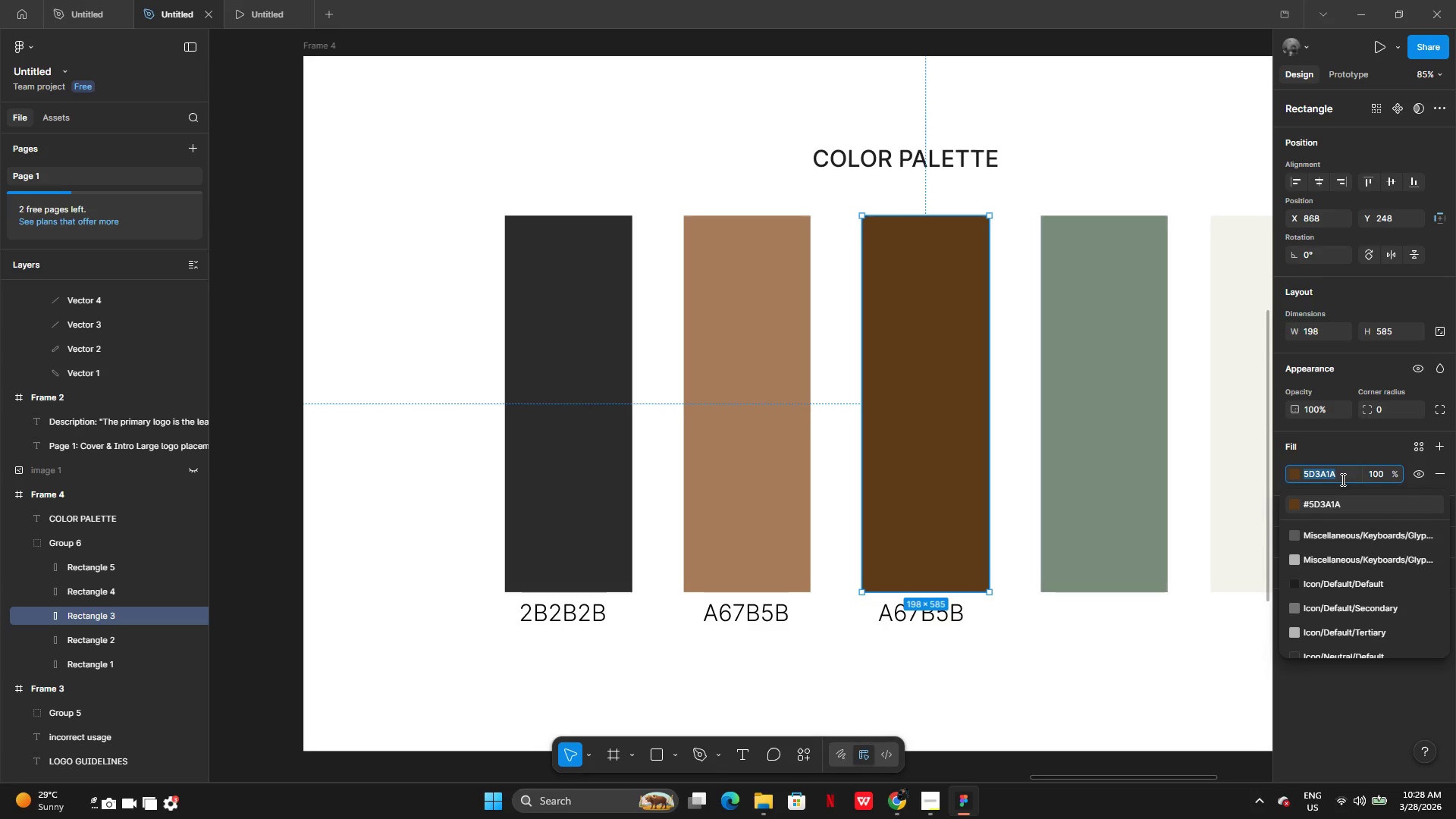 
key(Control+C)
 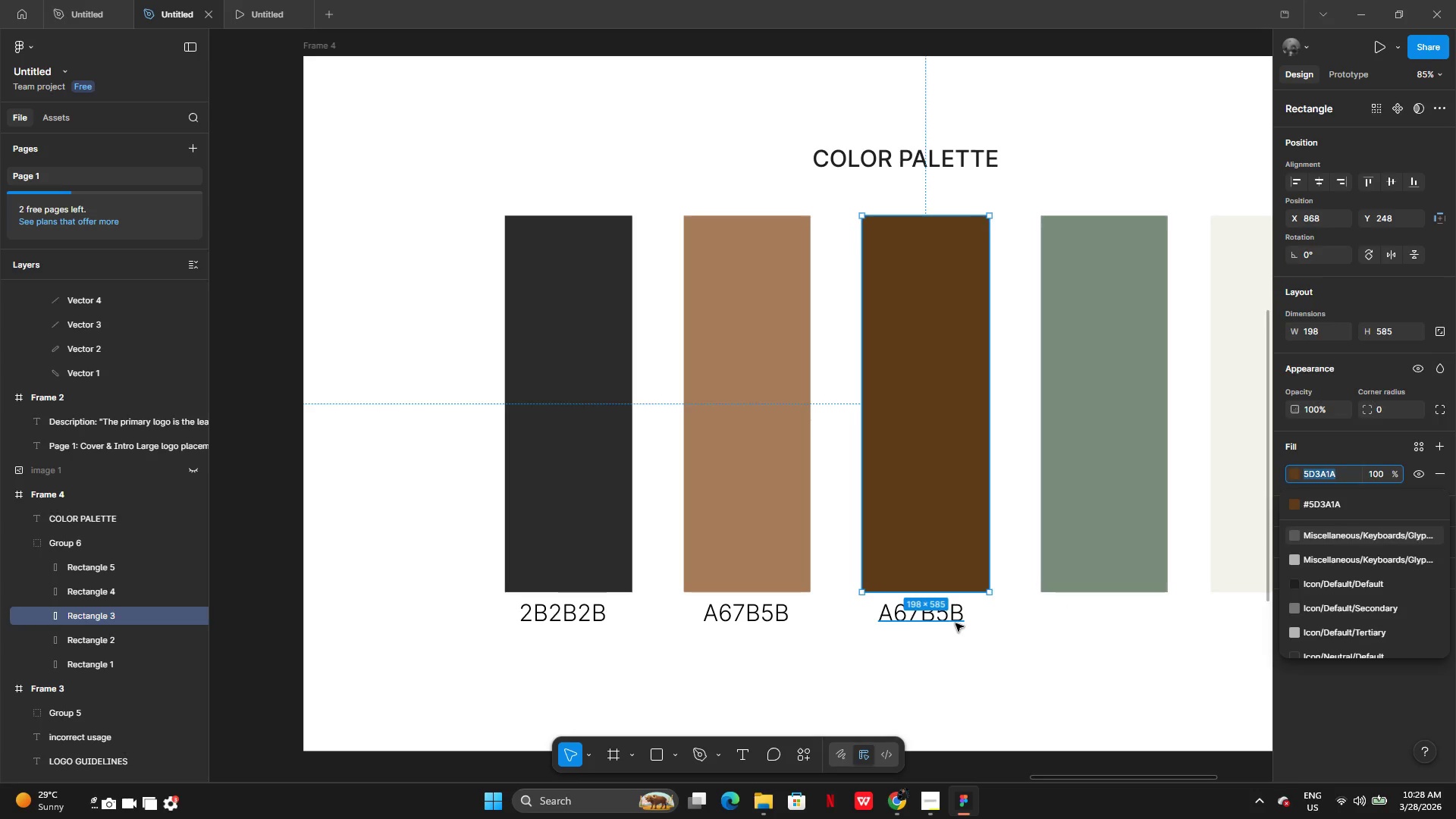 
double_click([956, 623])
 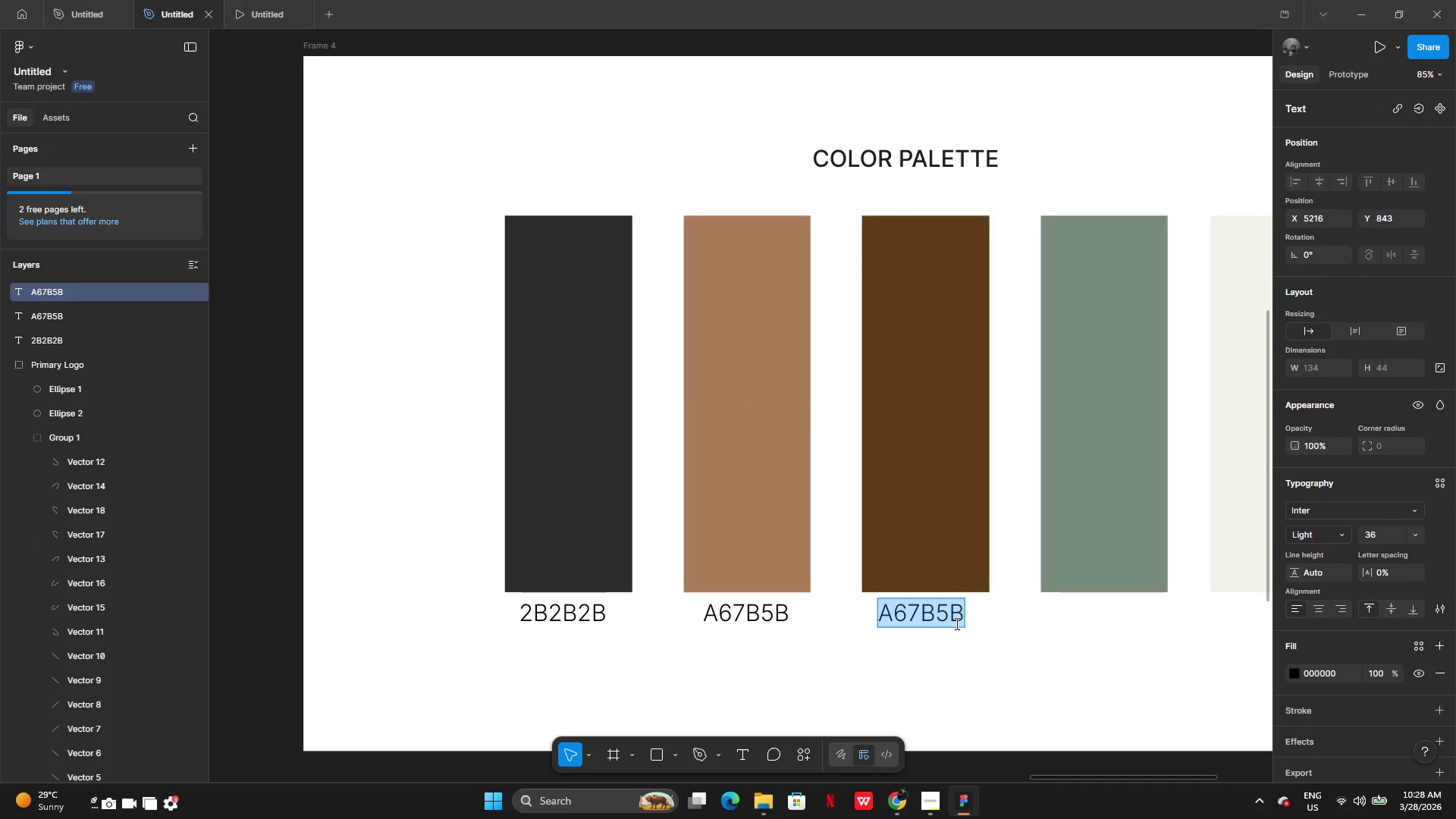 
key(Control+C)
 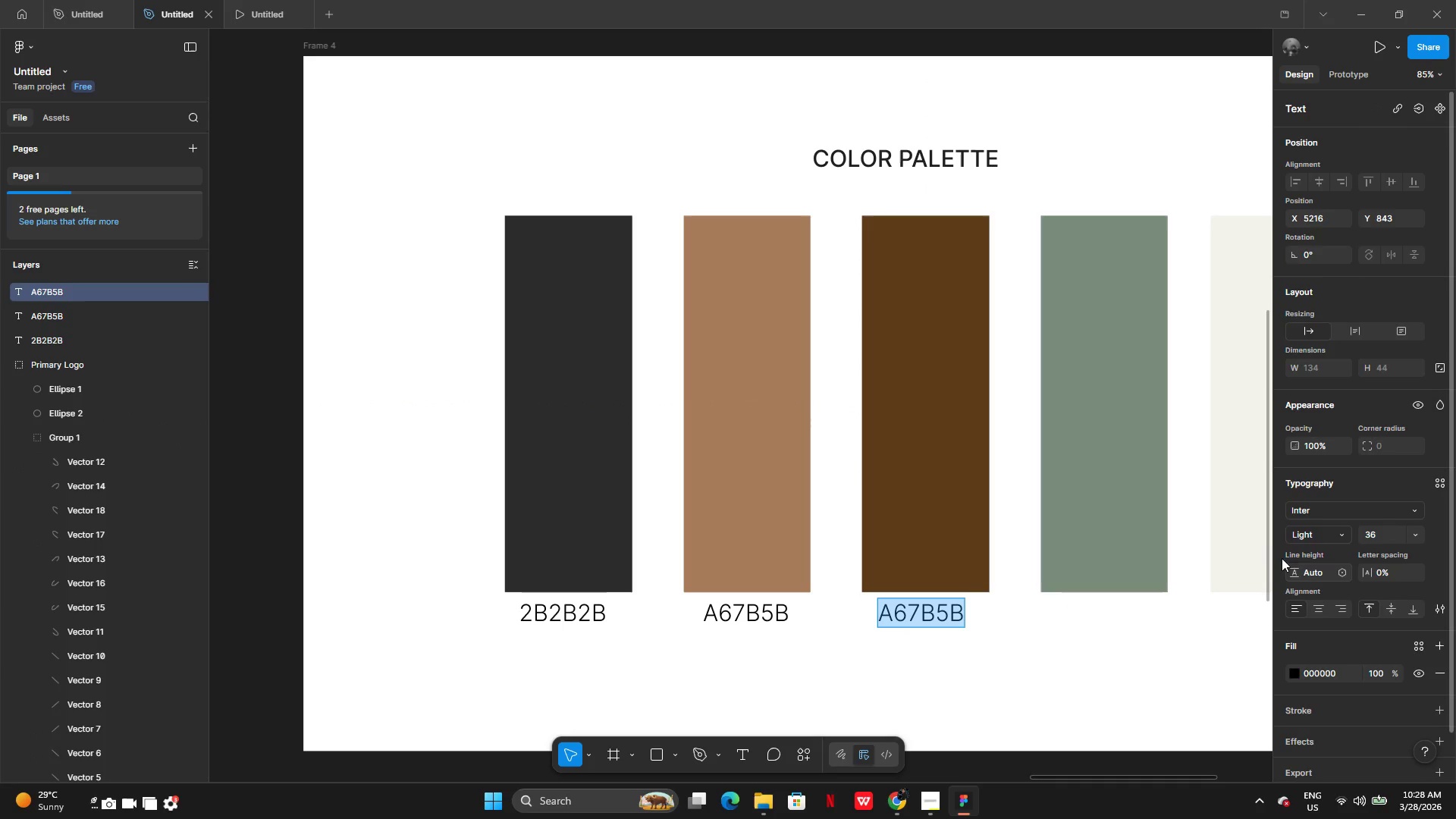 
double_click([964, 514])
 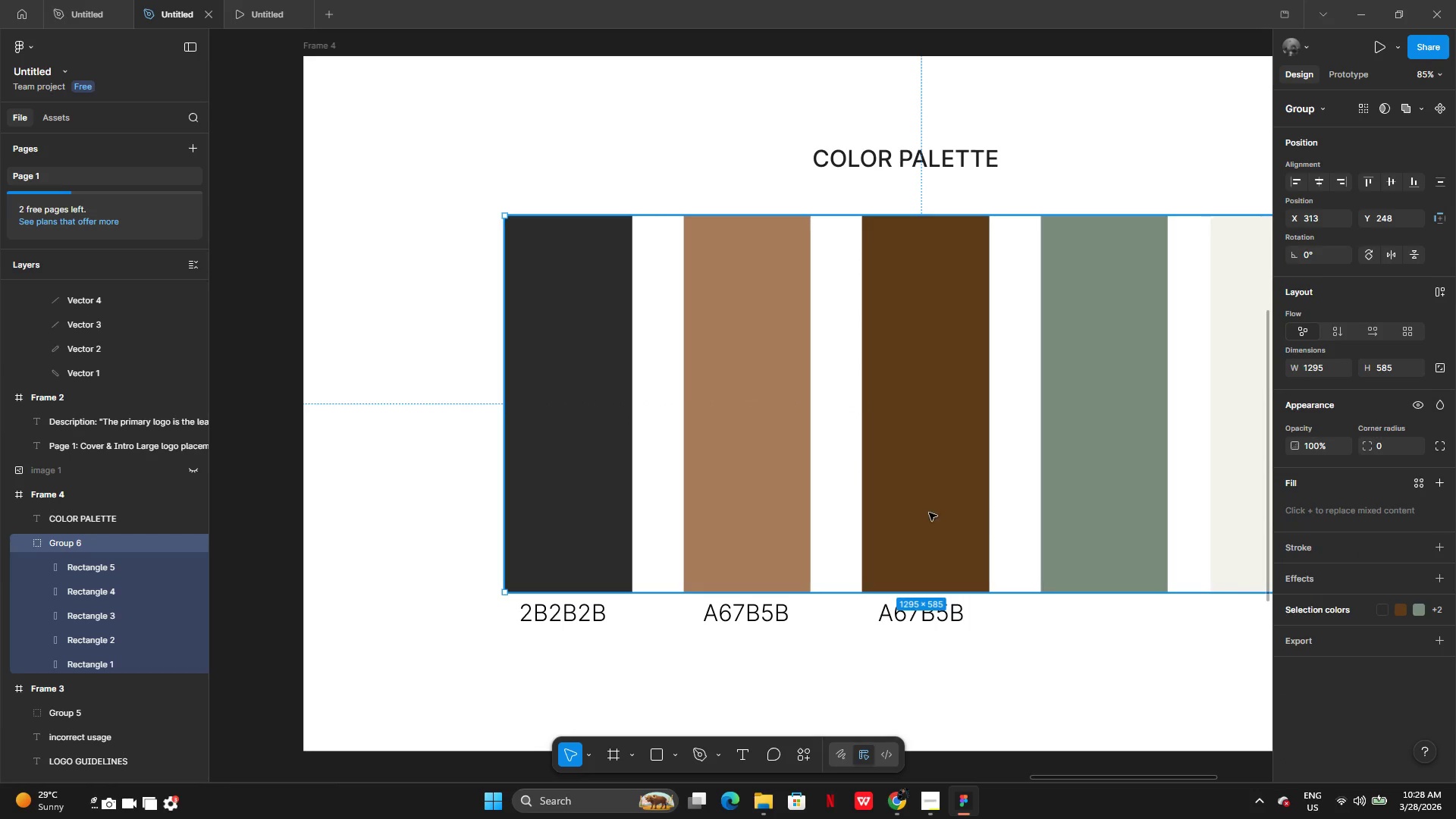 
double_click([929, 513])
 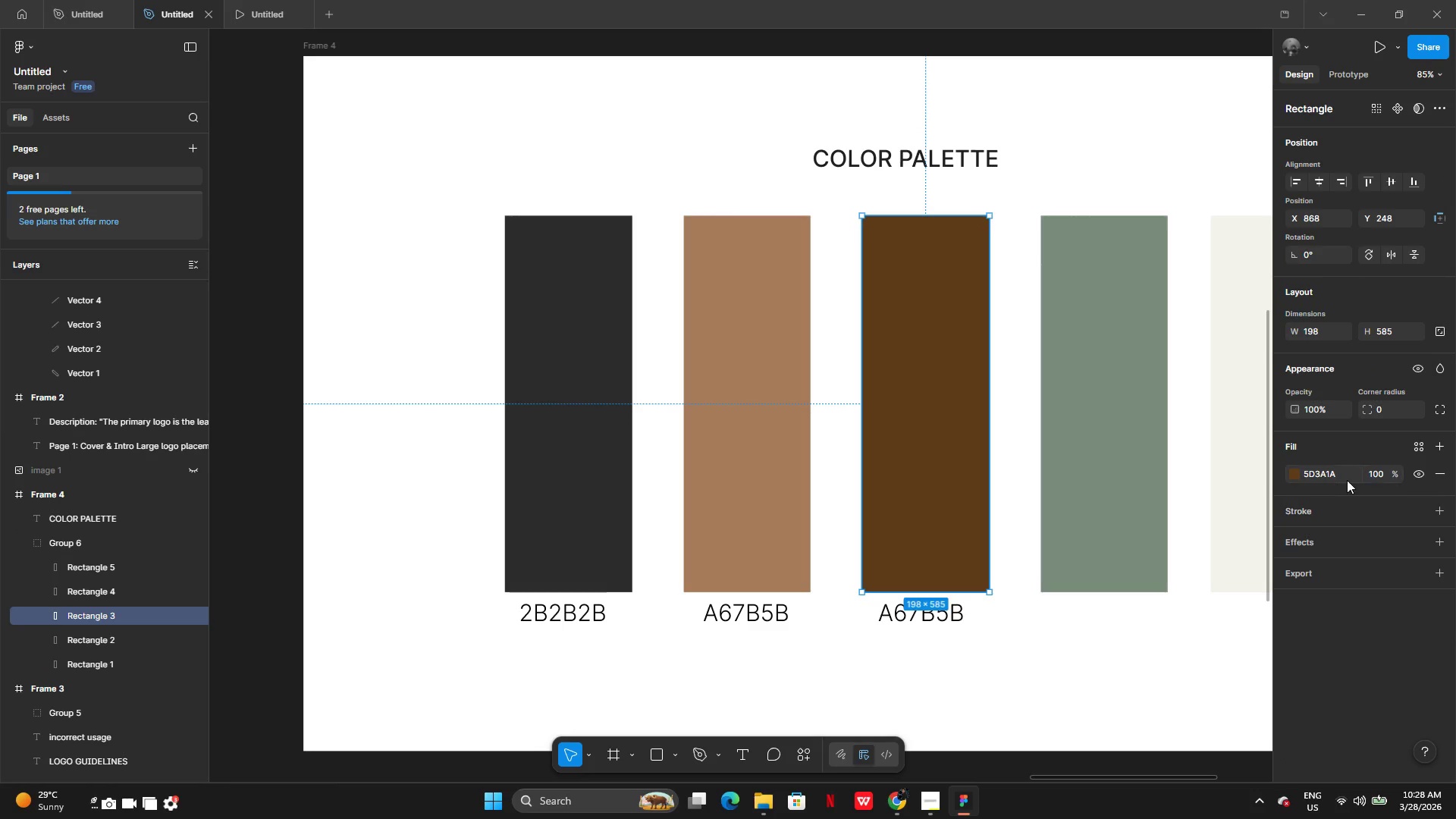 
left_click([1345, 474])
 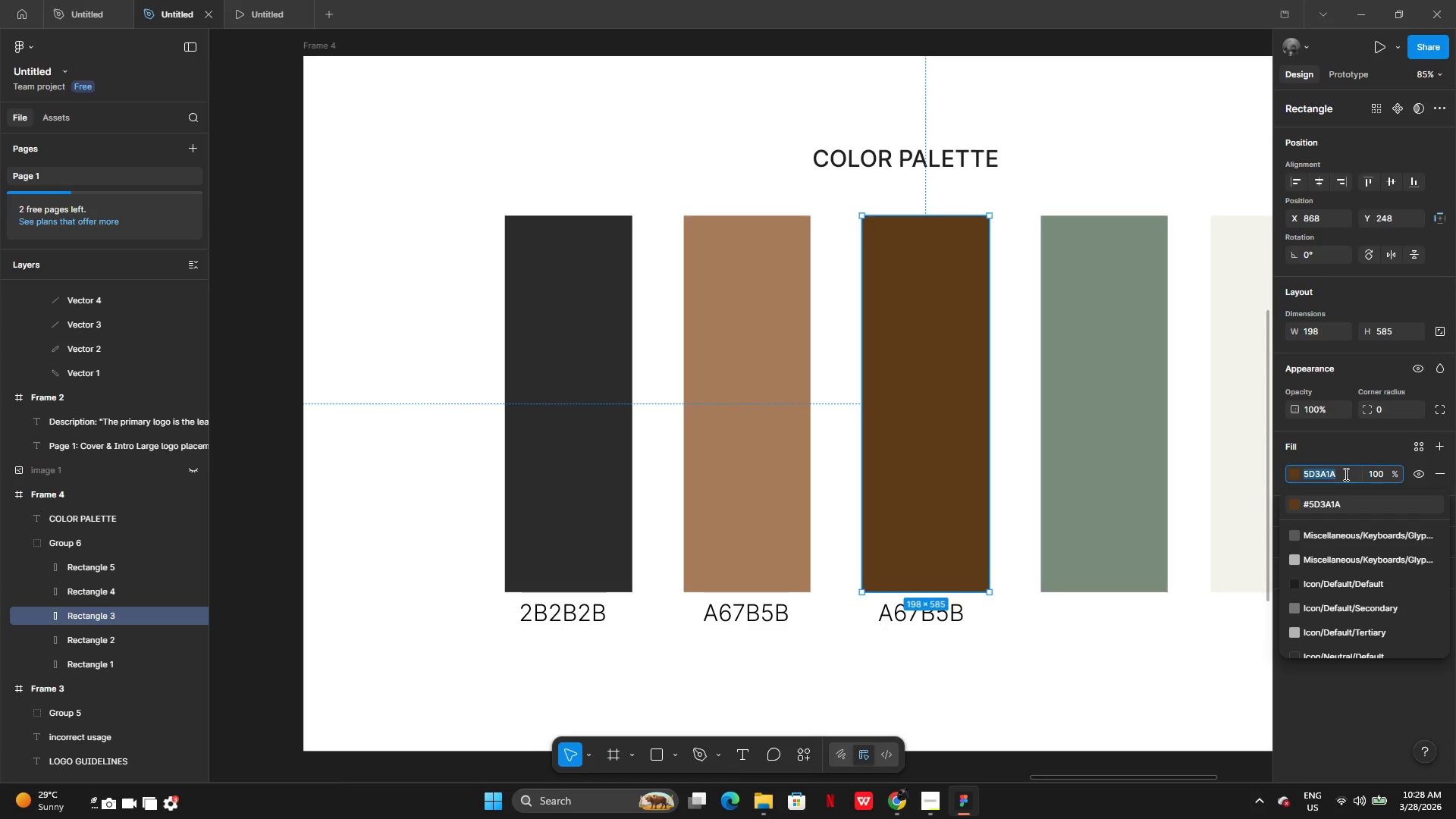 
key(Control+C)
 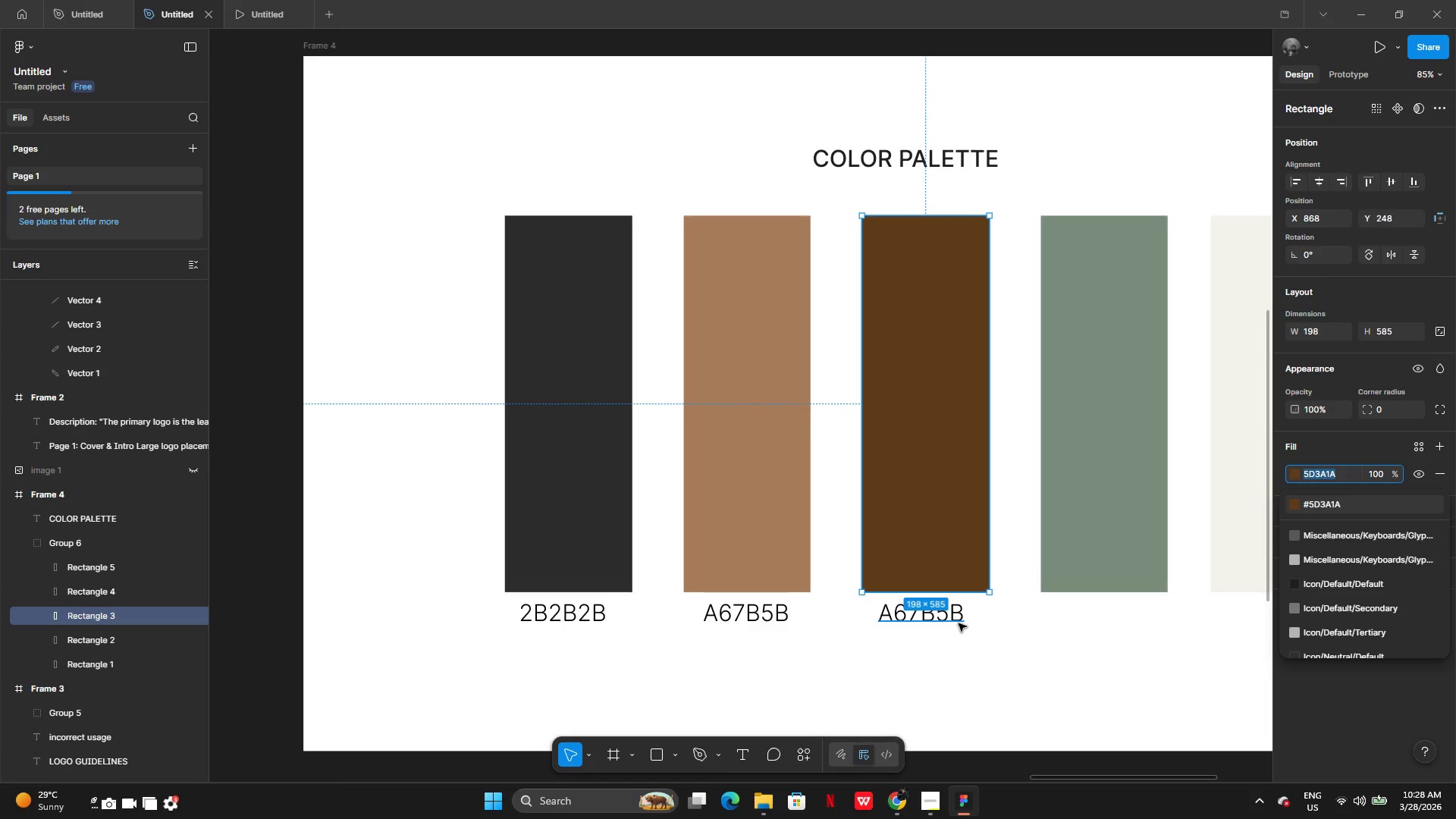 
double_click([959, 623])
 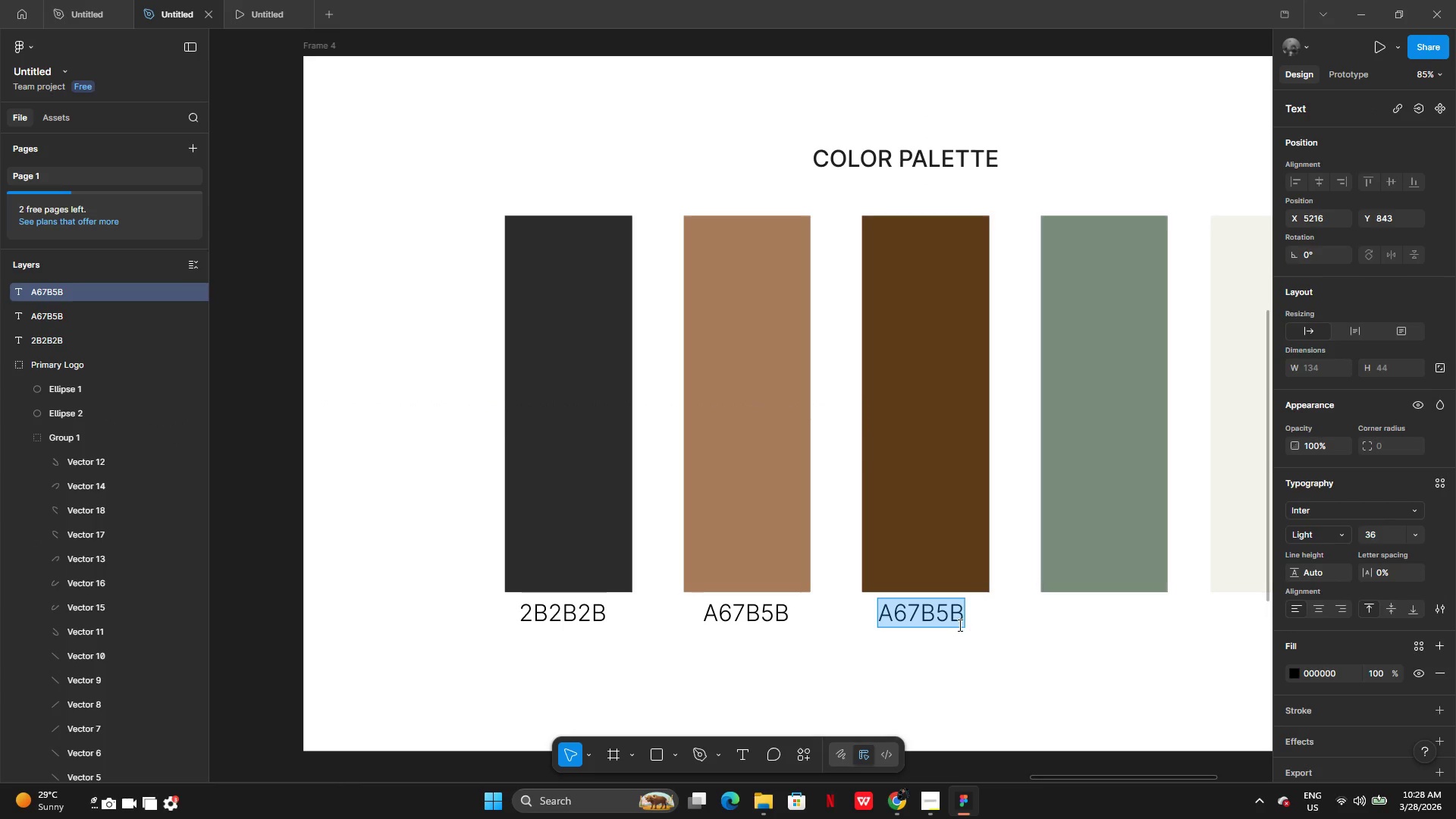 
key(Control+V)
 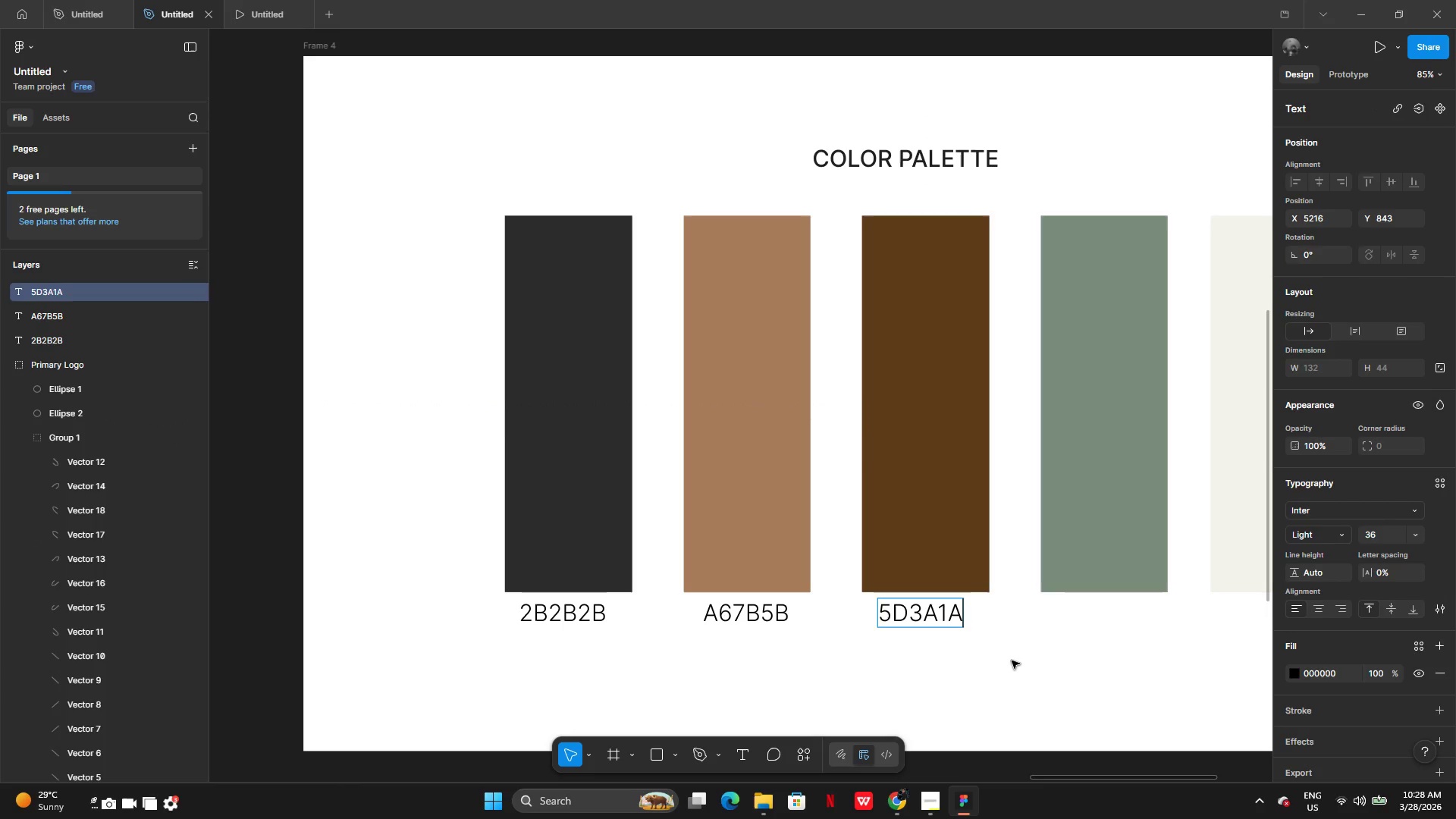 
left_click([1012, 661])
 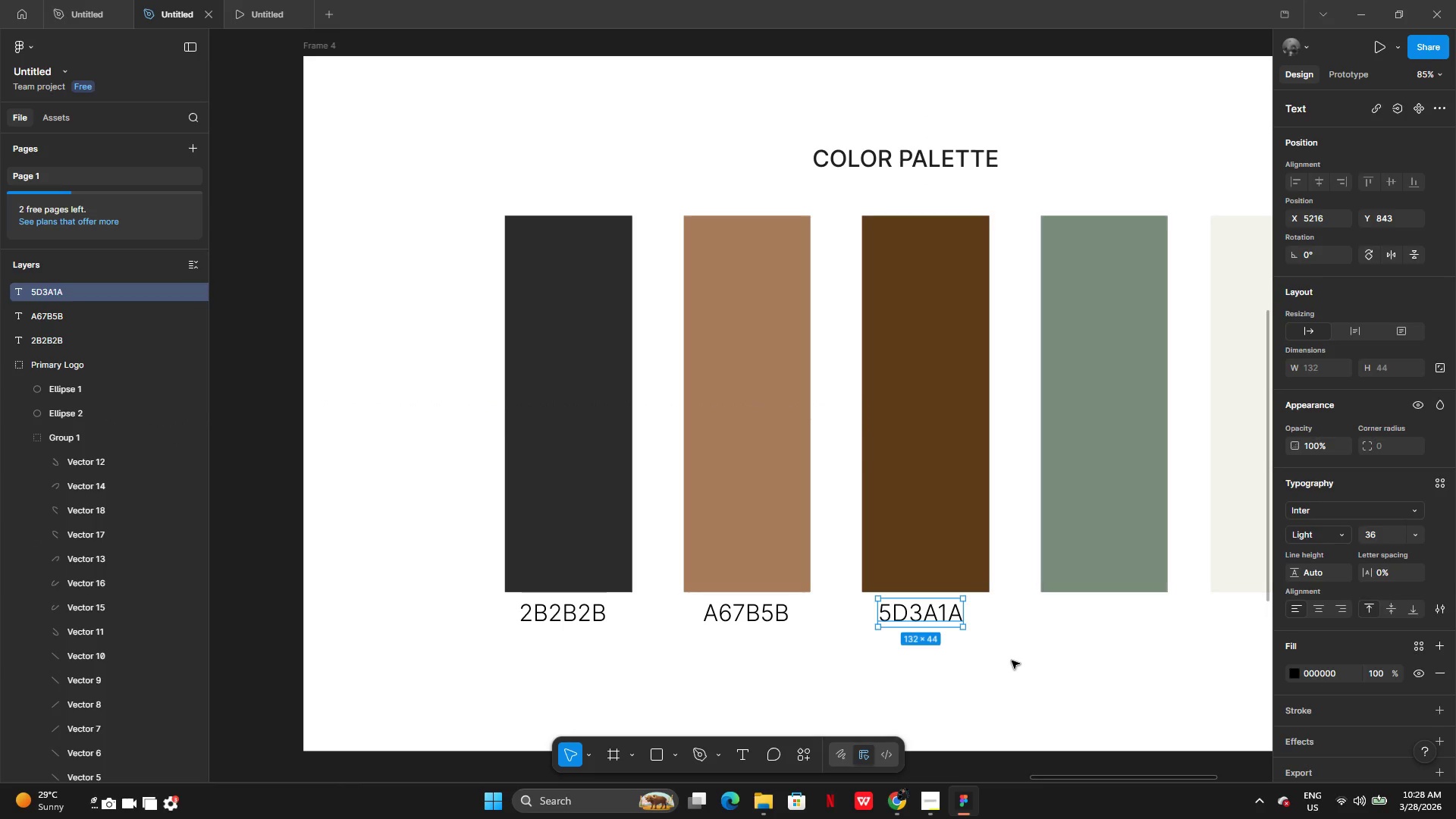 
left_click([1012, 661])
 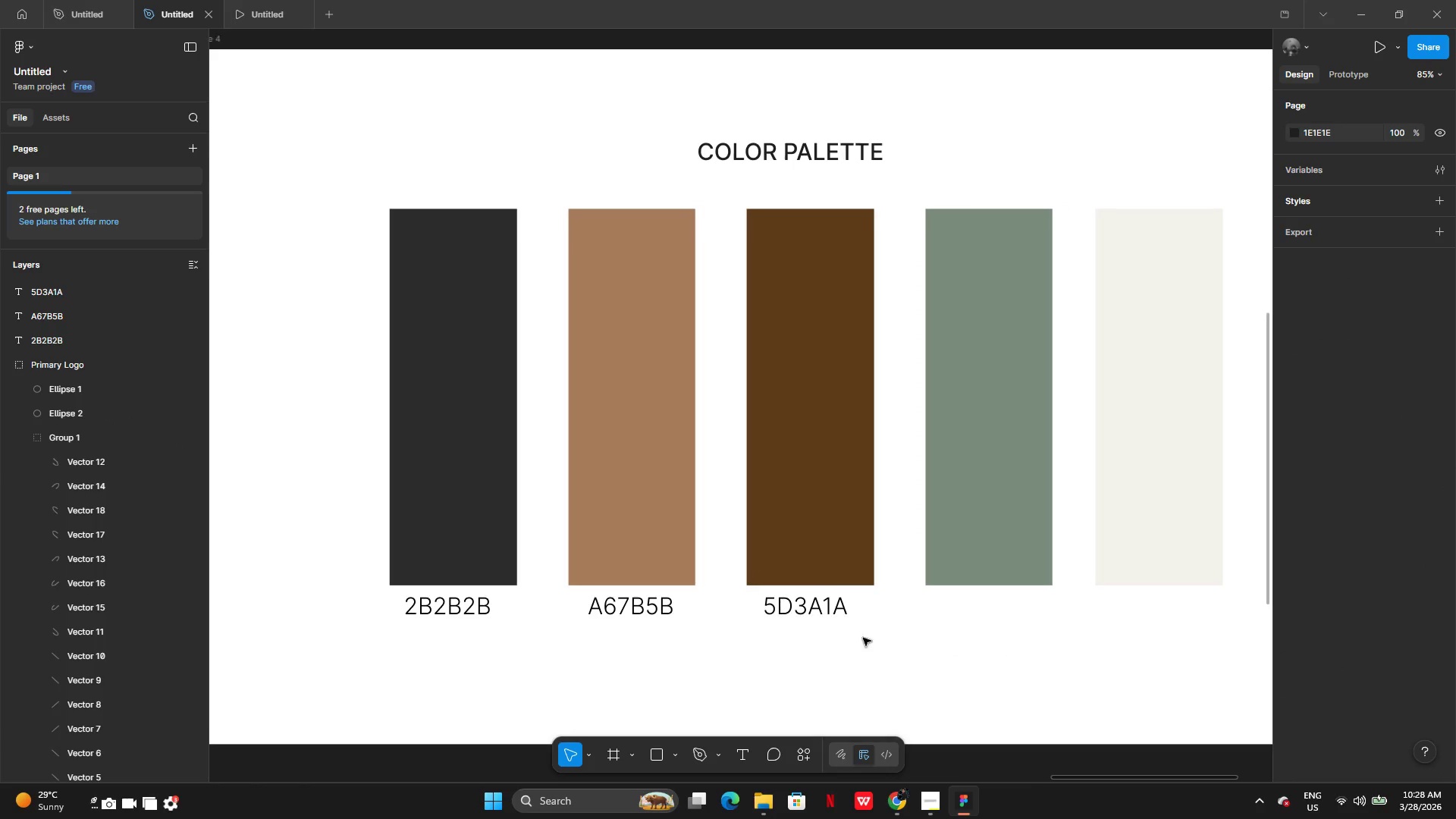 
left_click([809, 604])
 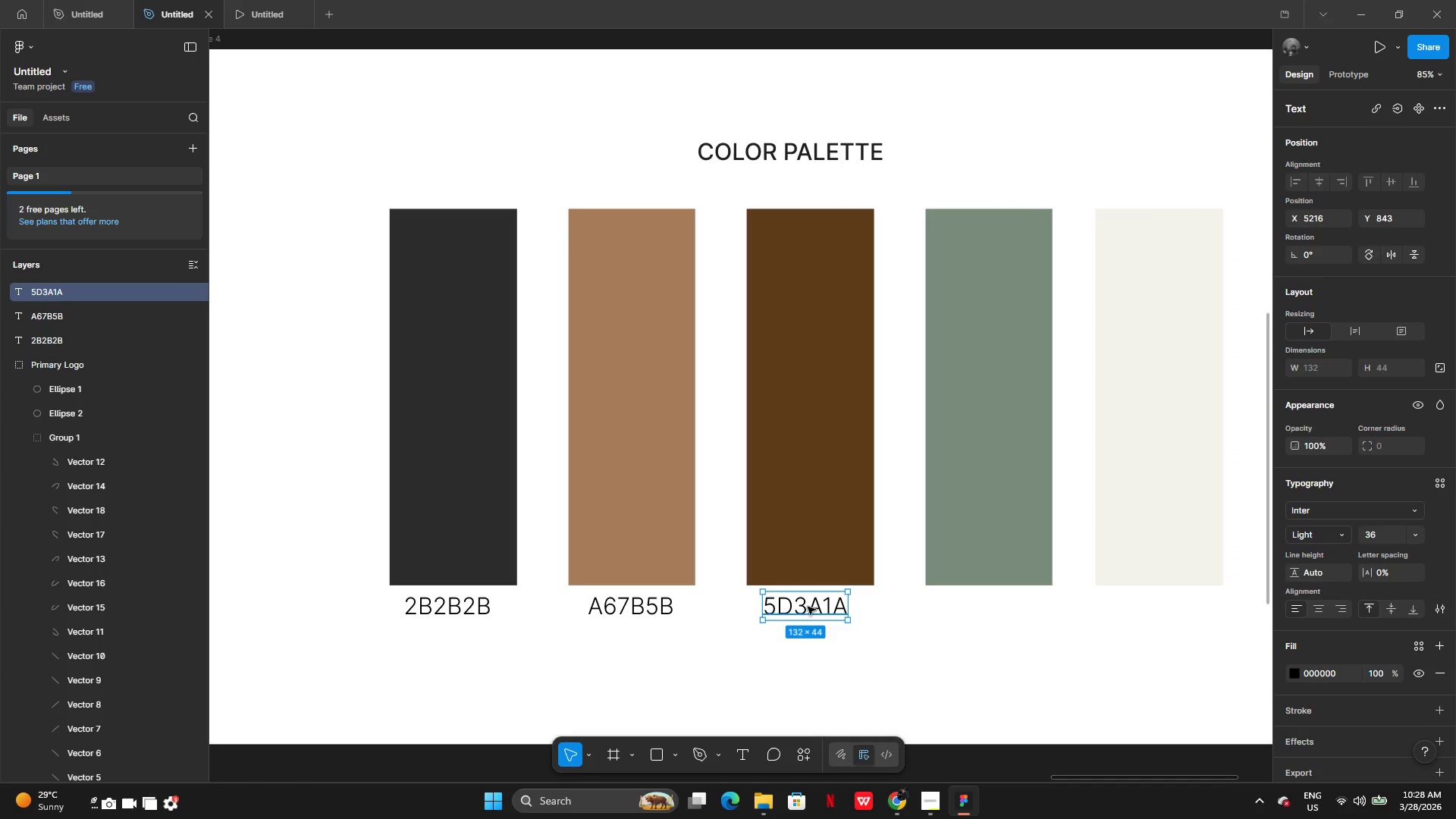 
hold_key(key=AltLeft, duration=0.41)
left_click_drag(start_coordinate=[800, 608], to_coordinate=[883, 621])
 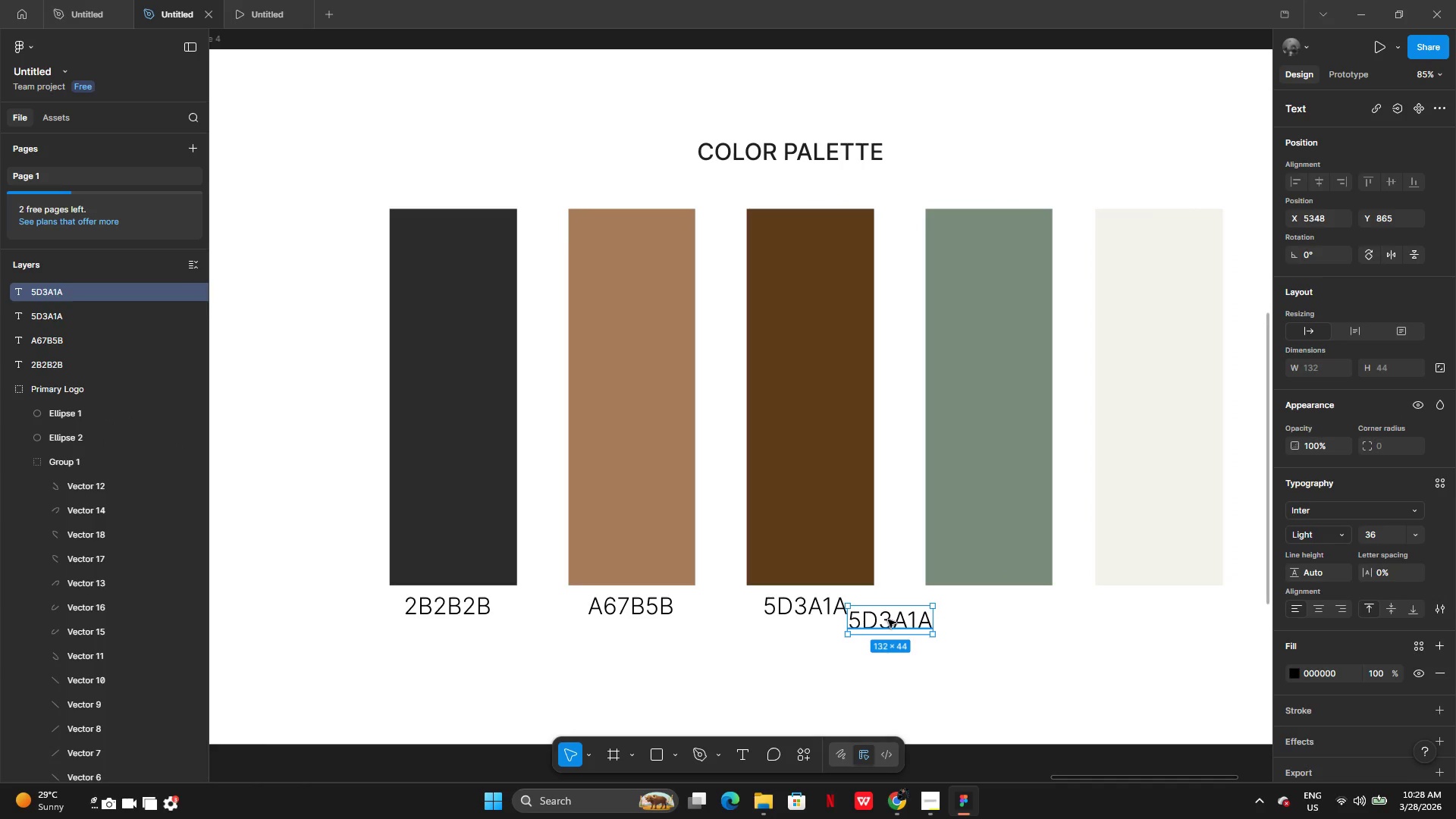 
left_click_drag(start_coordinate=[888, 620], to_coordinate=[987, 605])
 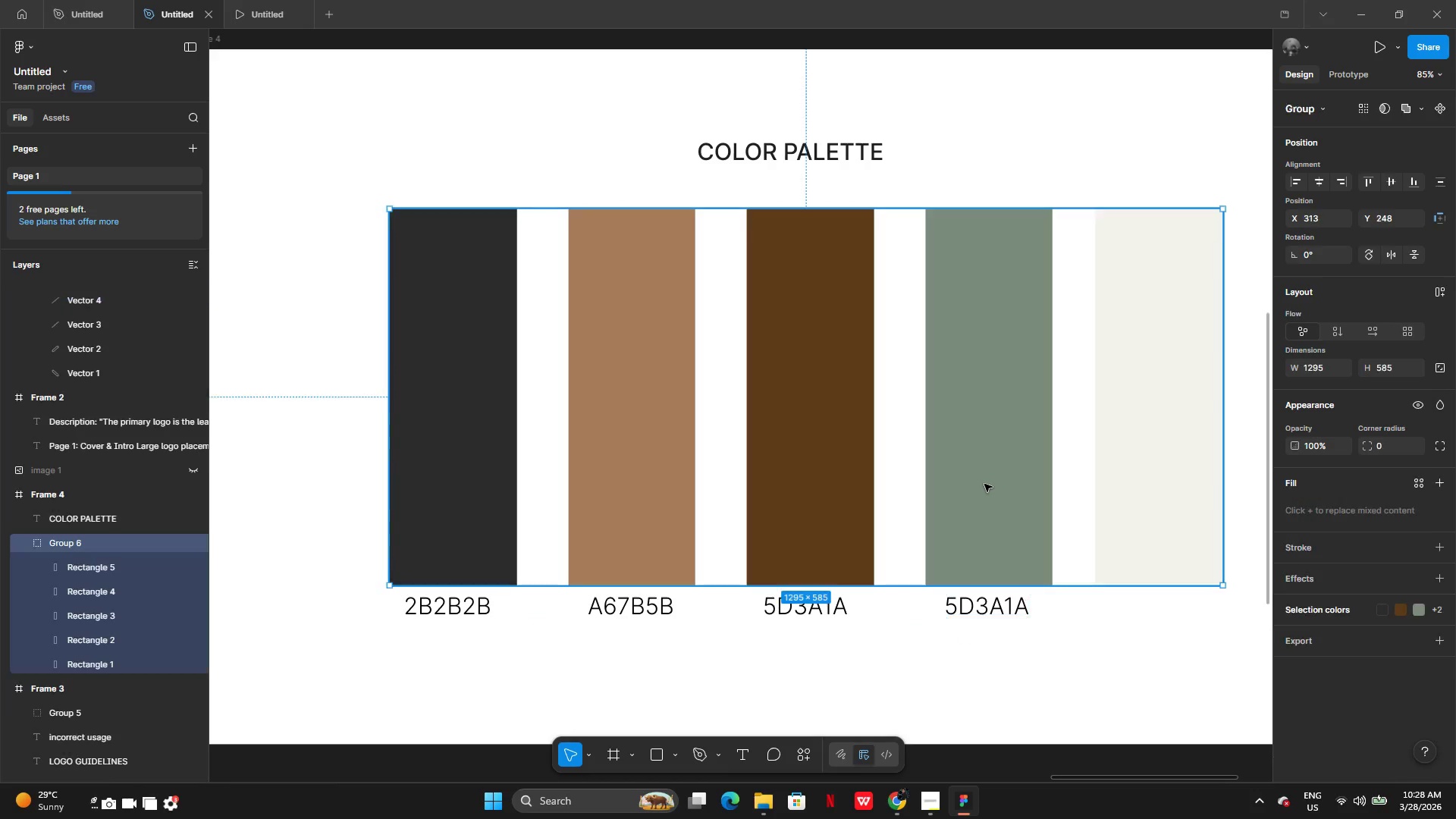 
double_click([984, 484])
 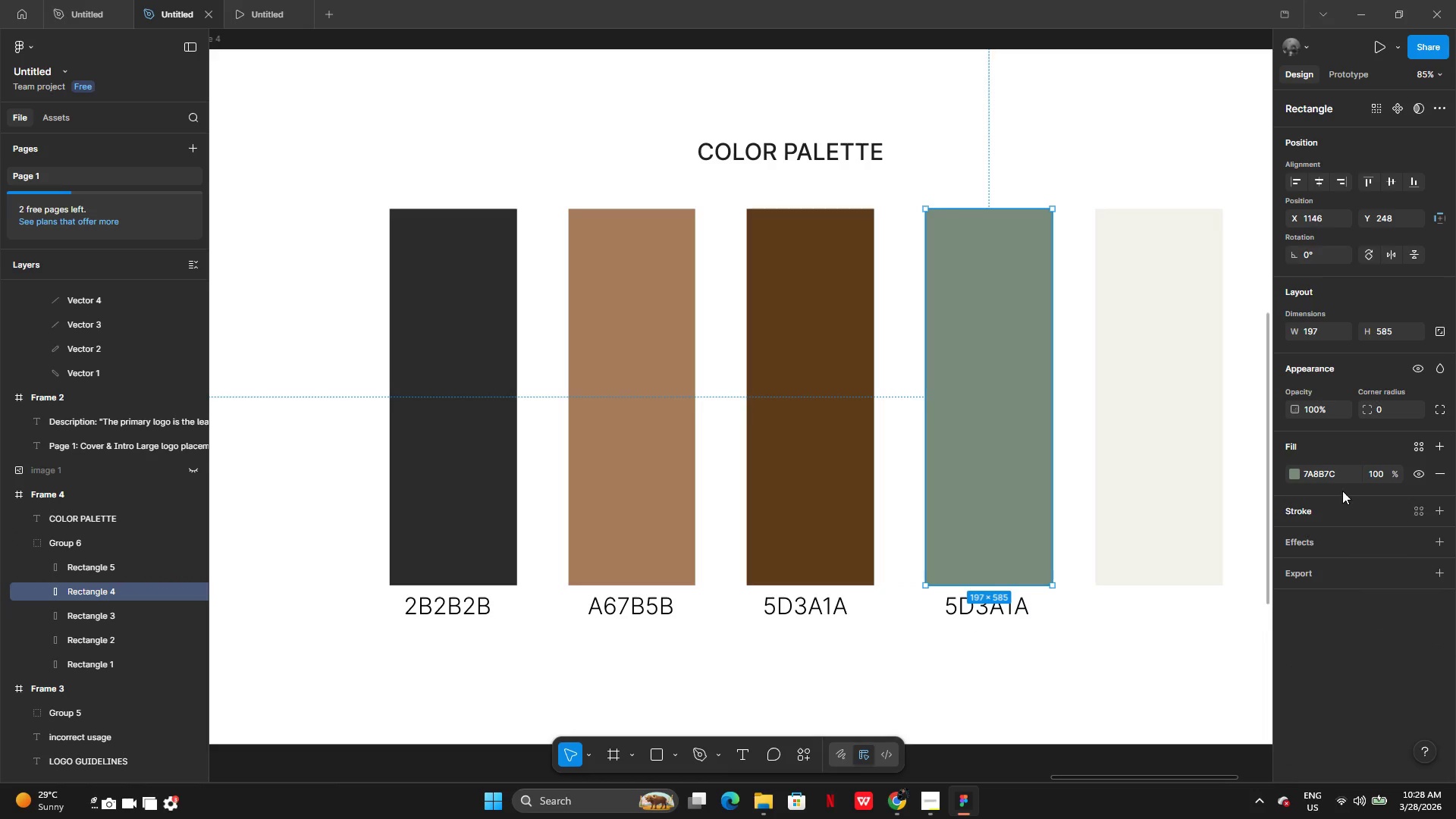 
left_click([1338, 475])
 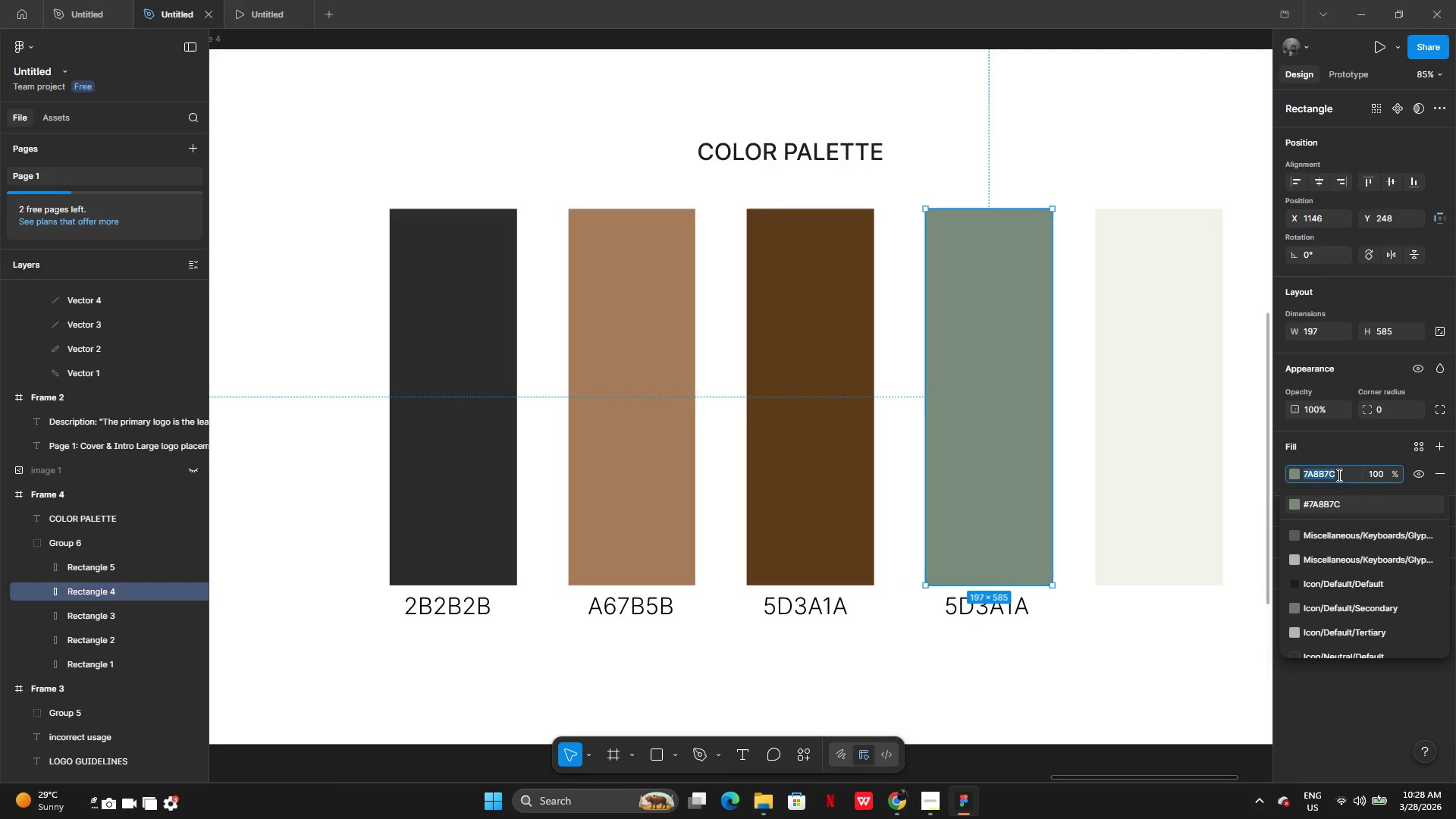 
key(Control+C)
 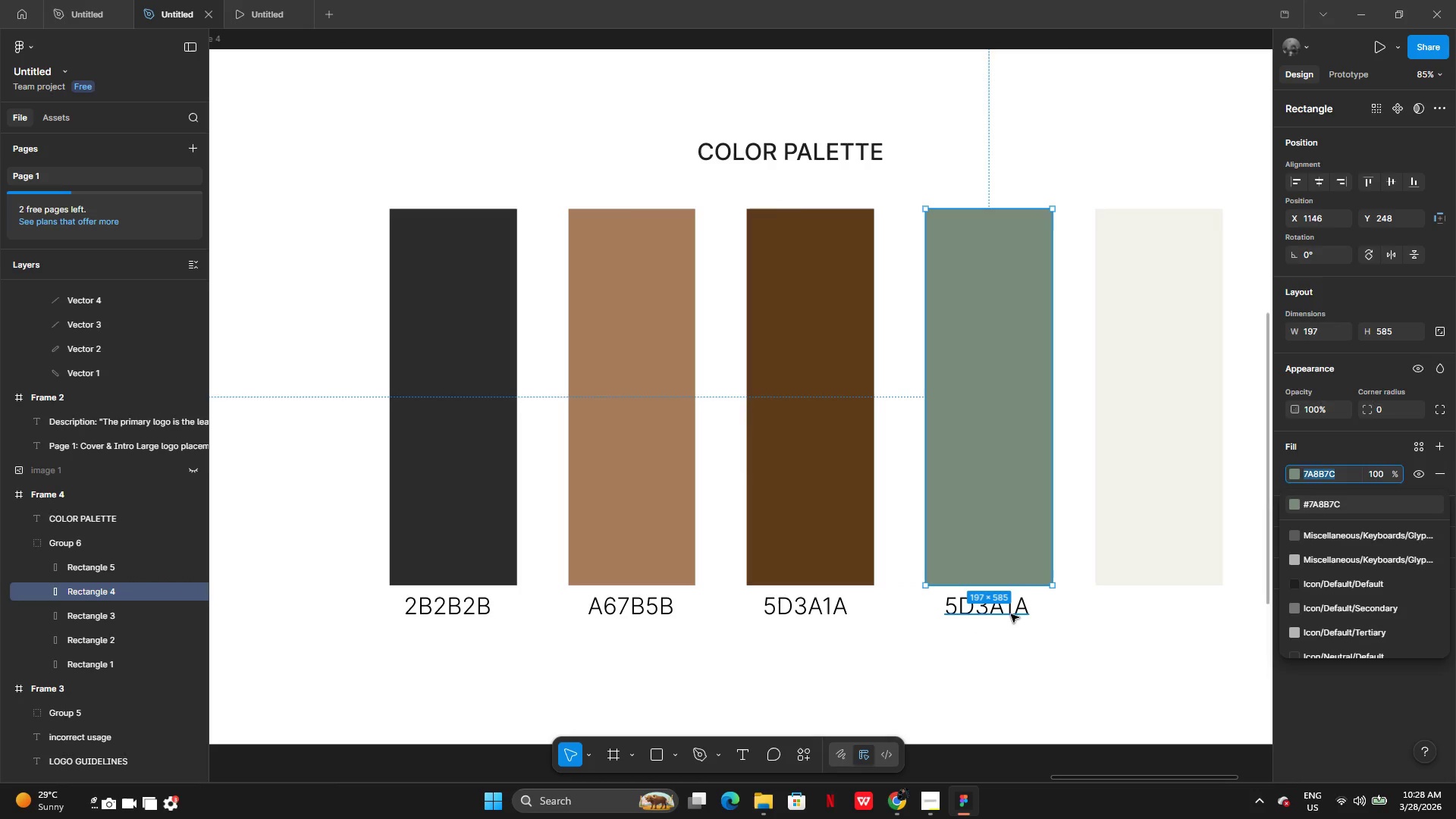 
double_click([1012, 614])
 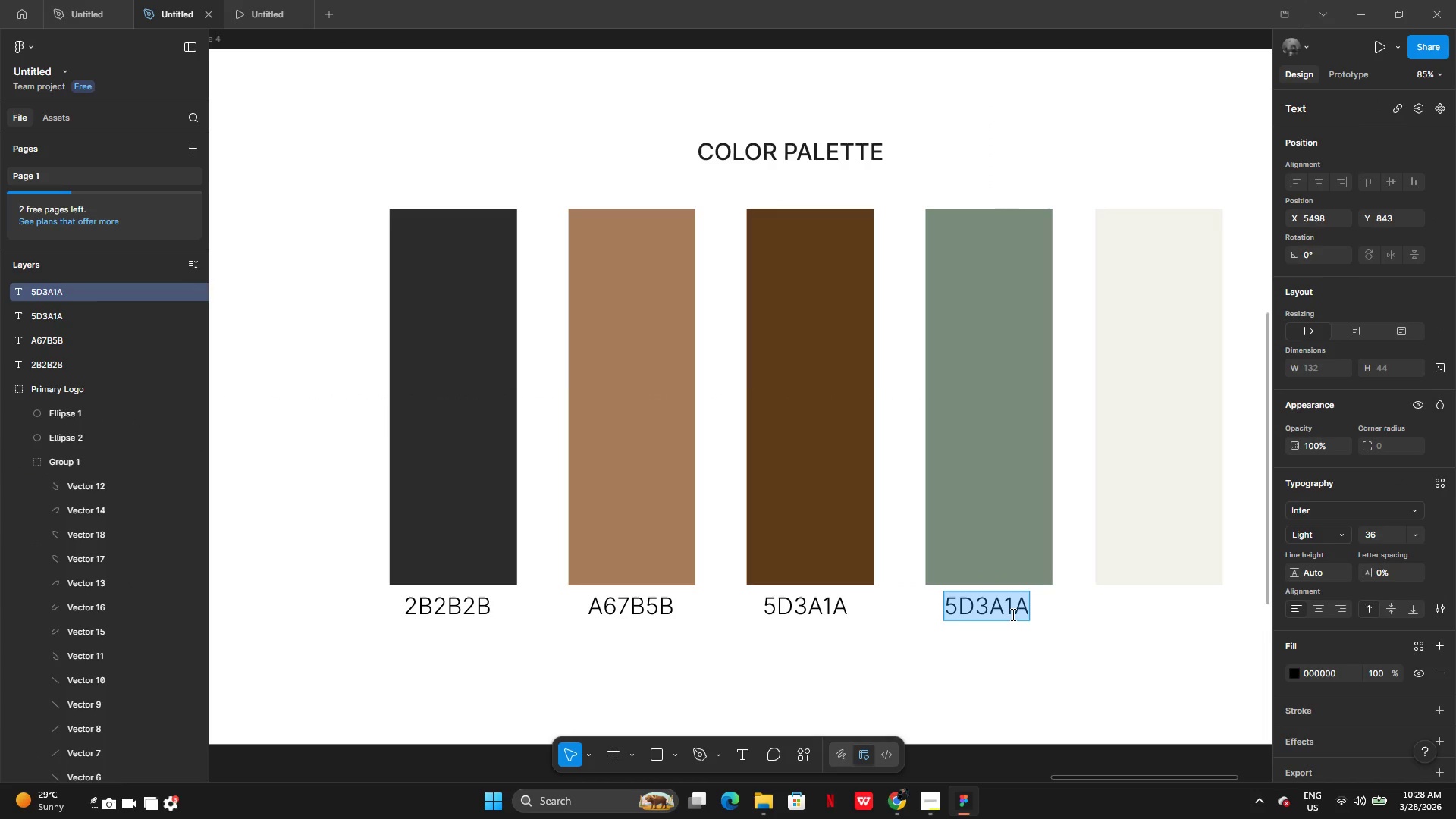 
key(Control+V)
 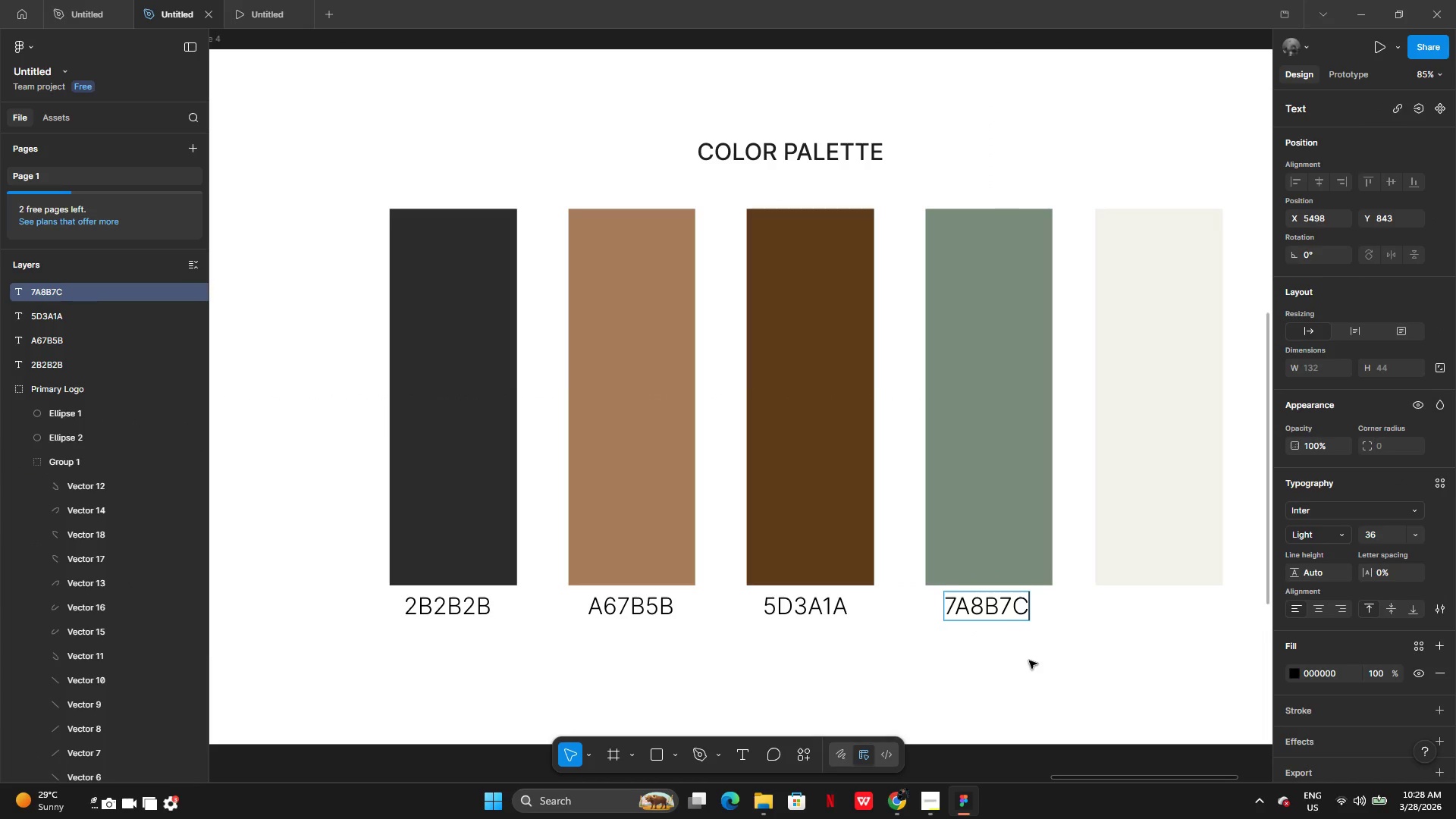 
left_click([1029, 661])
 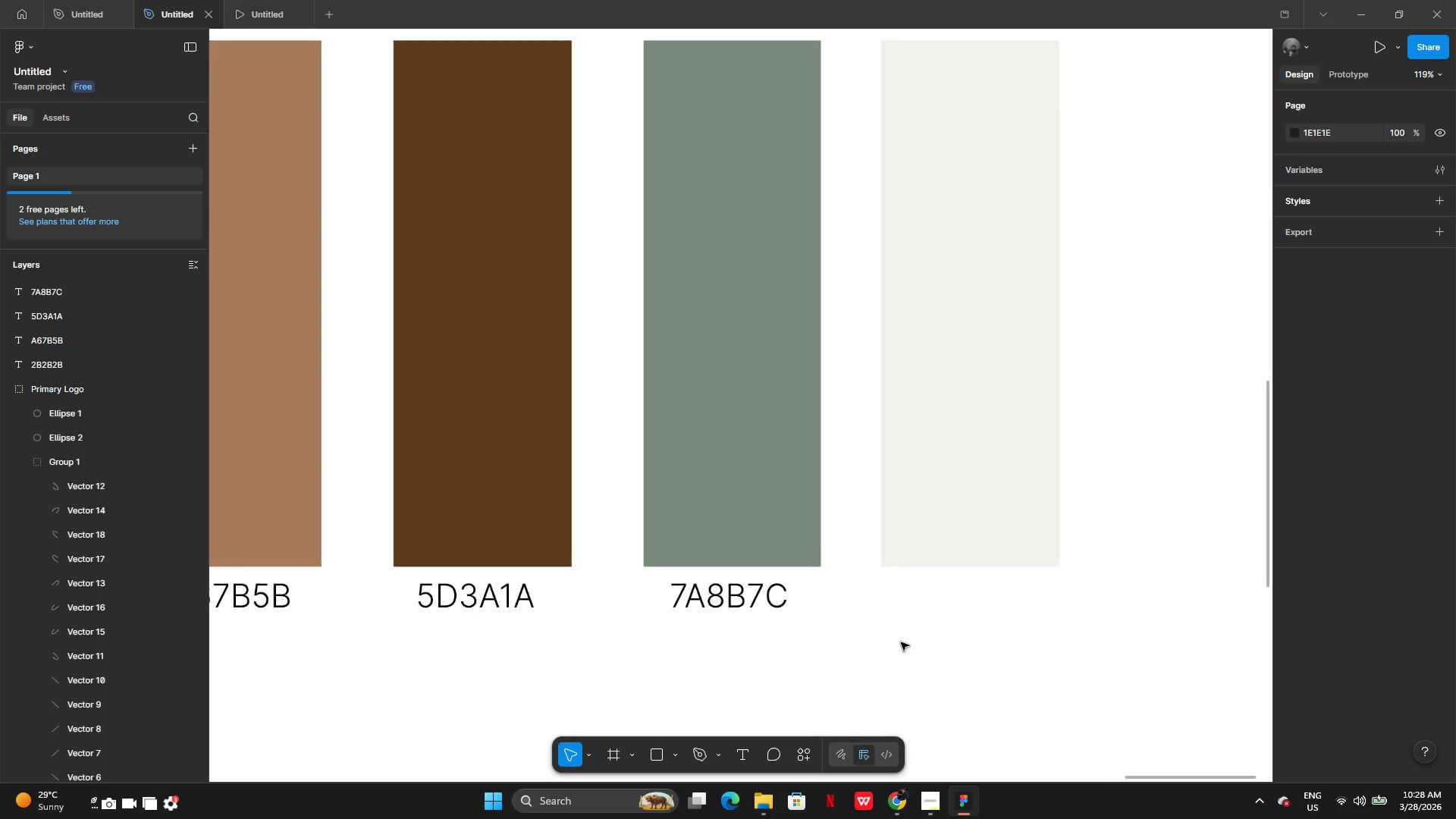 
left_click([860, 598])
 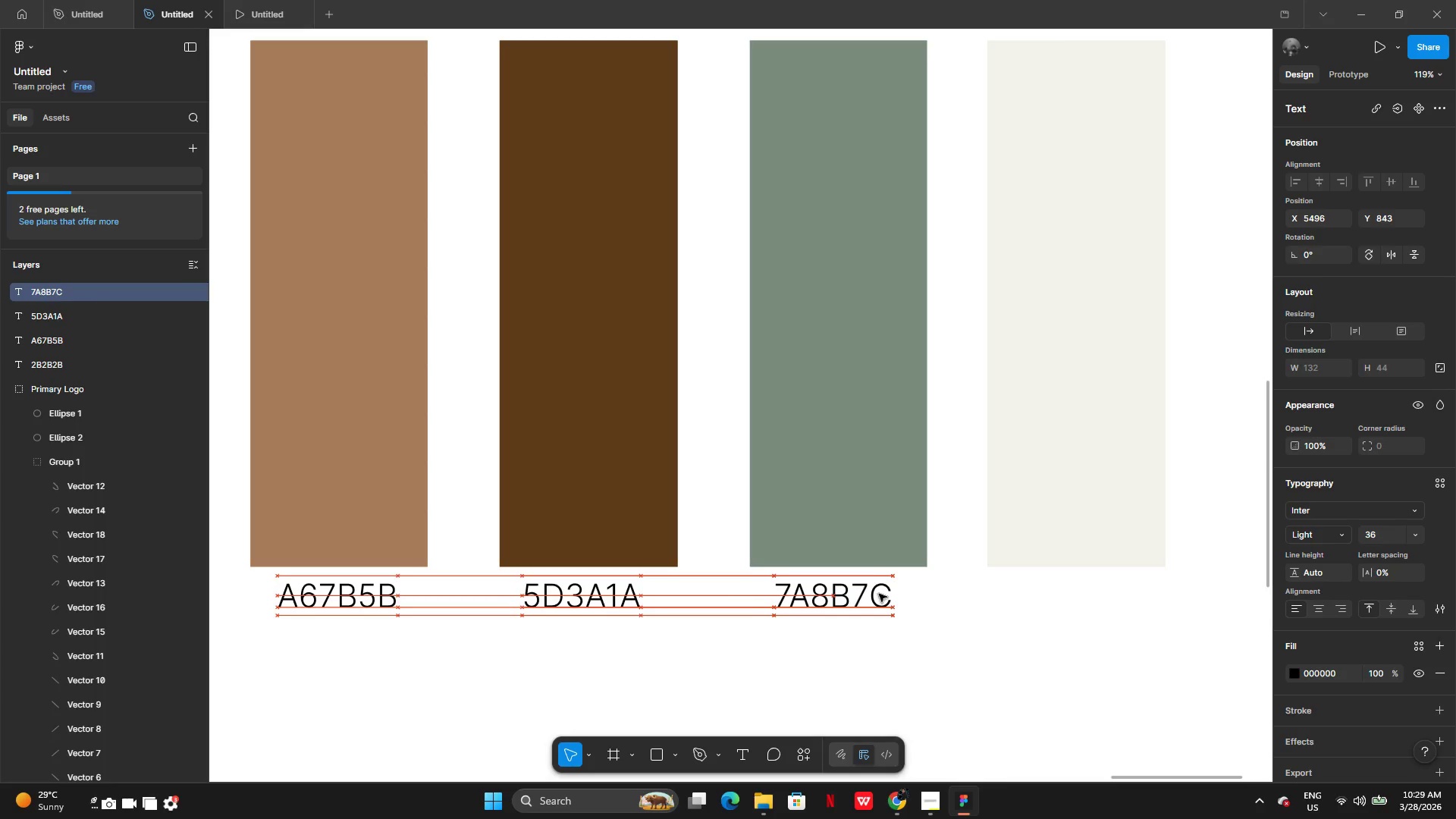 
wait(8.78)
 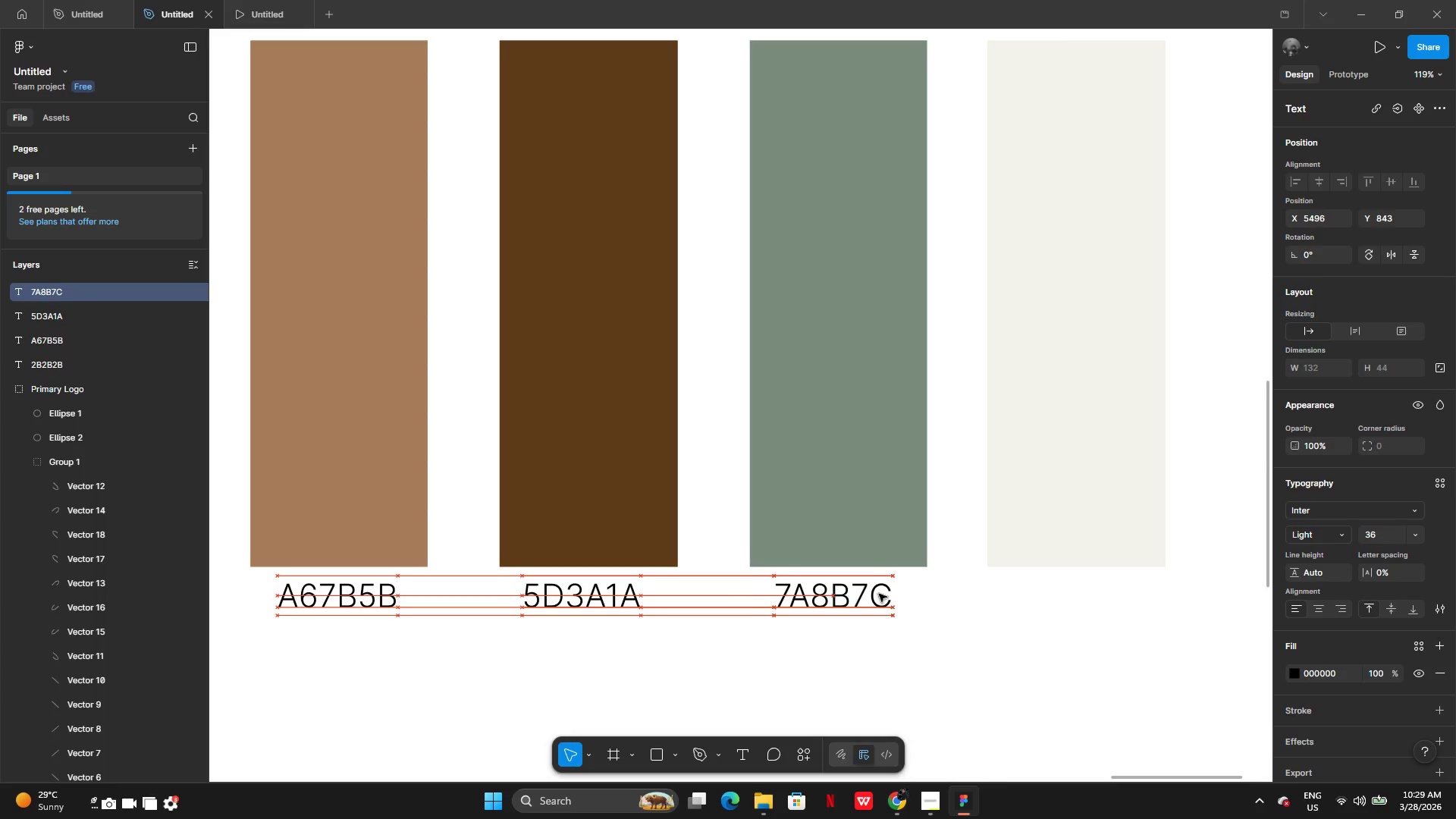 
hold_key(key=AltLeft, duration=0.41)
left_click_drag(start_coordinate=[830, 598], to_coordinate=[874, 607])
 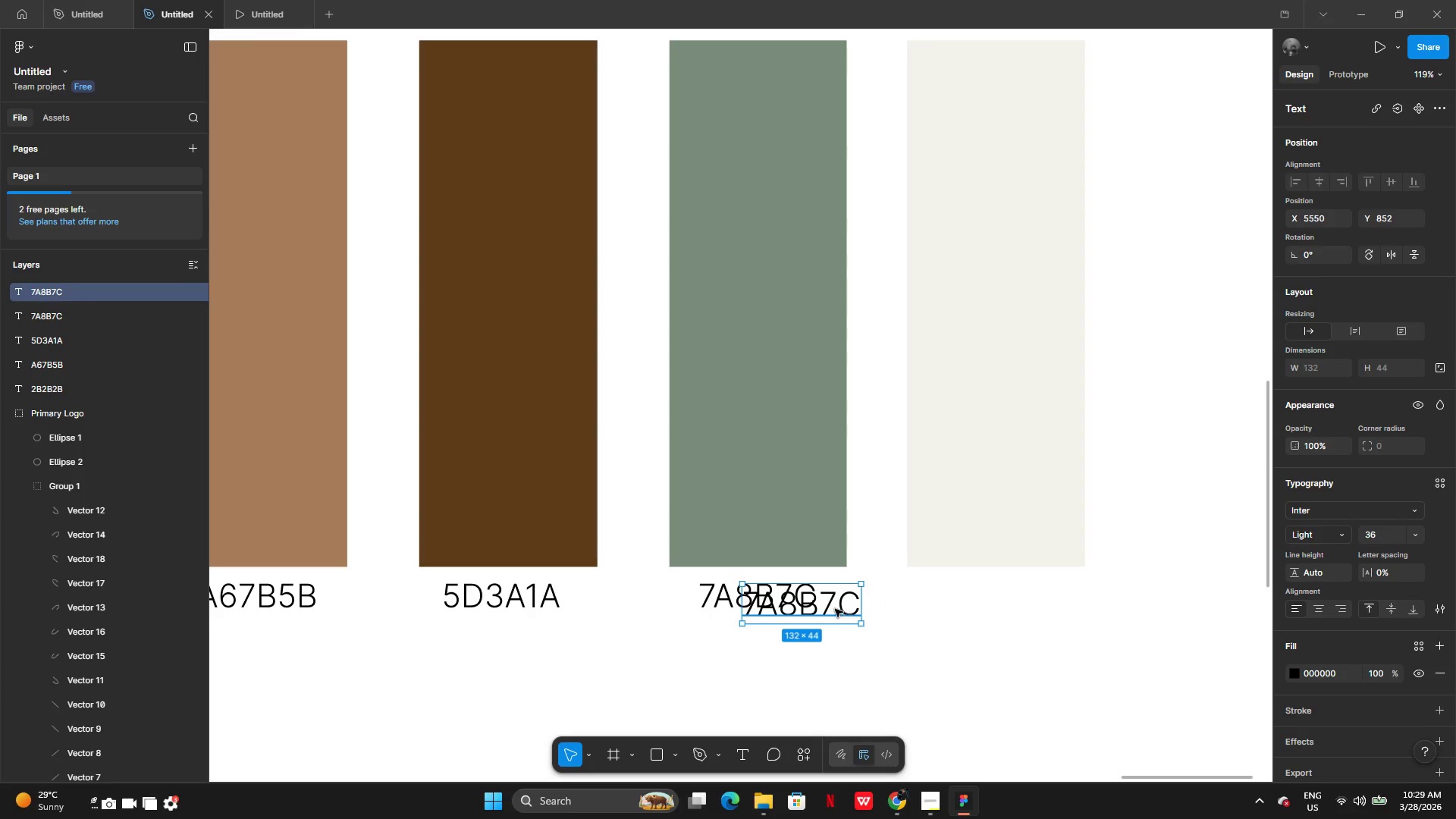 
left_click_drag(start_coordinate=[830, 607], to_coordinate=[1027, 598])
 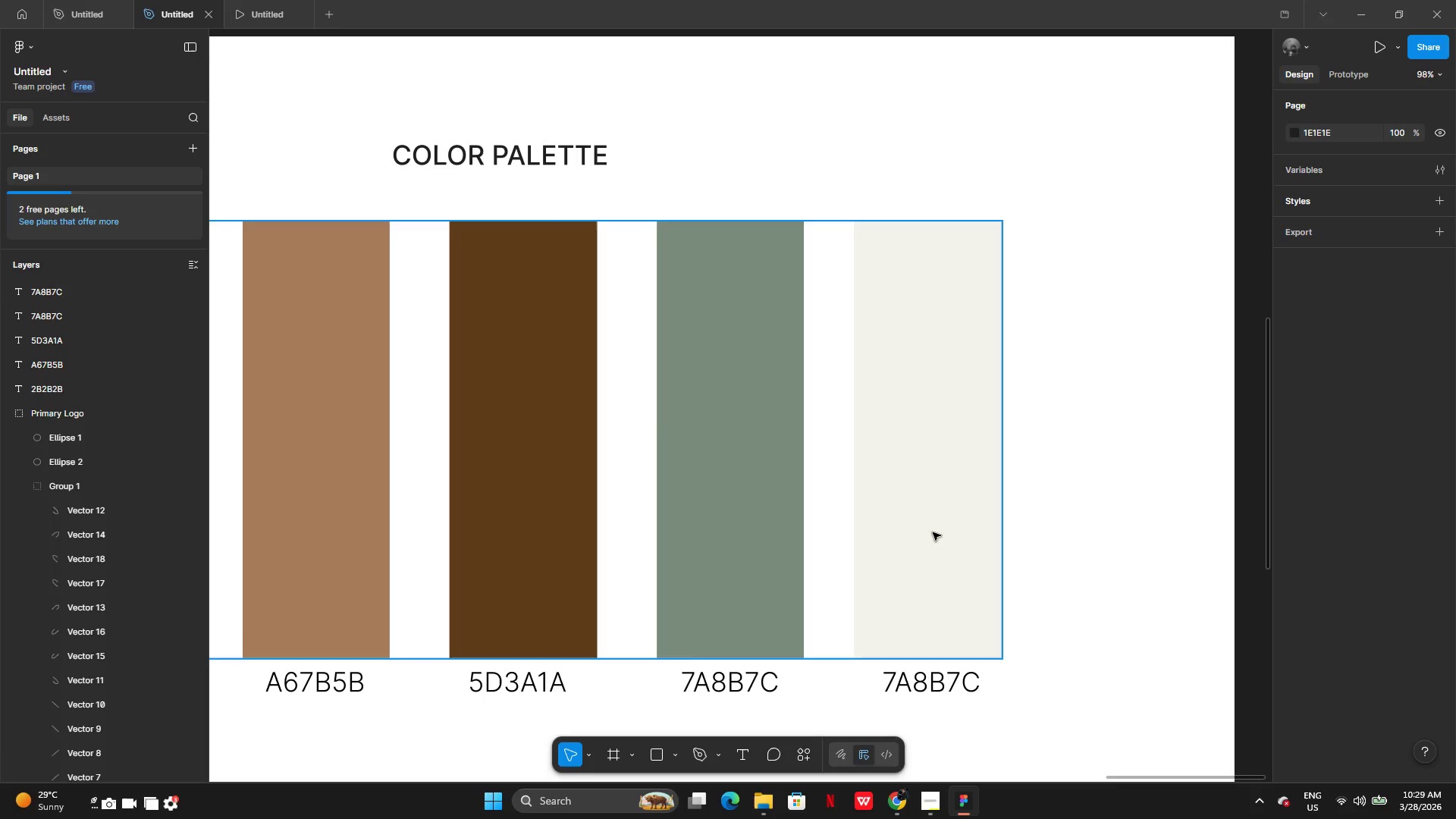 
double_click([933, 532])
 